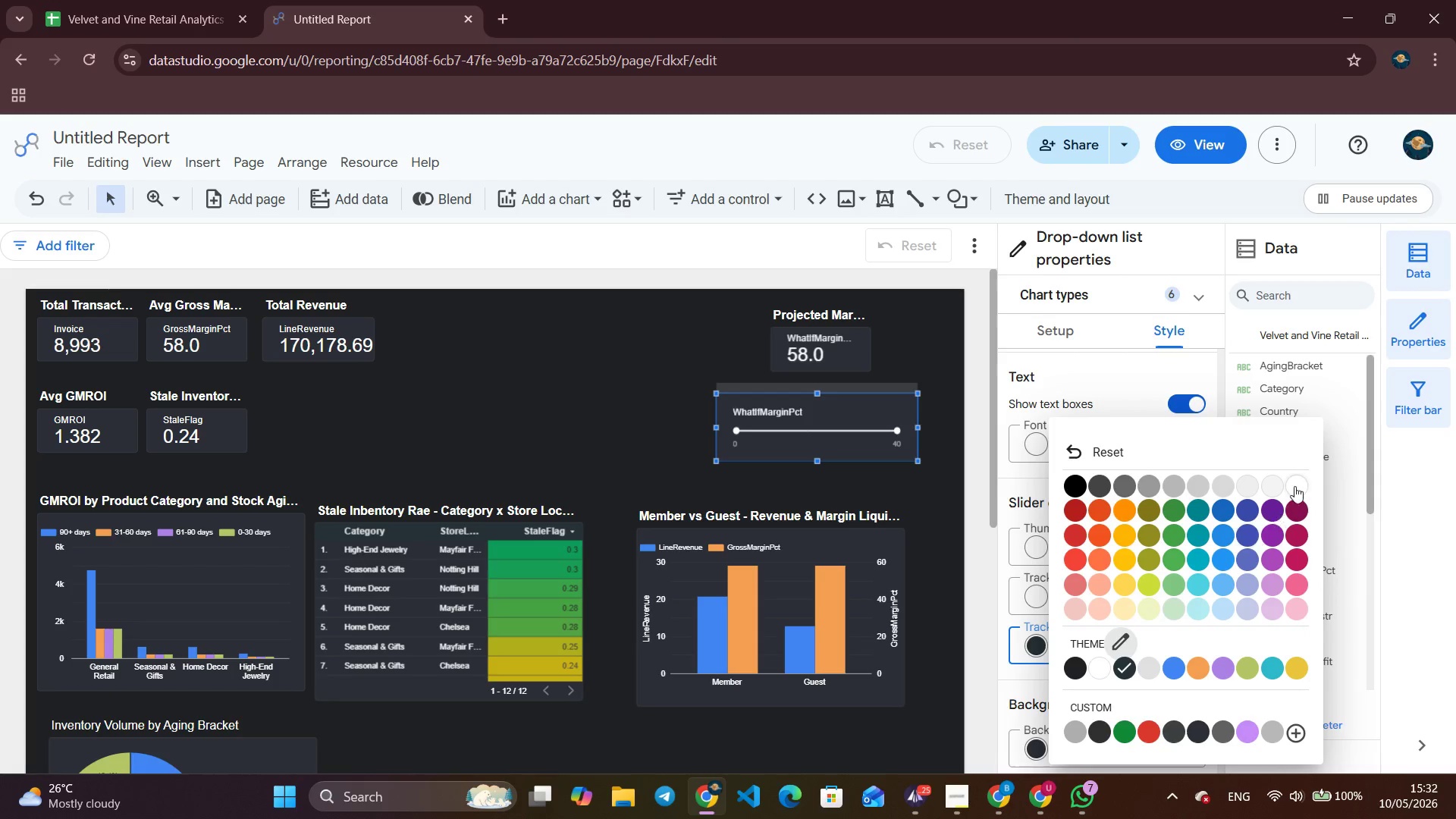 
left_click([1302, 475])
 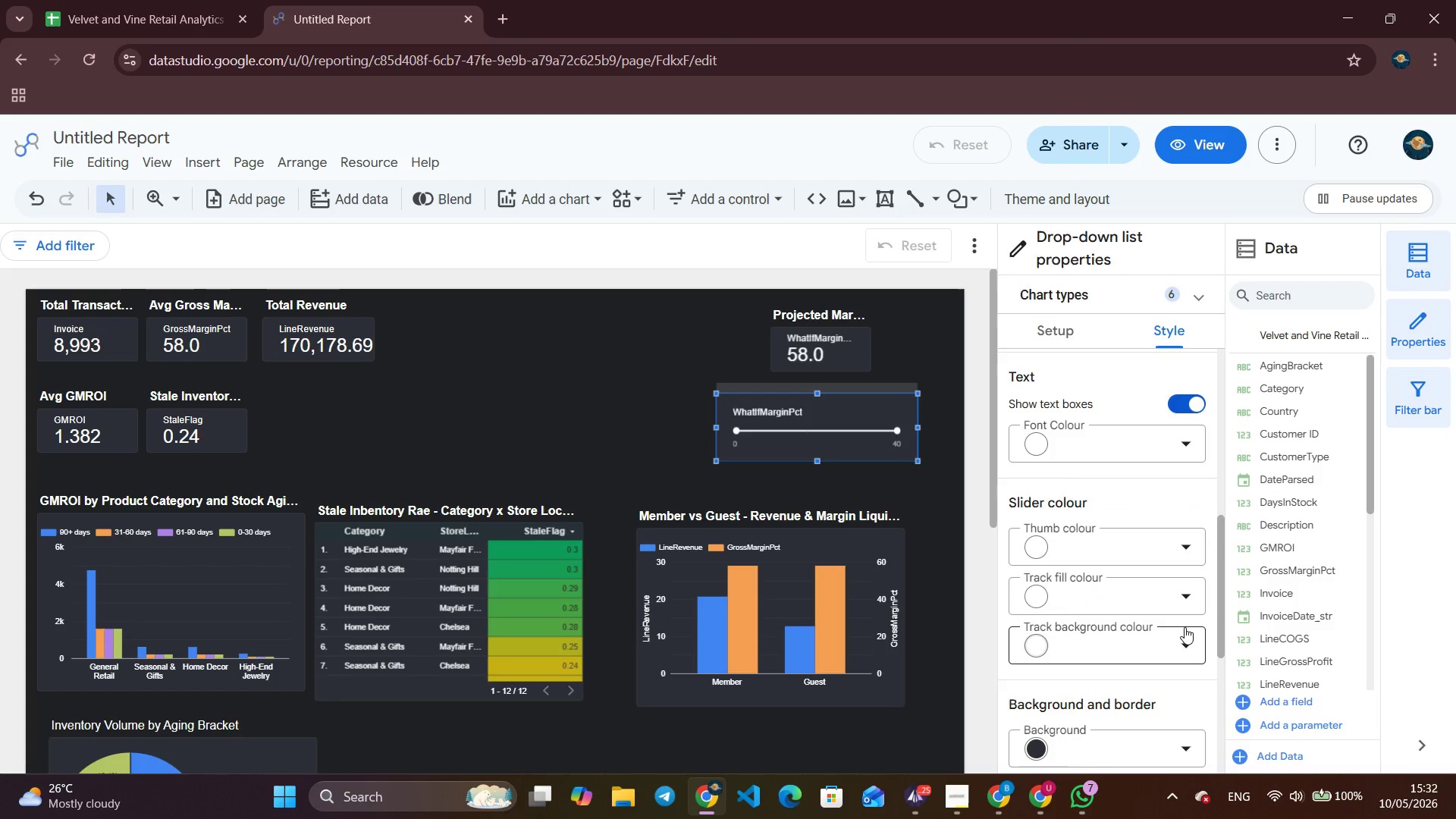 
left_click([1176, 630])
 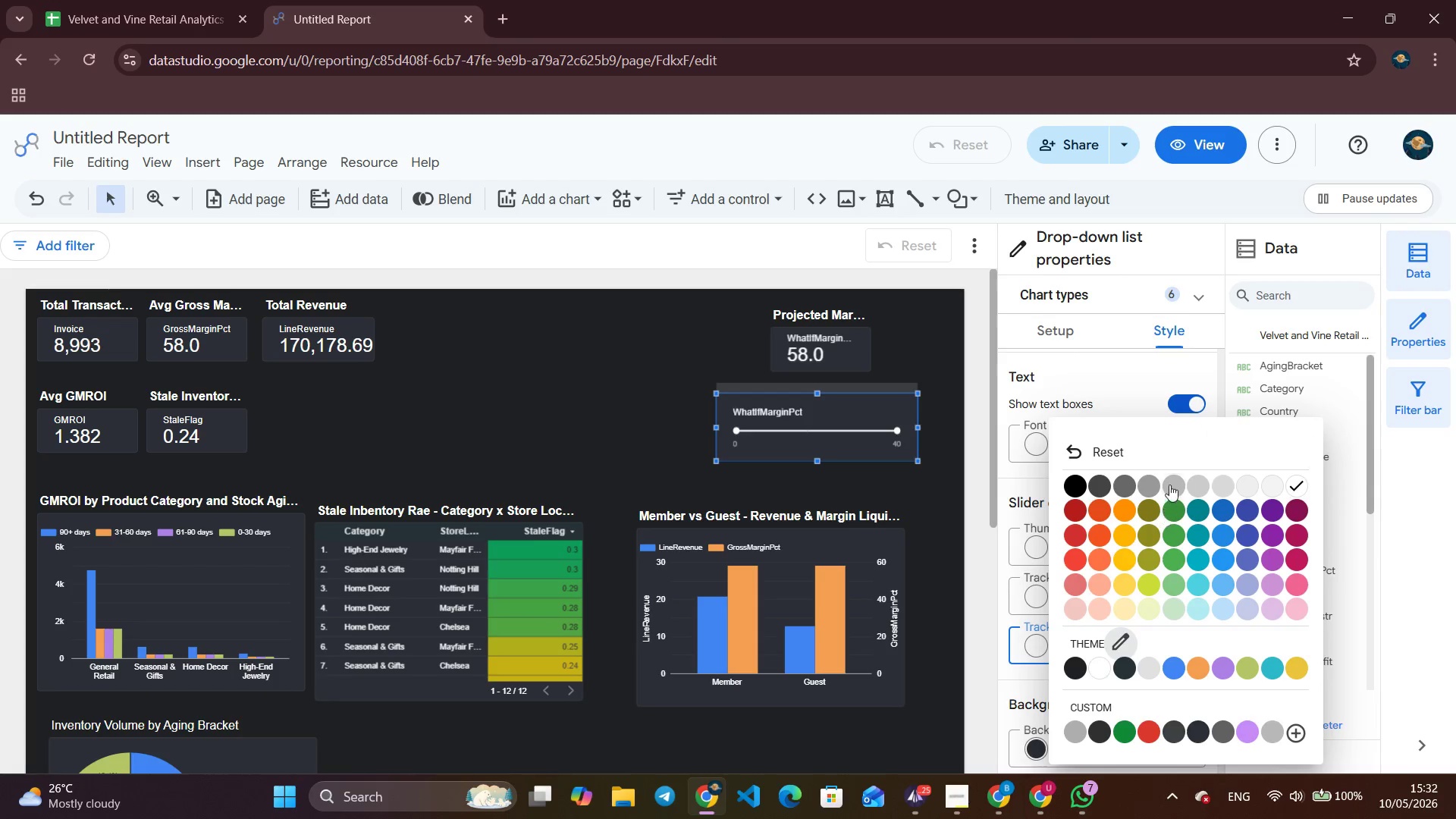 
left_click([1172, 480])
 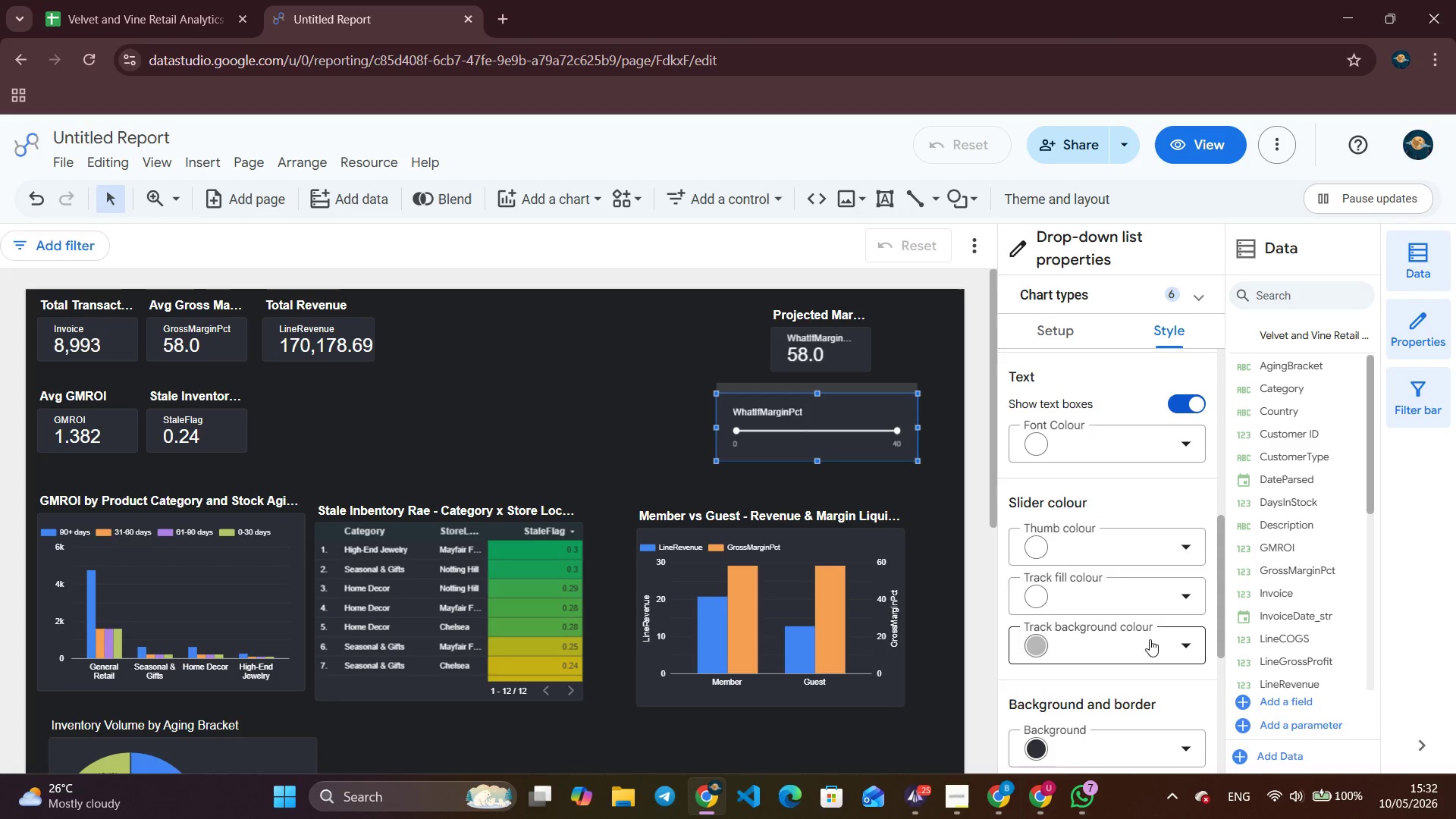 
left_click([1148, 648])
 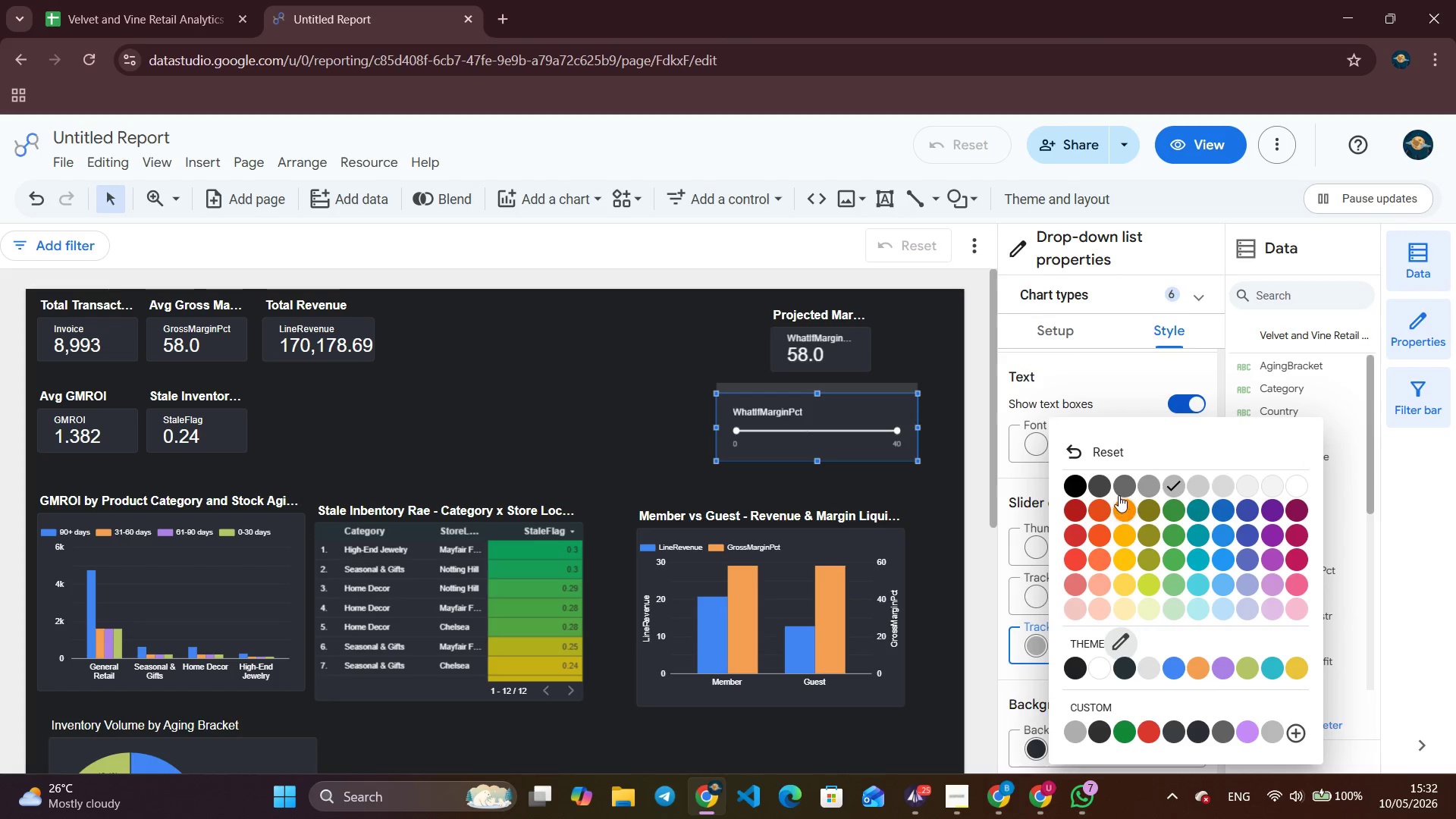 
double_click([1120, 481])
 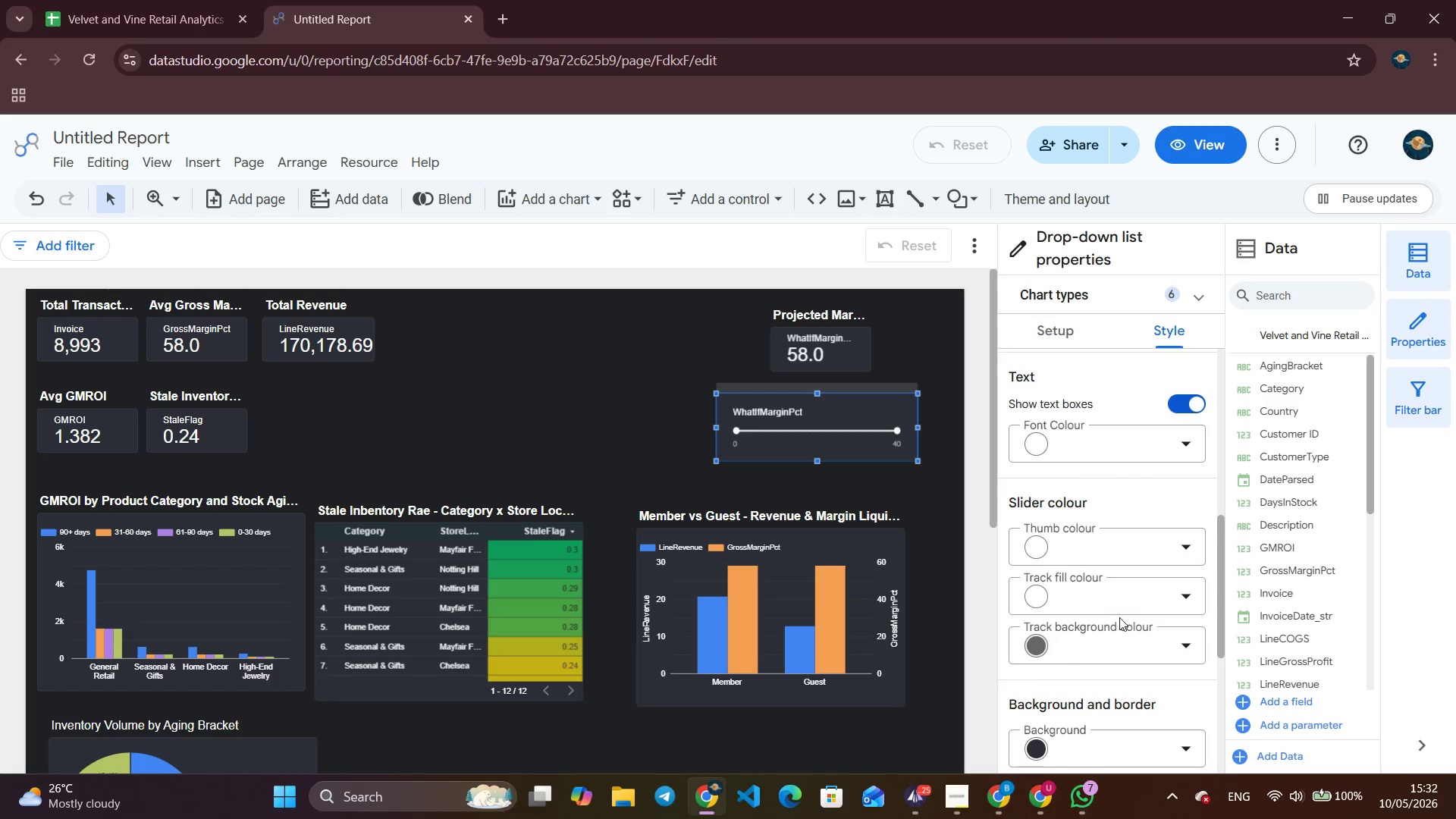 
left_click([1135, 607])
 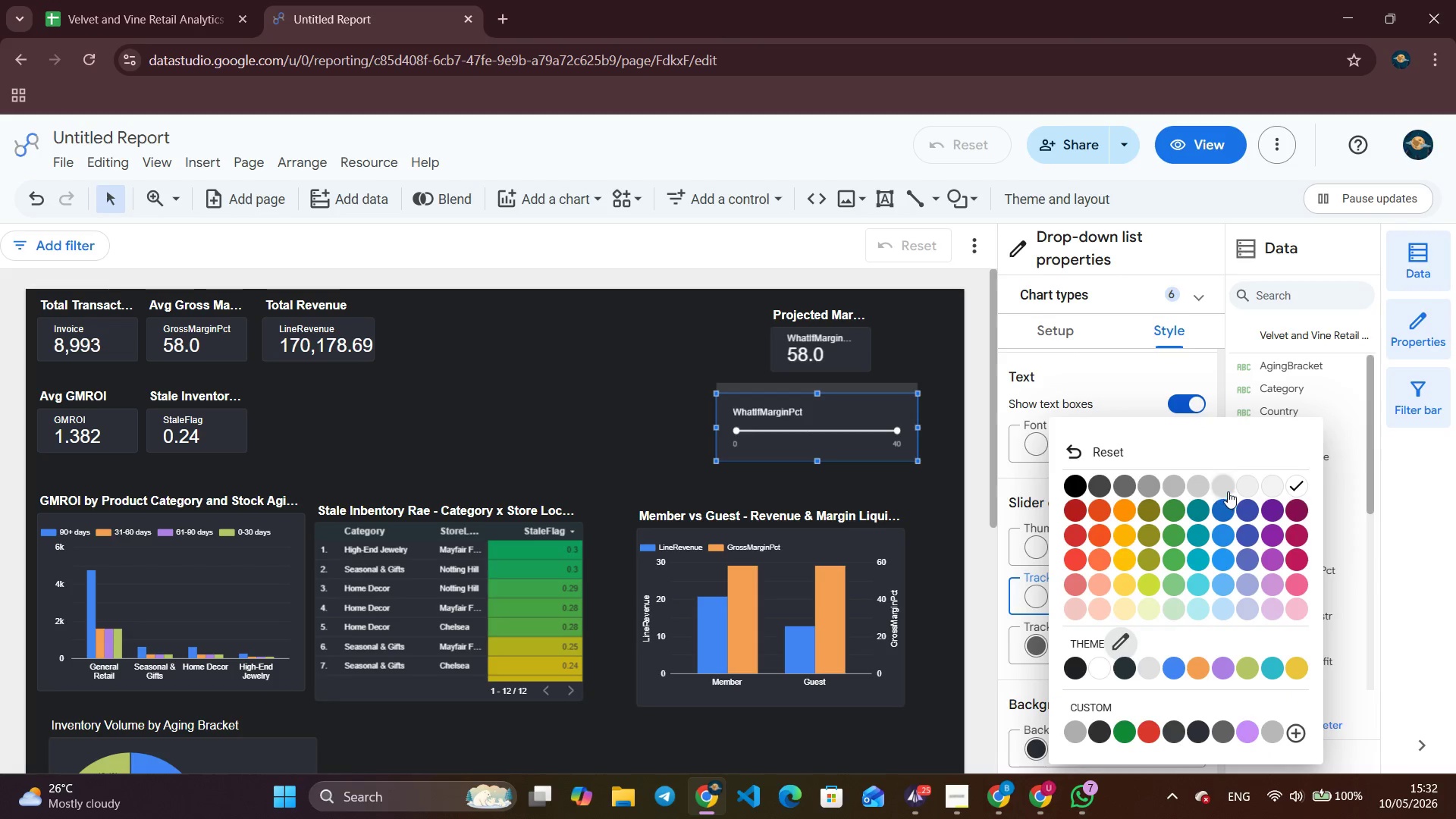 
left_click([1229, 489])
 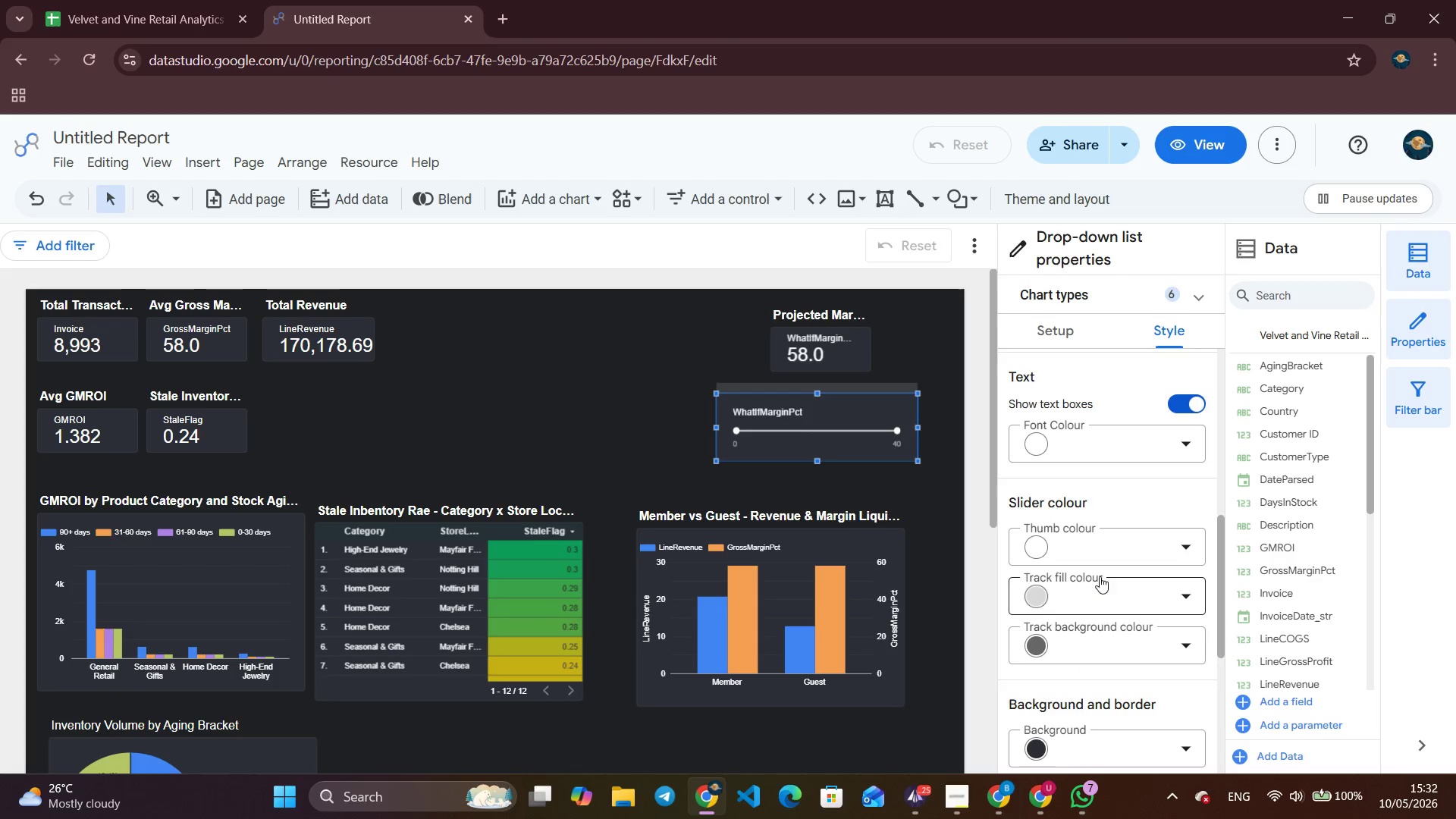 
left_click([1143, 595])
 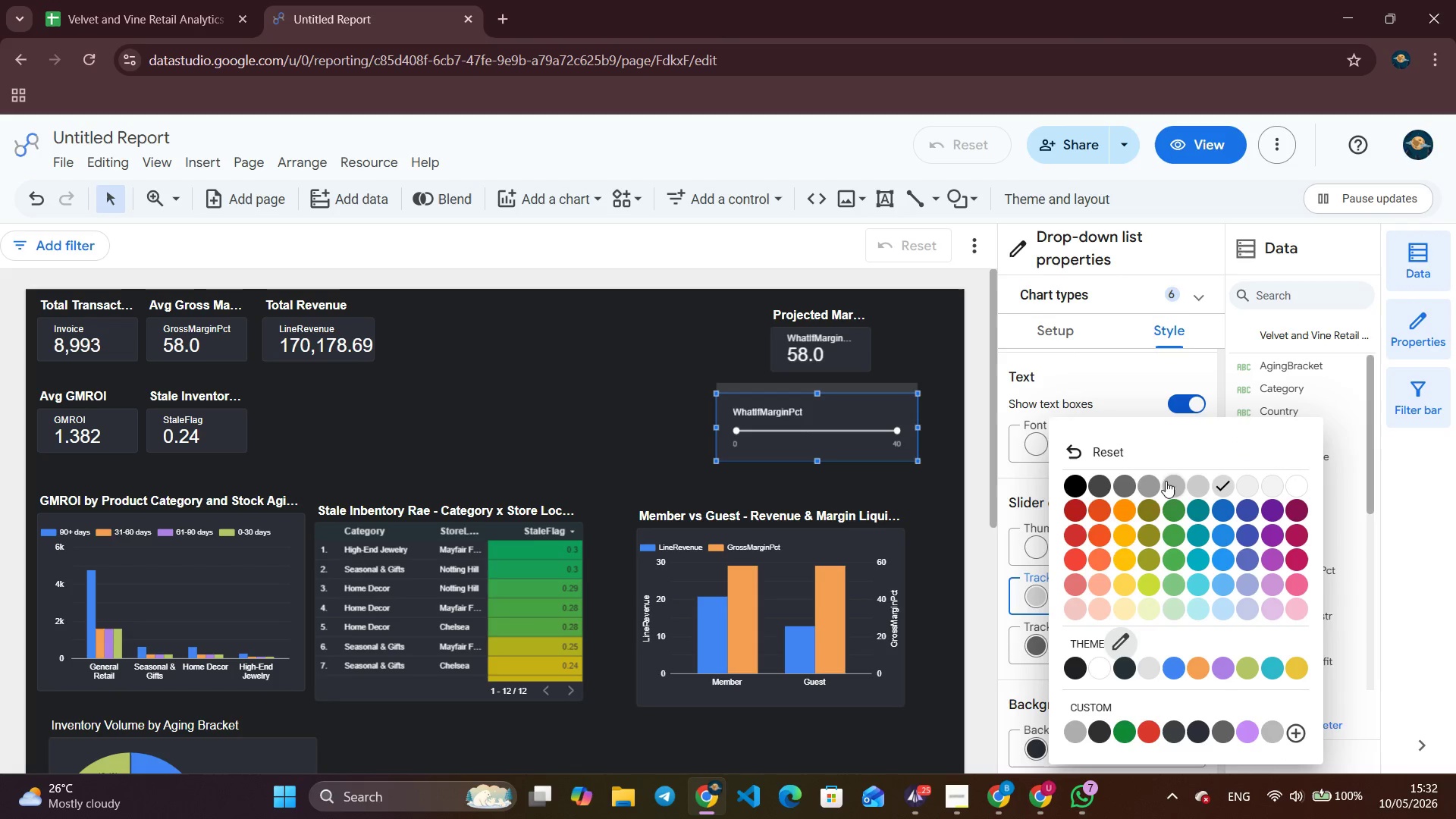 
left_click([1158, 483])
 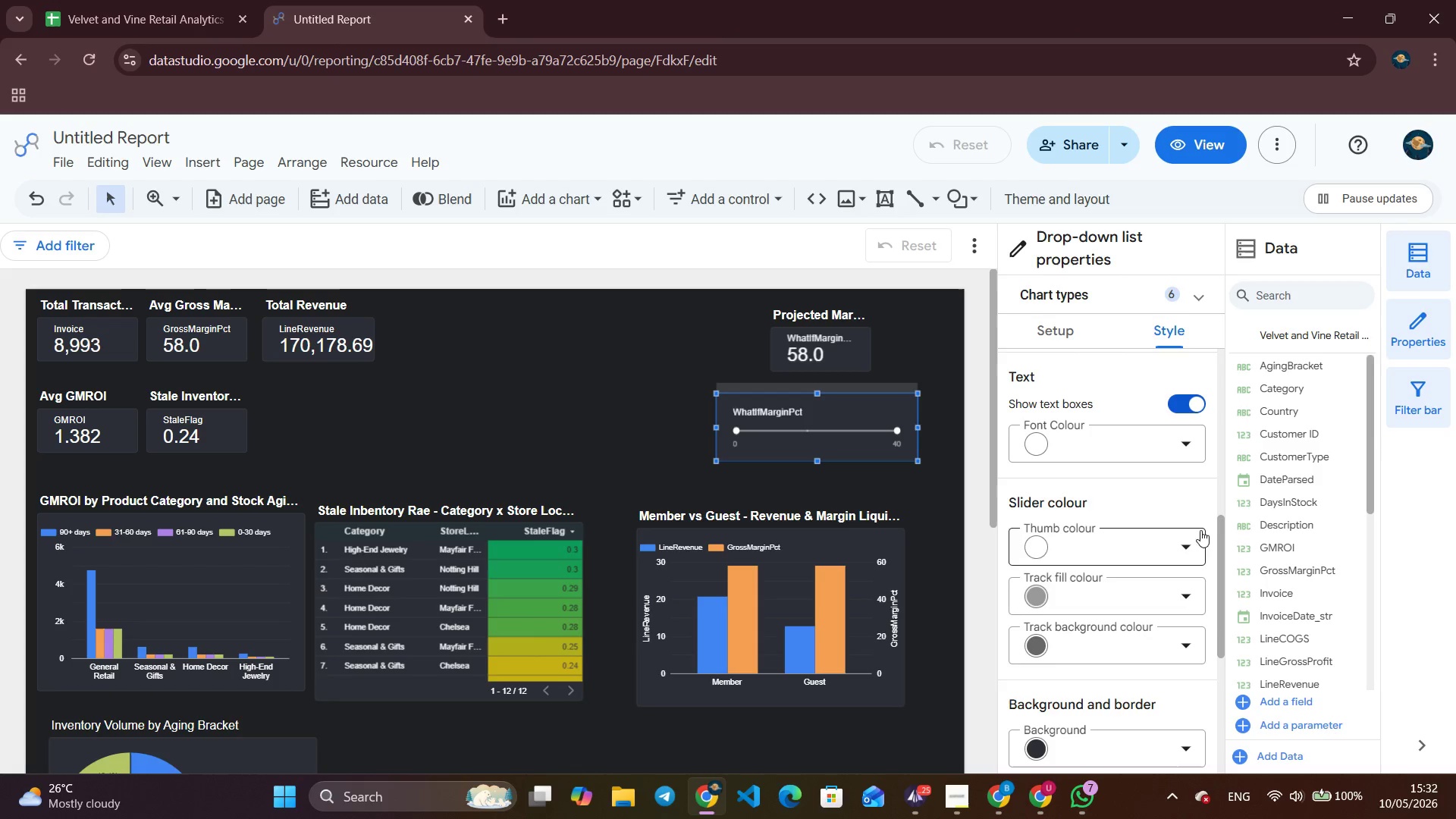 
left_click_drag(start_coordinate=[1215, 529], to_coordinate=[1218, 562])
 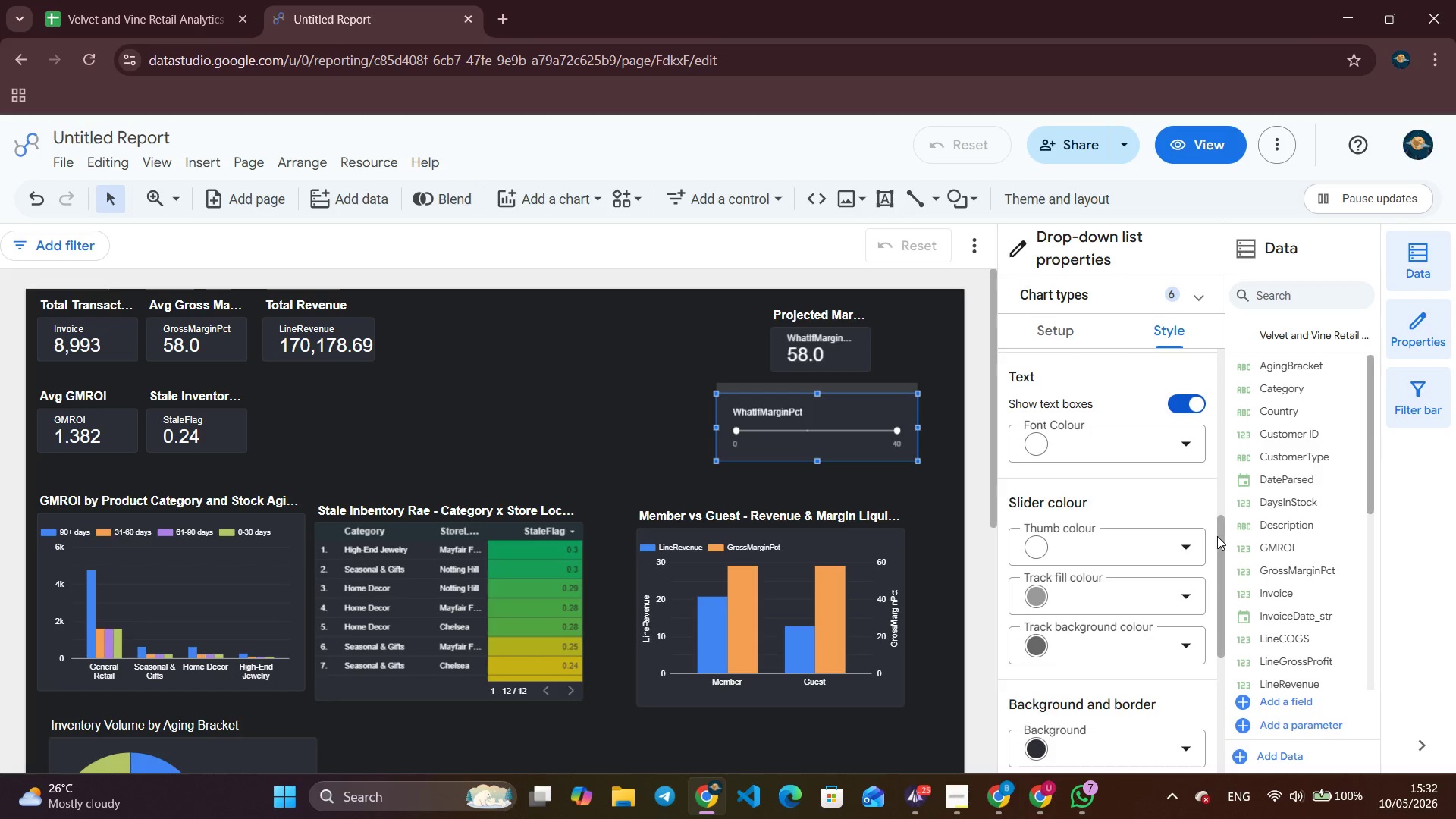 
left_click_drag(start_coordinate=[1217, 536], to_coordinate=[1247, 349])
 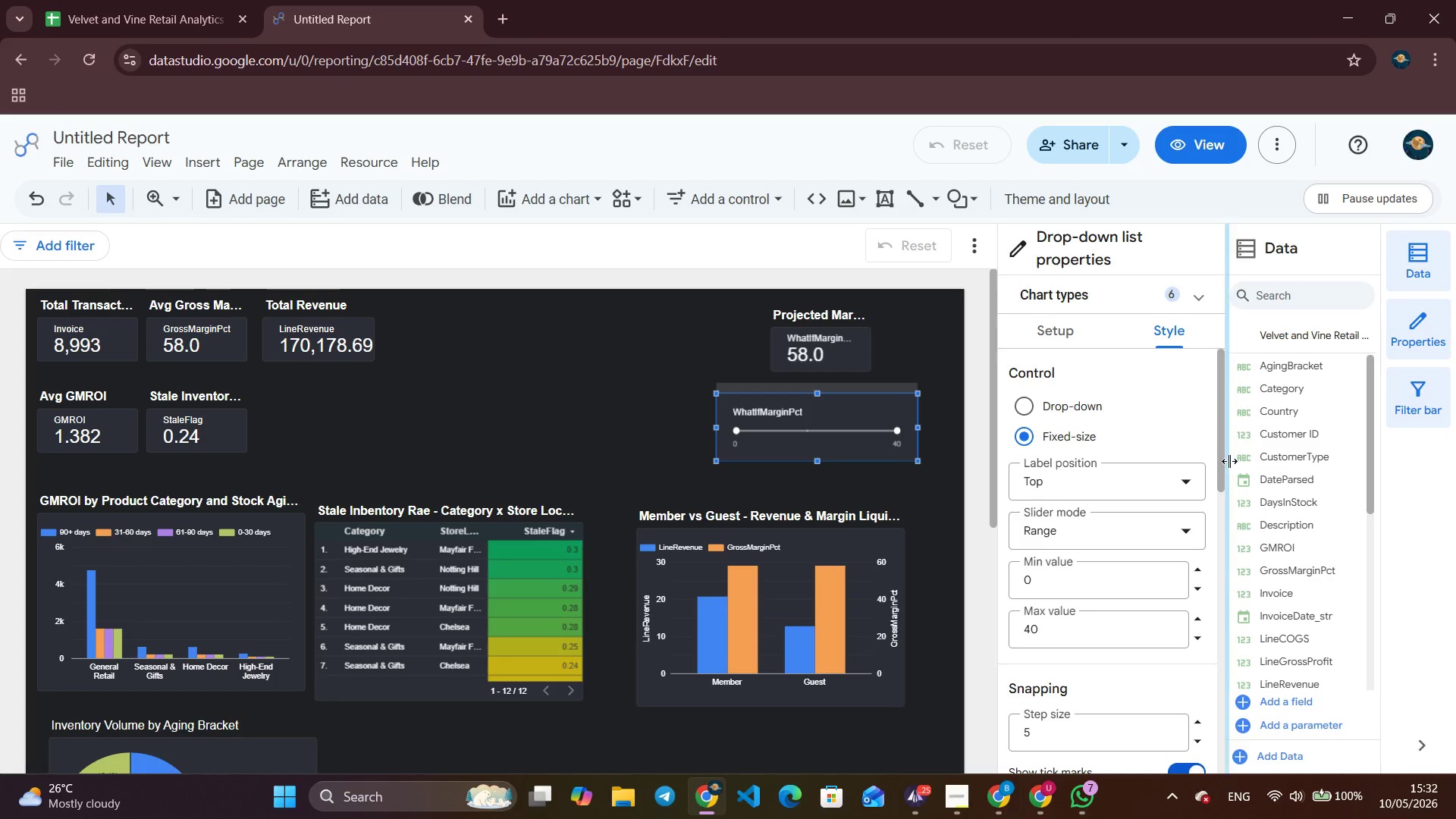 
left_click_drag(start_coordinate=[1222, 451], to_coordinate=[1209, 500])
 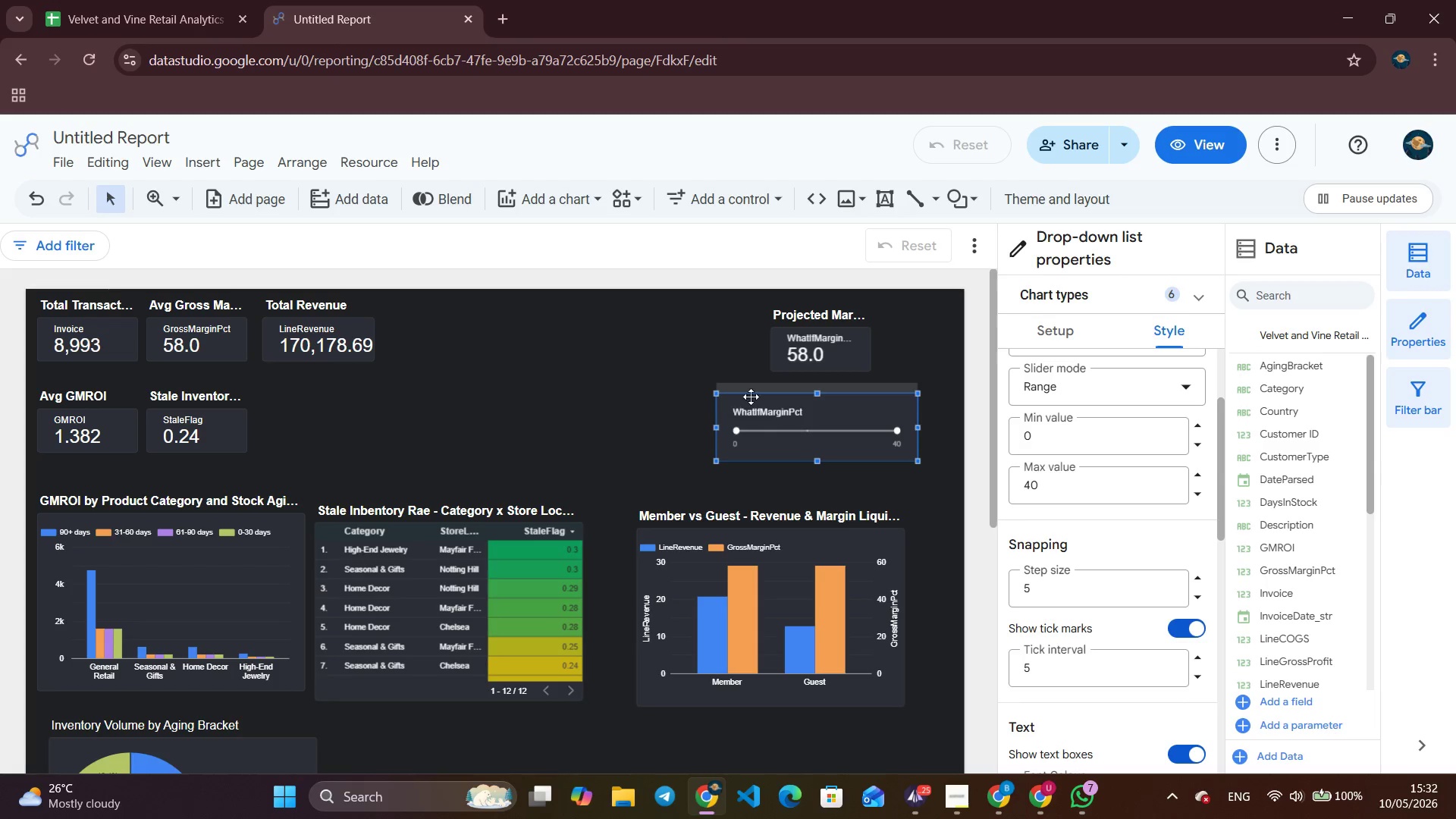 
left_click_drag(start_coordinate=[758, 392], to_coordinate=[634, 297])
 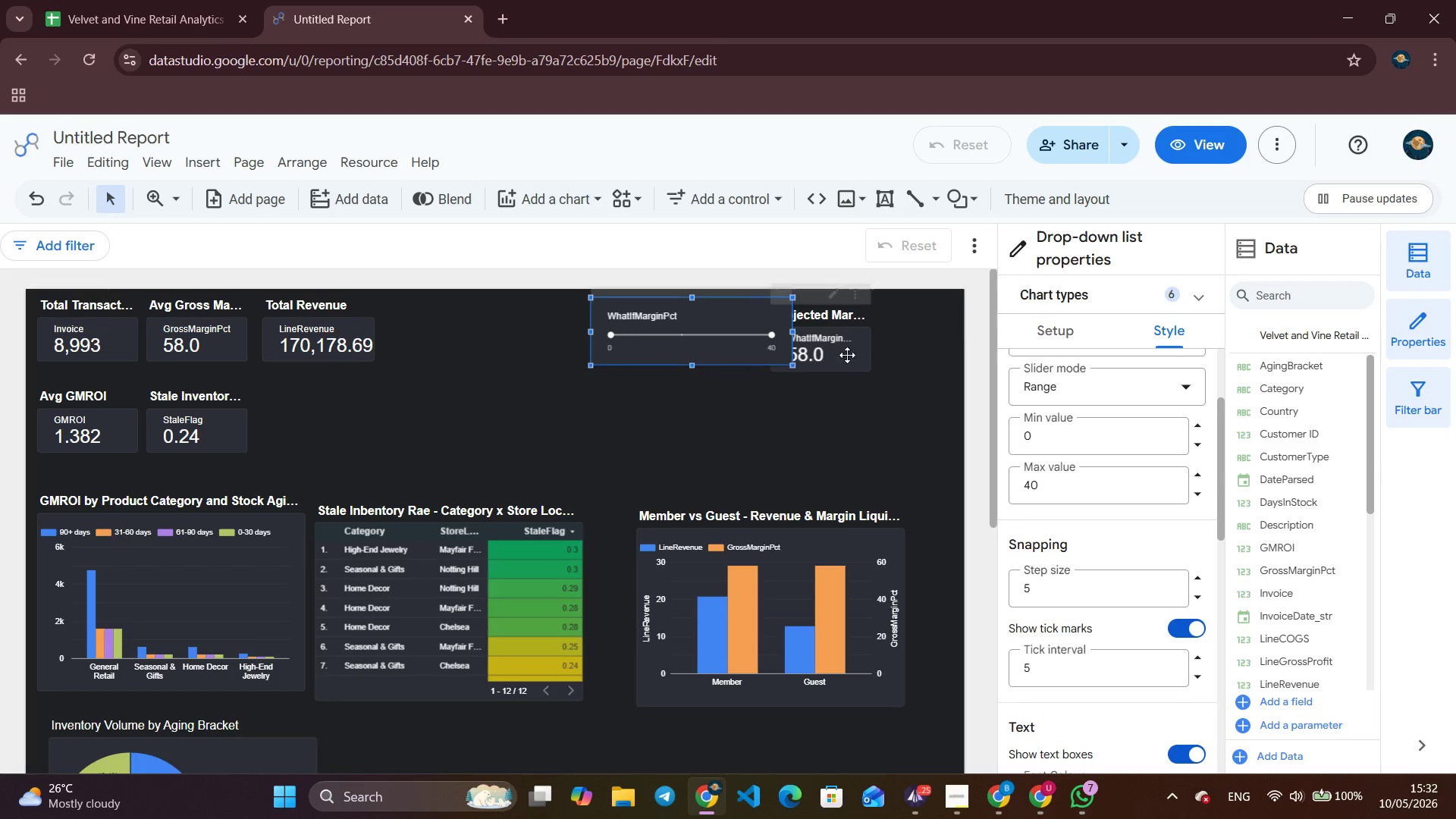 
left_click_drag(start_coordinate=[845, 346], to_coordinate=[930, 452])
 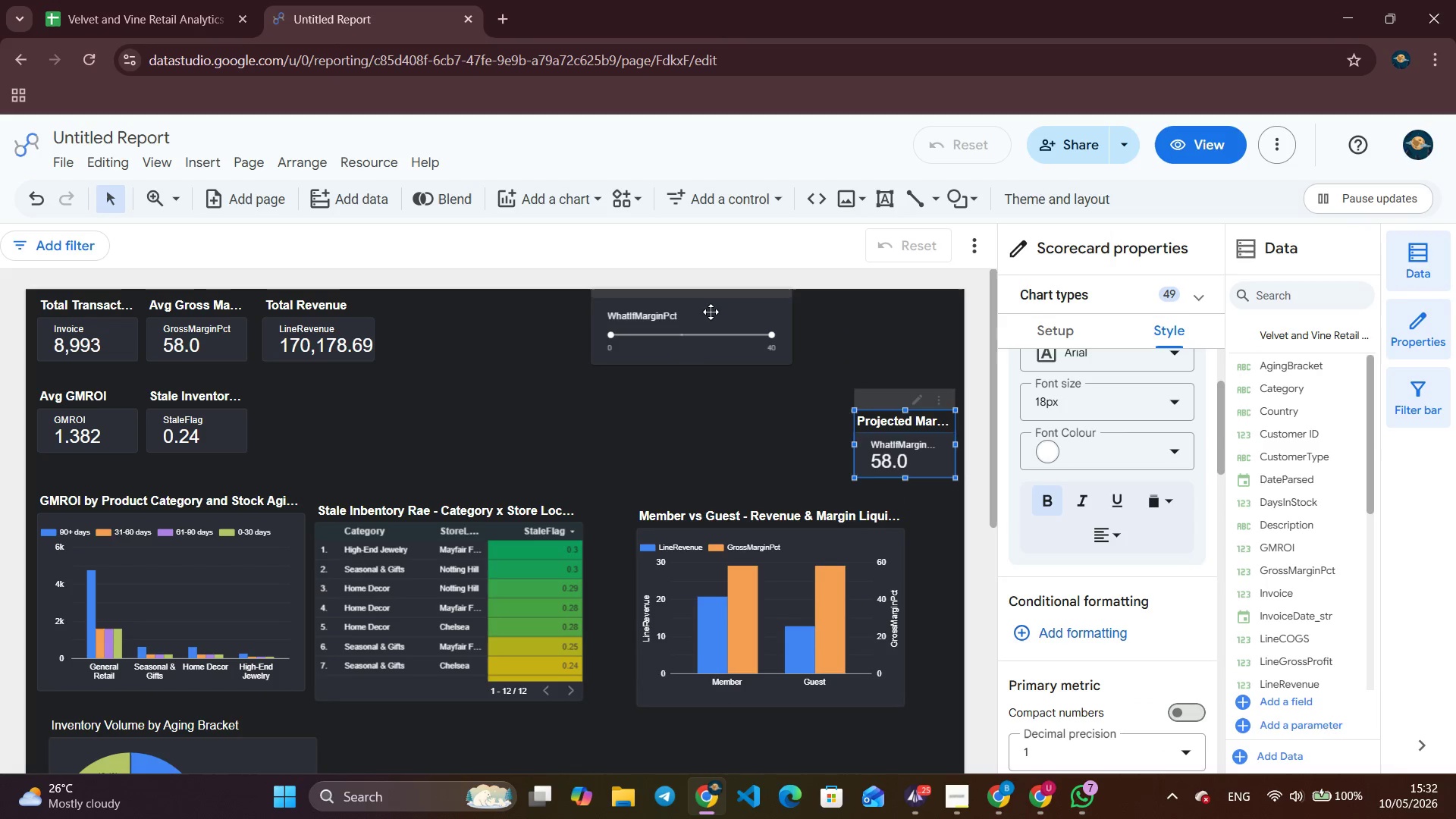 
left_click_drag(start_coordinate=[711, 306], to_coordinate=[877, 306])
 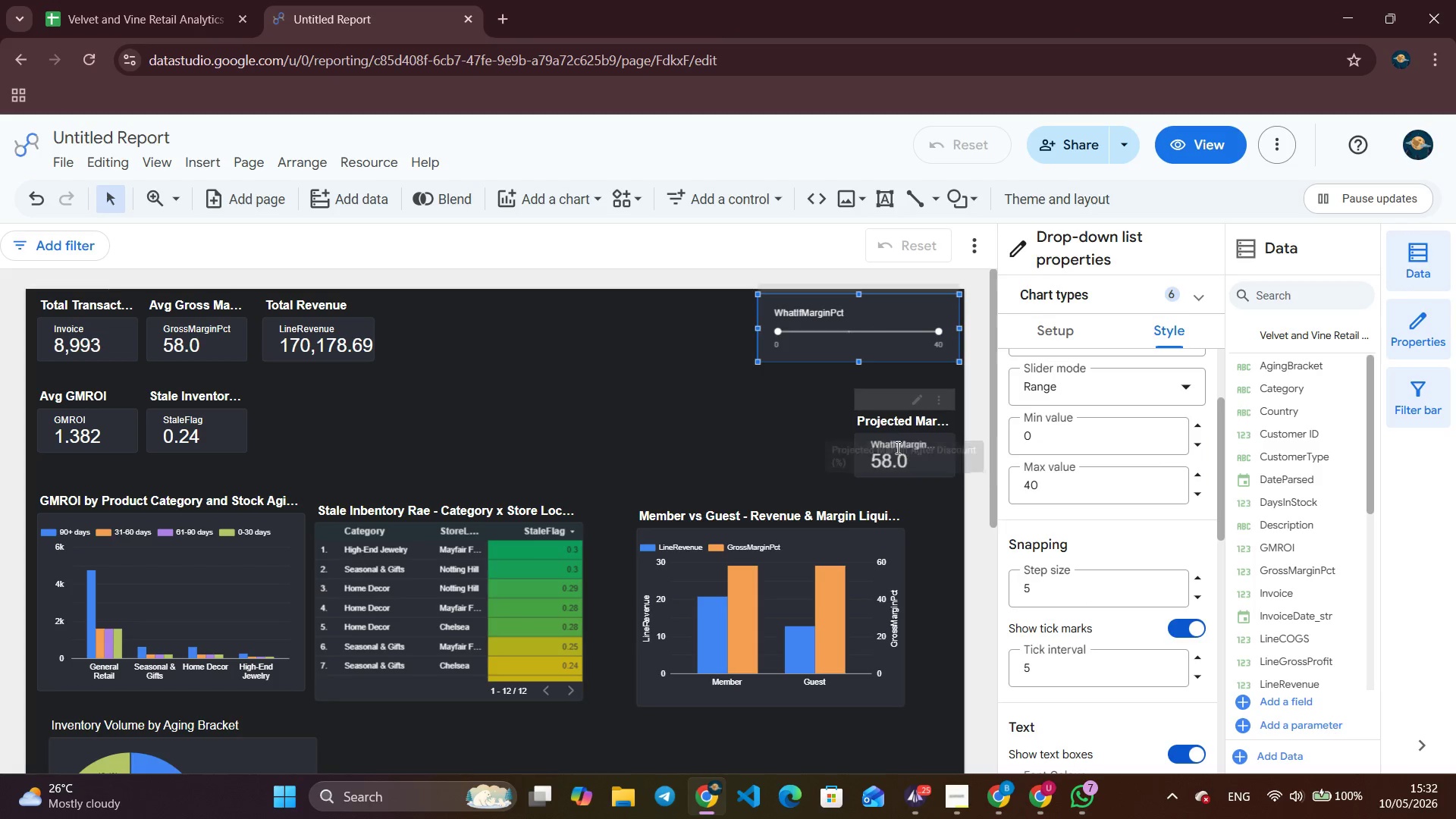 
left_click_drag(start_coordinate=[896, 447], to_coordinate=[891, 419])
 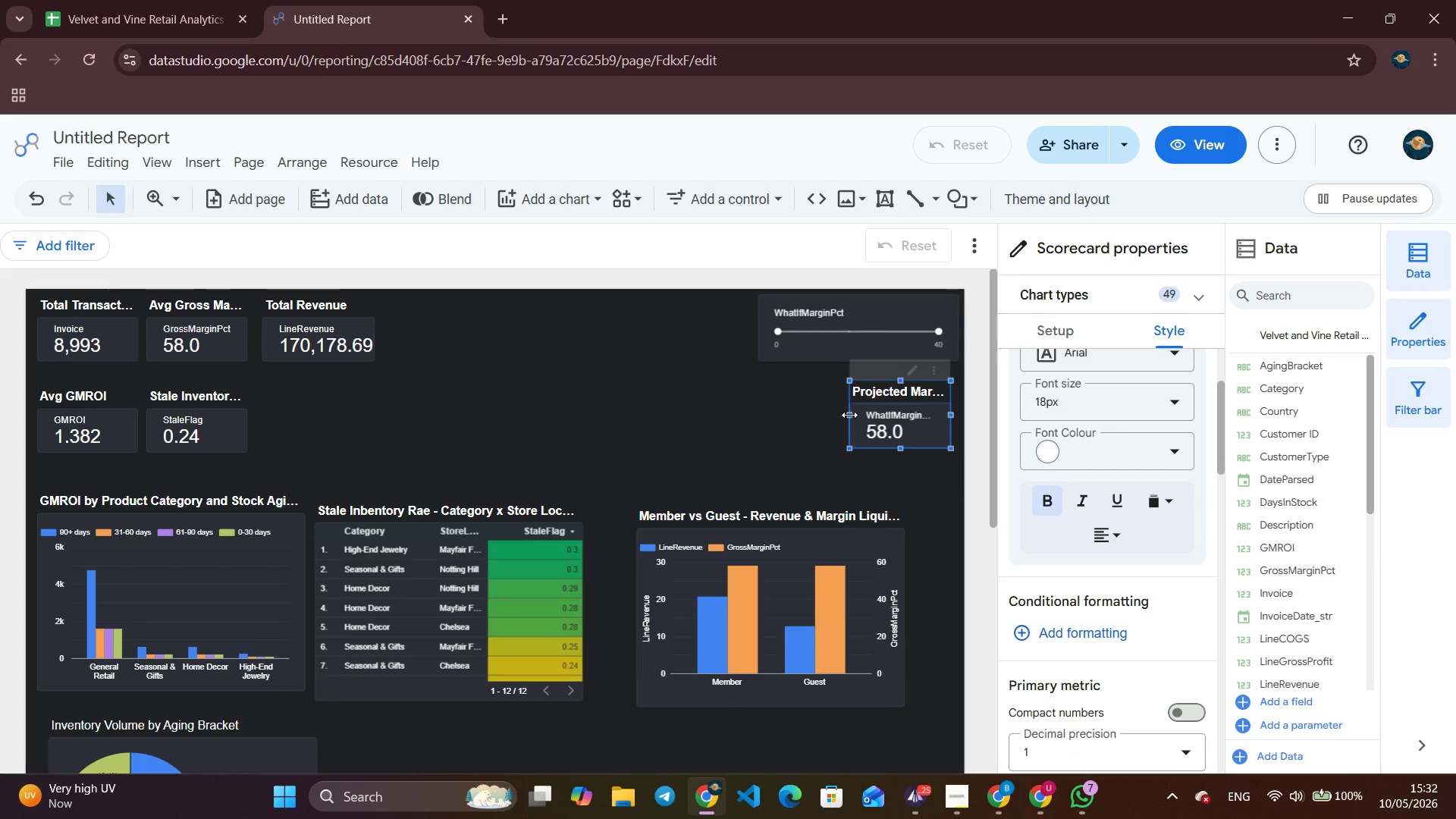 
left_click_drag(start_coordinate=[849, 415], to_coordinate=[756, 394])
 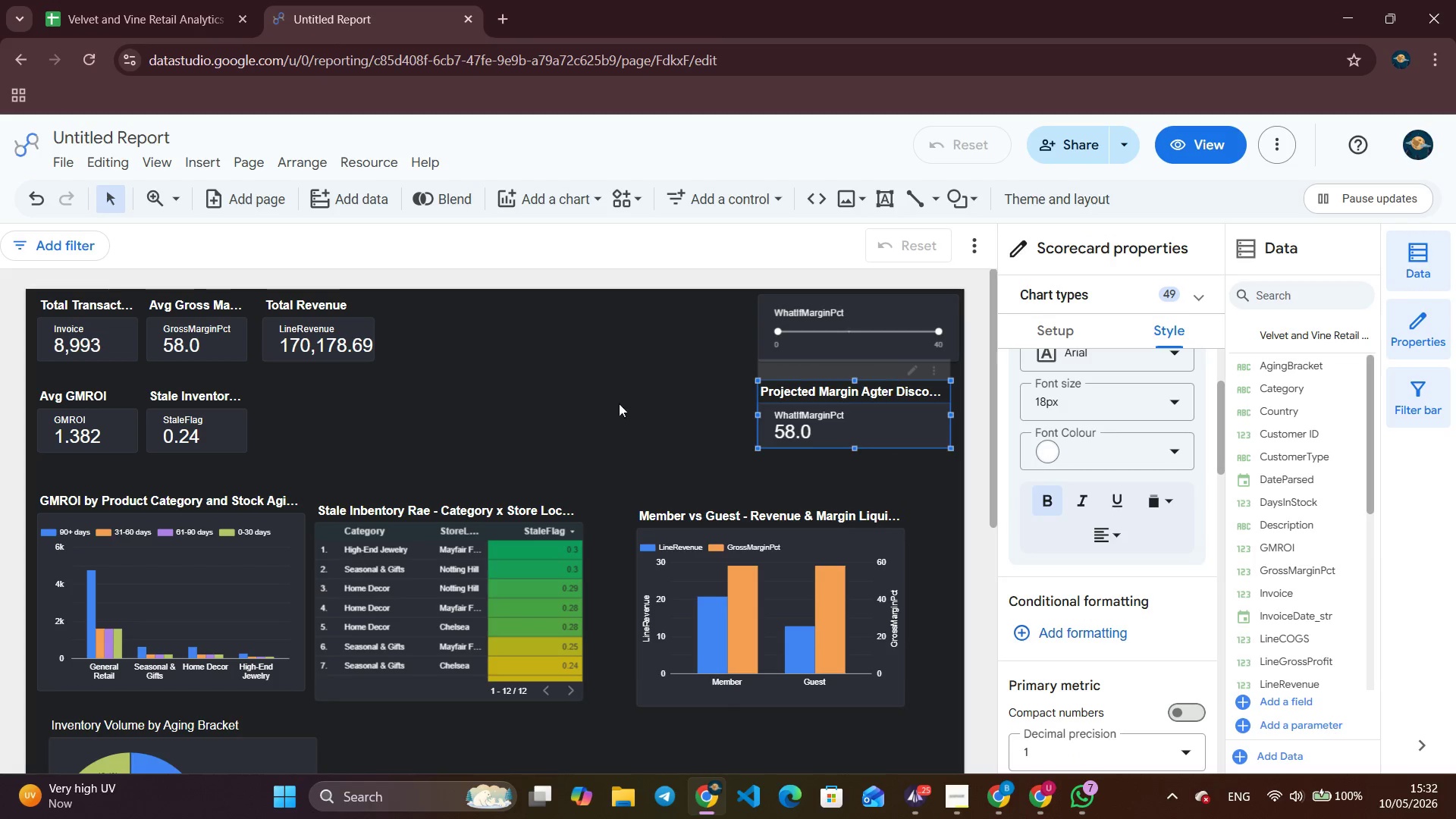 
left_click([617, 403])
 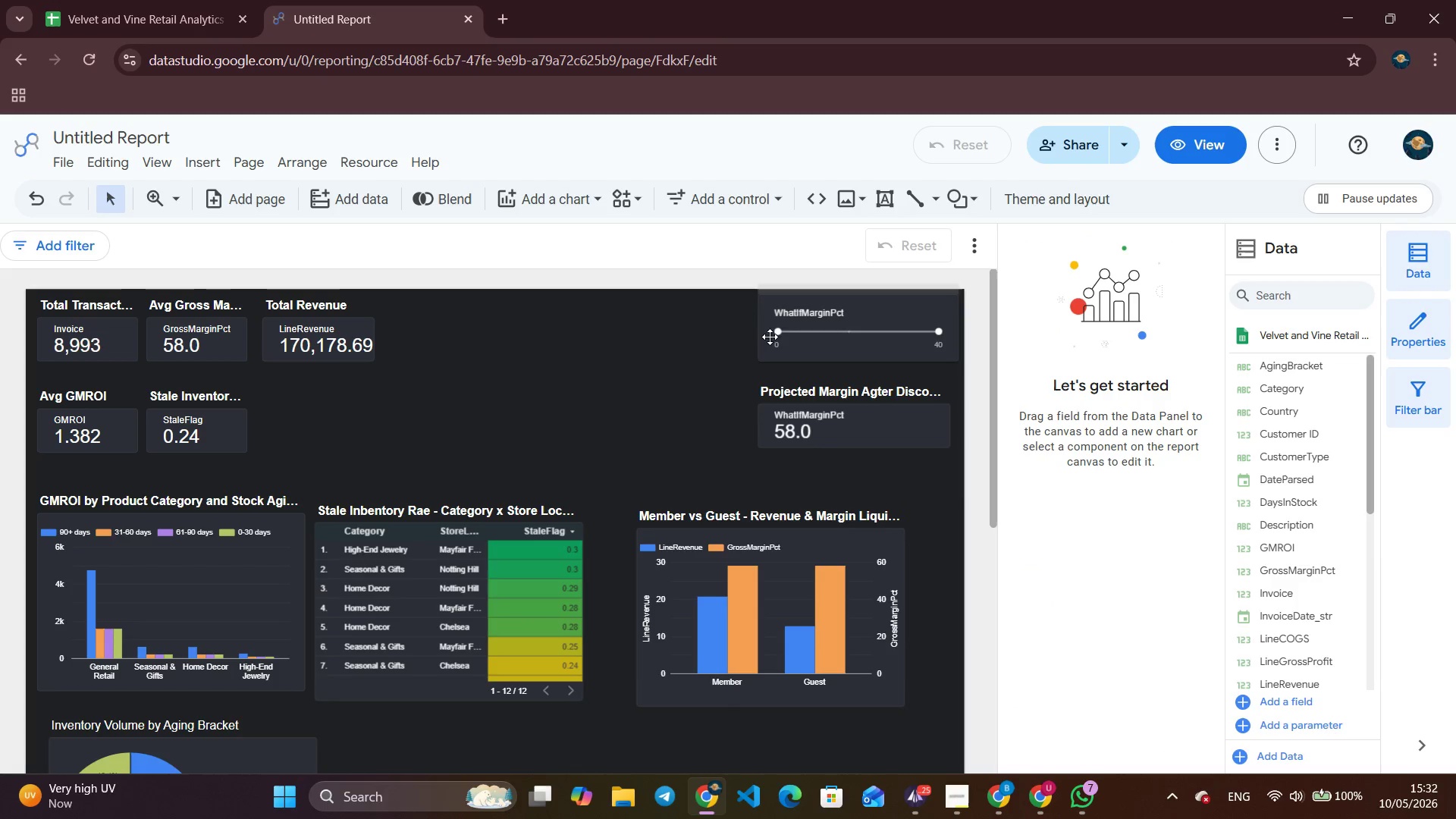 
left_click_drag(start_coordinate=[777, 334], to_coordinate=[775, 340])
 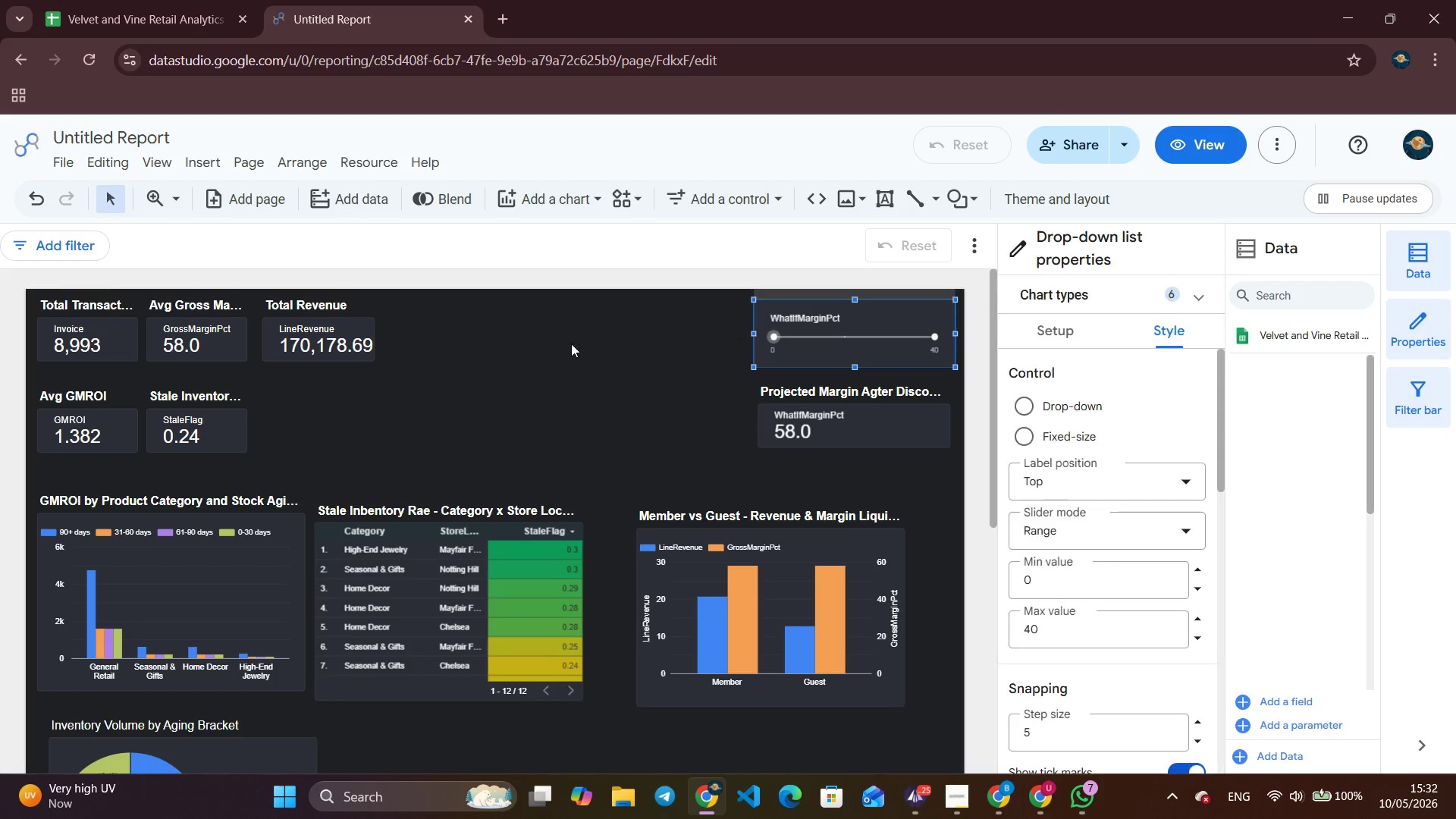 
left_click_drag(start_coordinate=[571, 344], to_coordinate=[576, 344])
 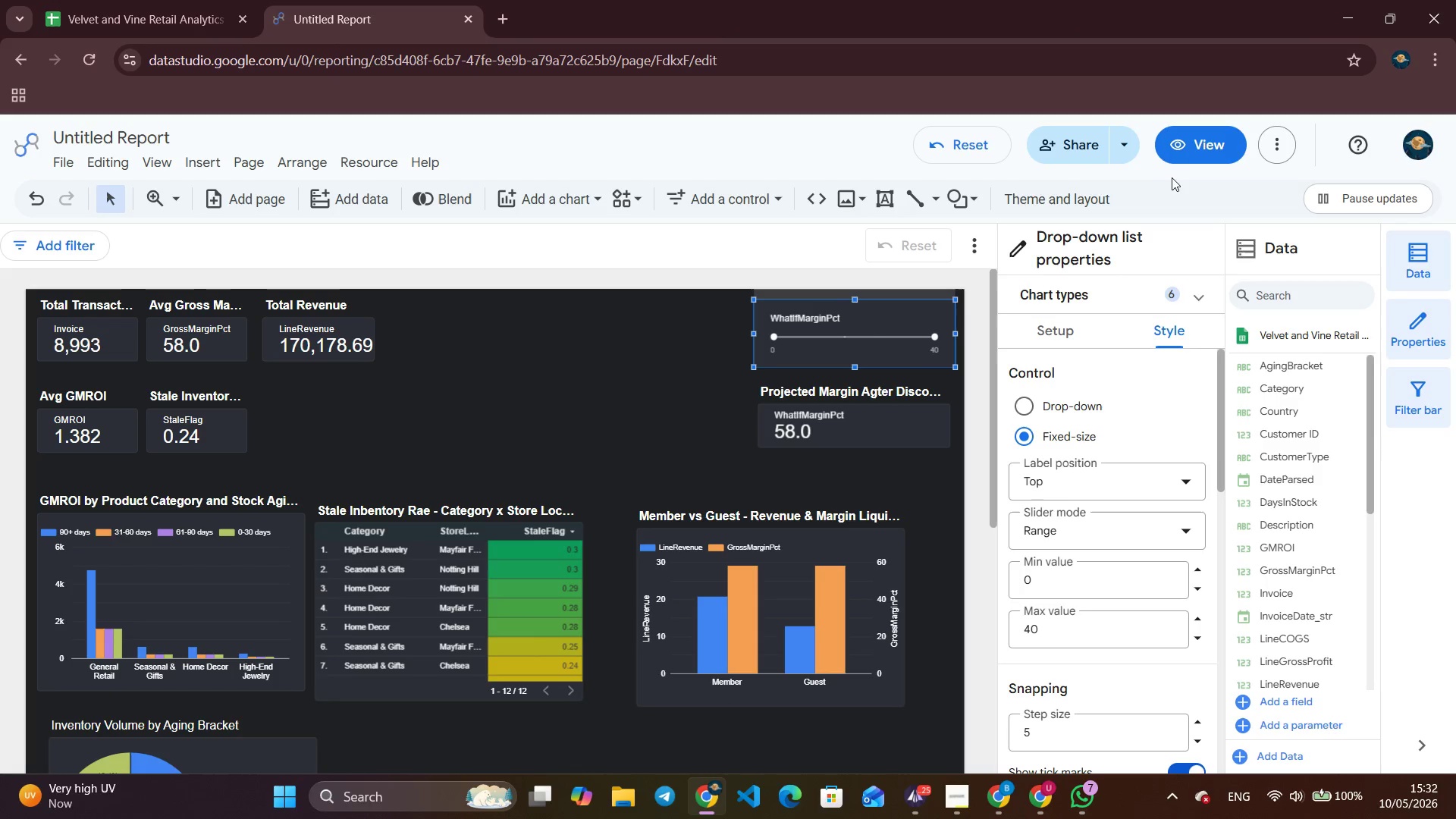 
left_click([1194, 149])
 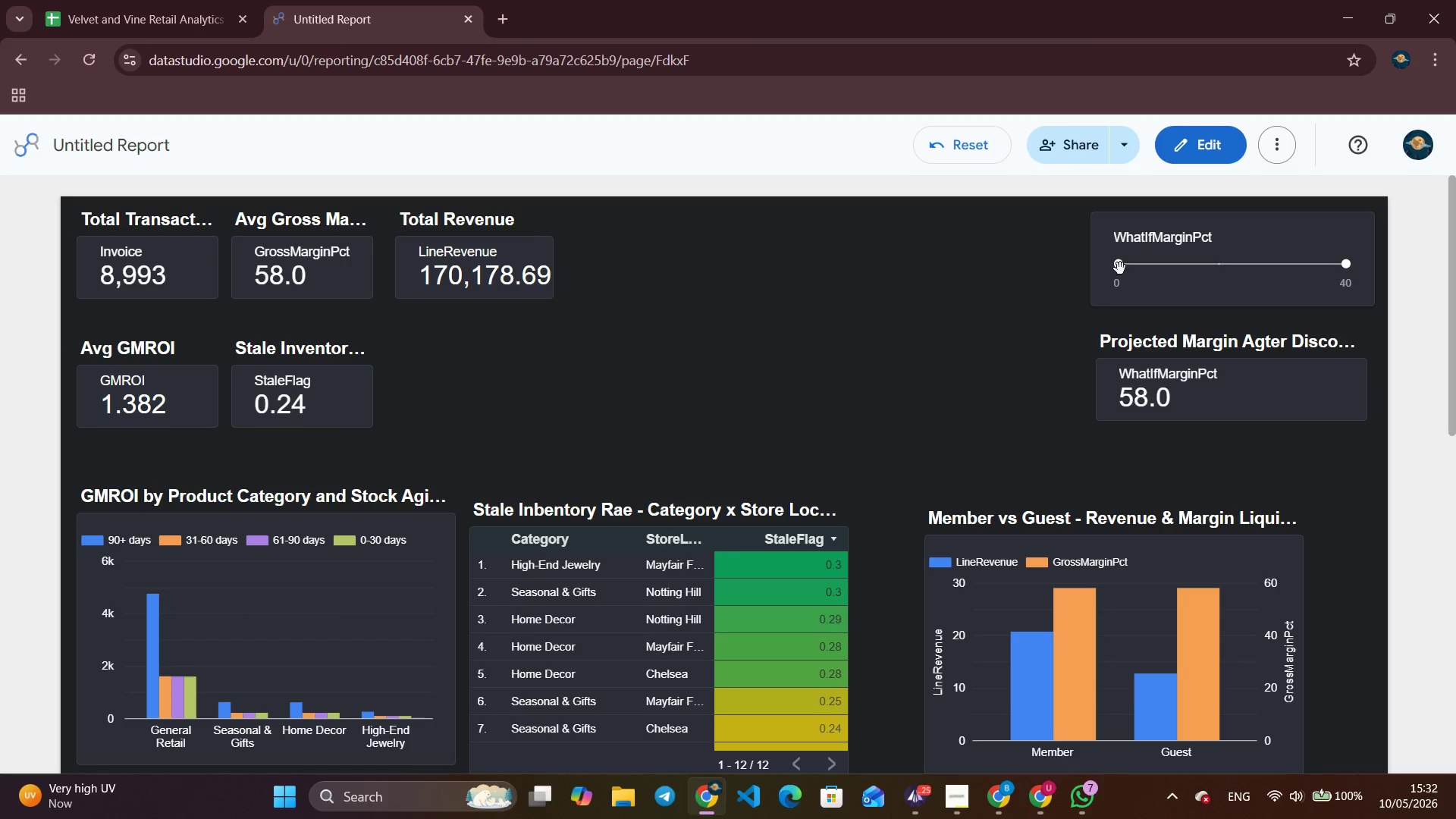 
left_click_drag(start_coordinate=[1120, 268], to_coordinate=[1126, 279])
 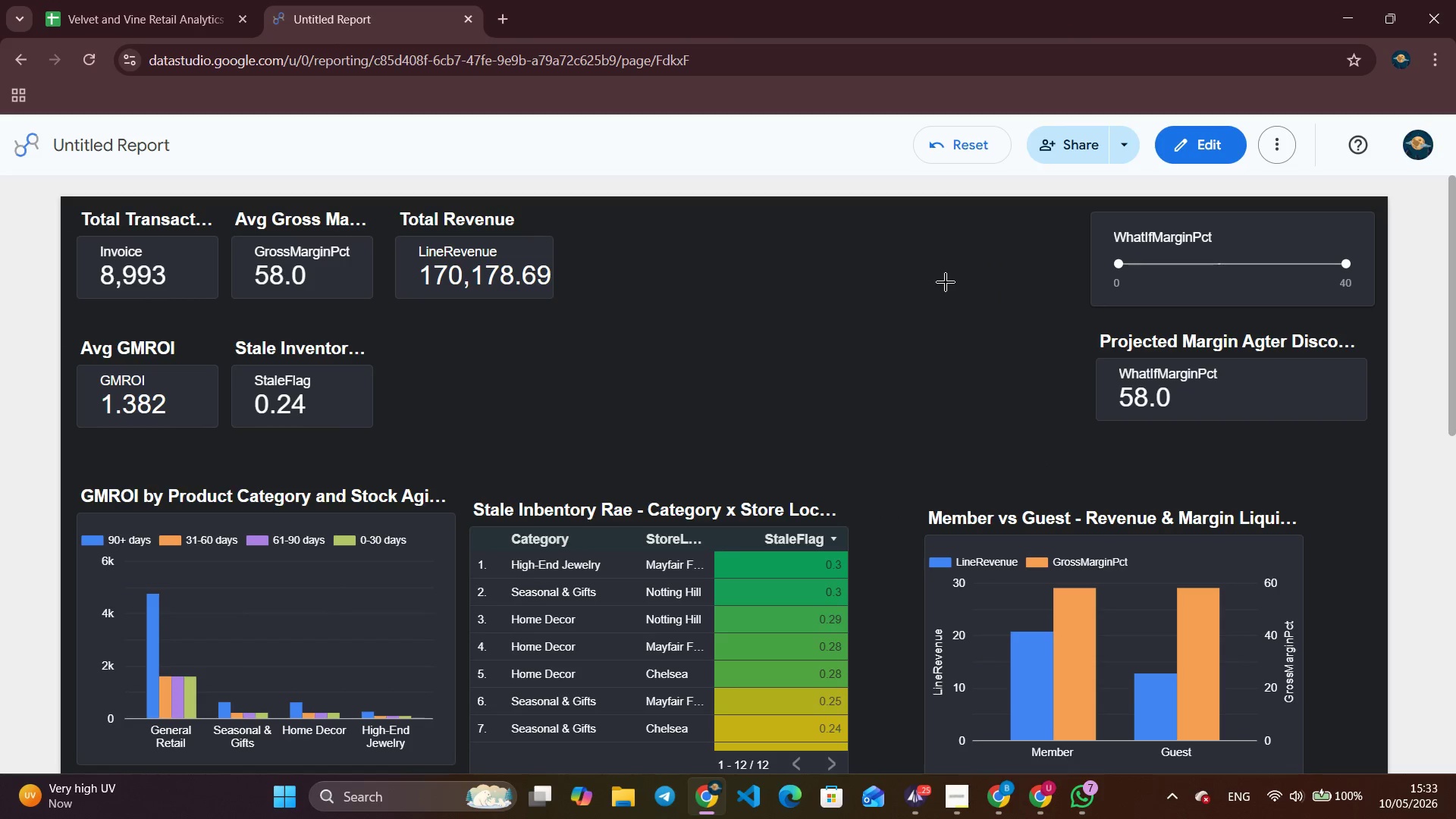 
left_click([946, 282])
 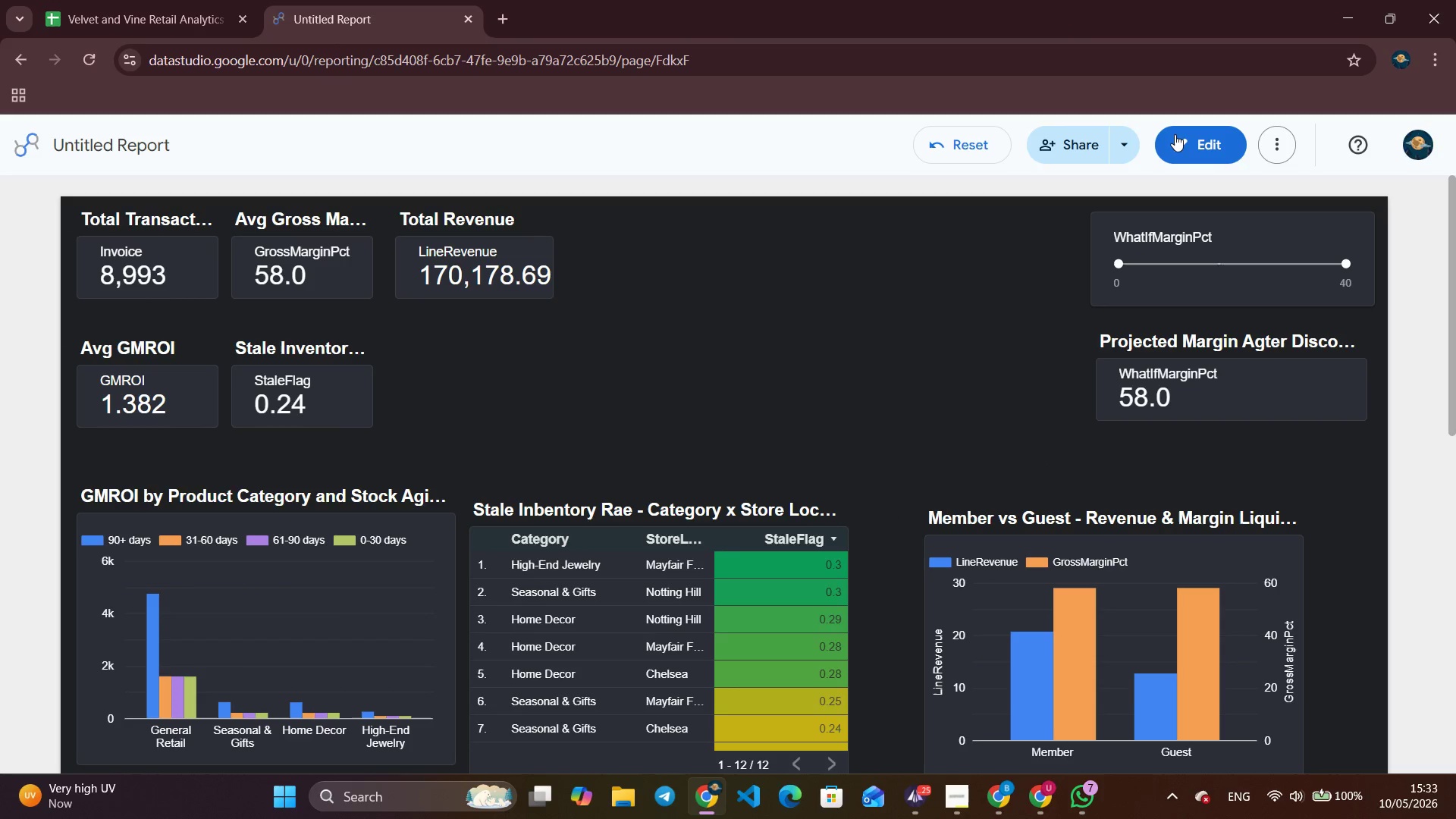 
left_click([1175, 134])
 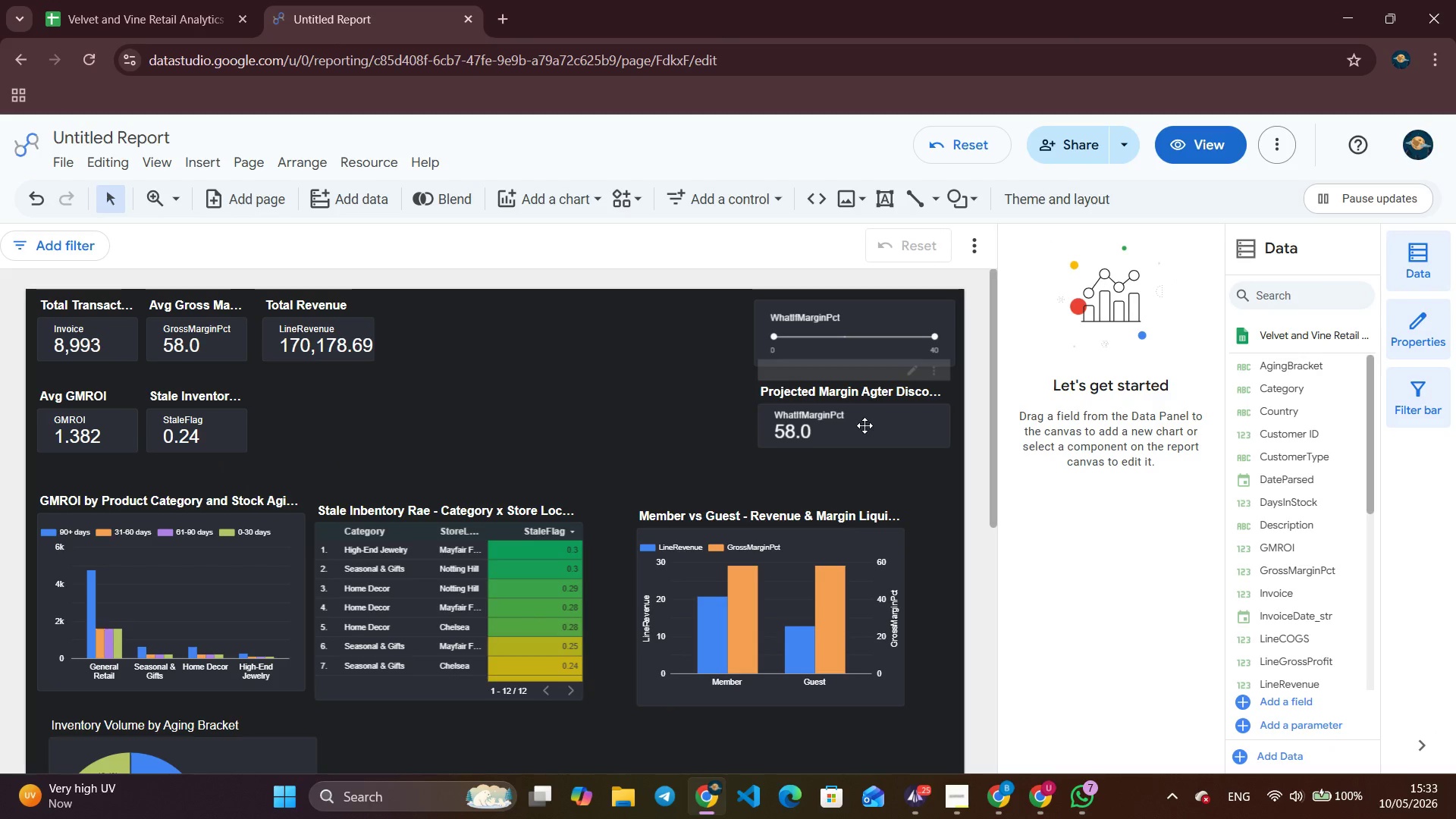 
left_click([1229, 143])
 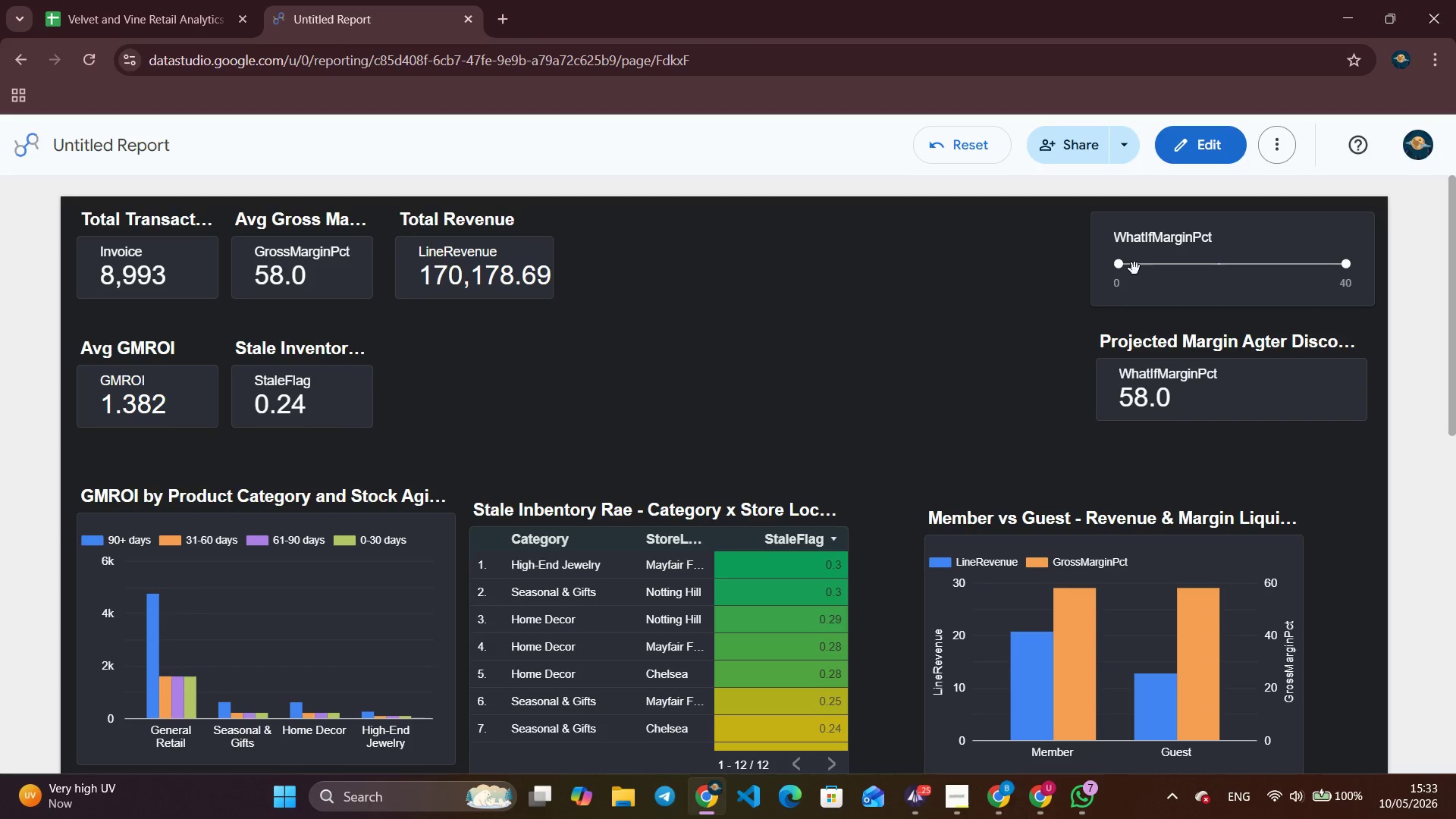 
left_click_drag(start_coordinate=[1136, 267], to_coordinate=[1172, 264])
 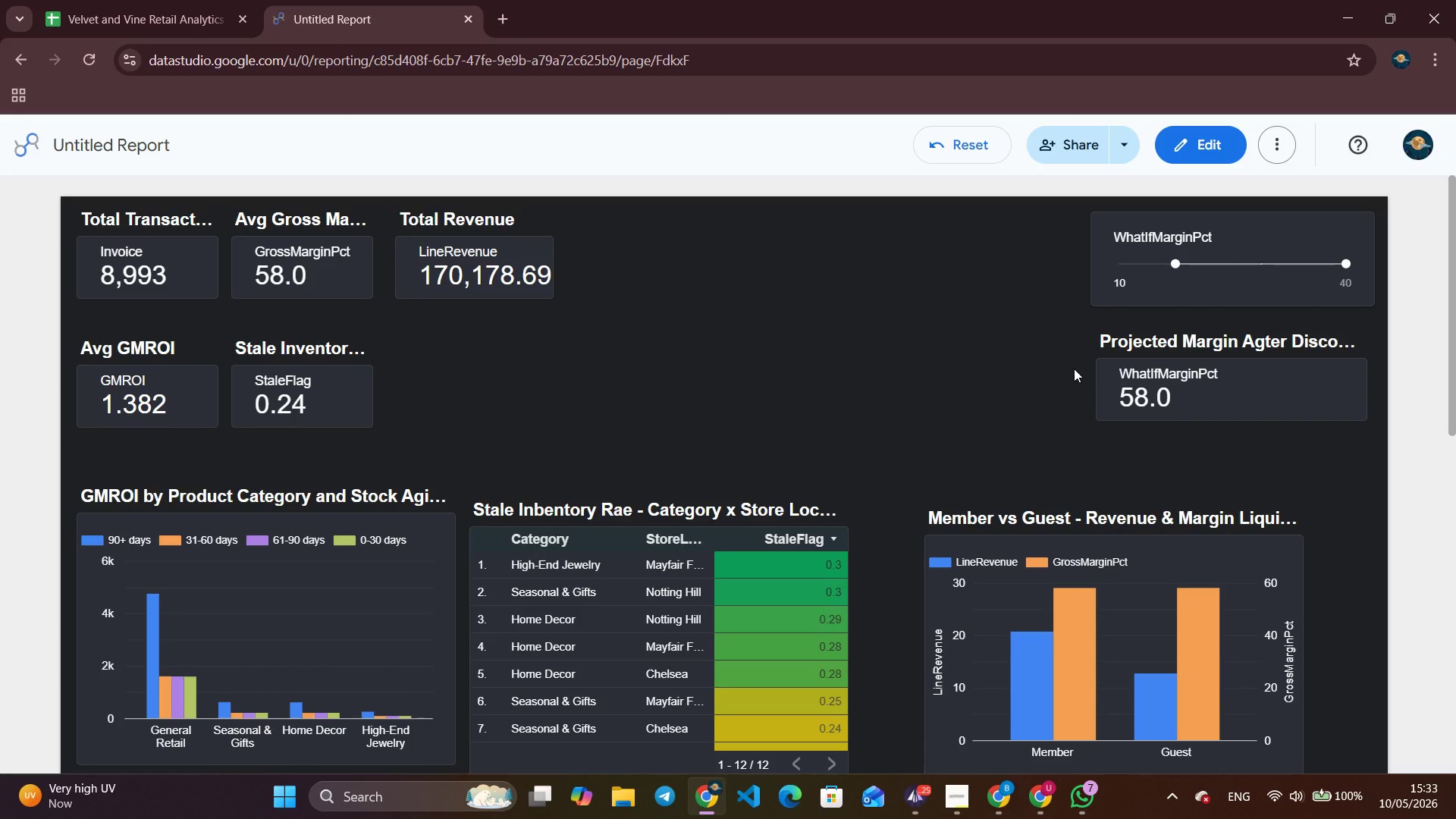 
wait(7.95)
 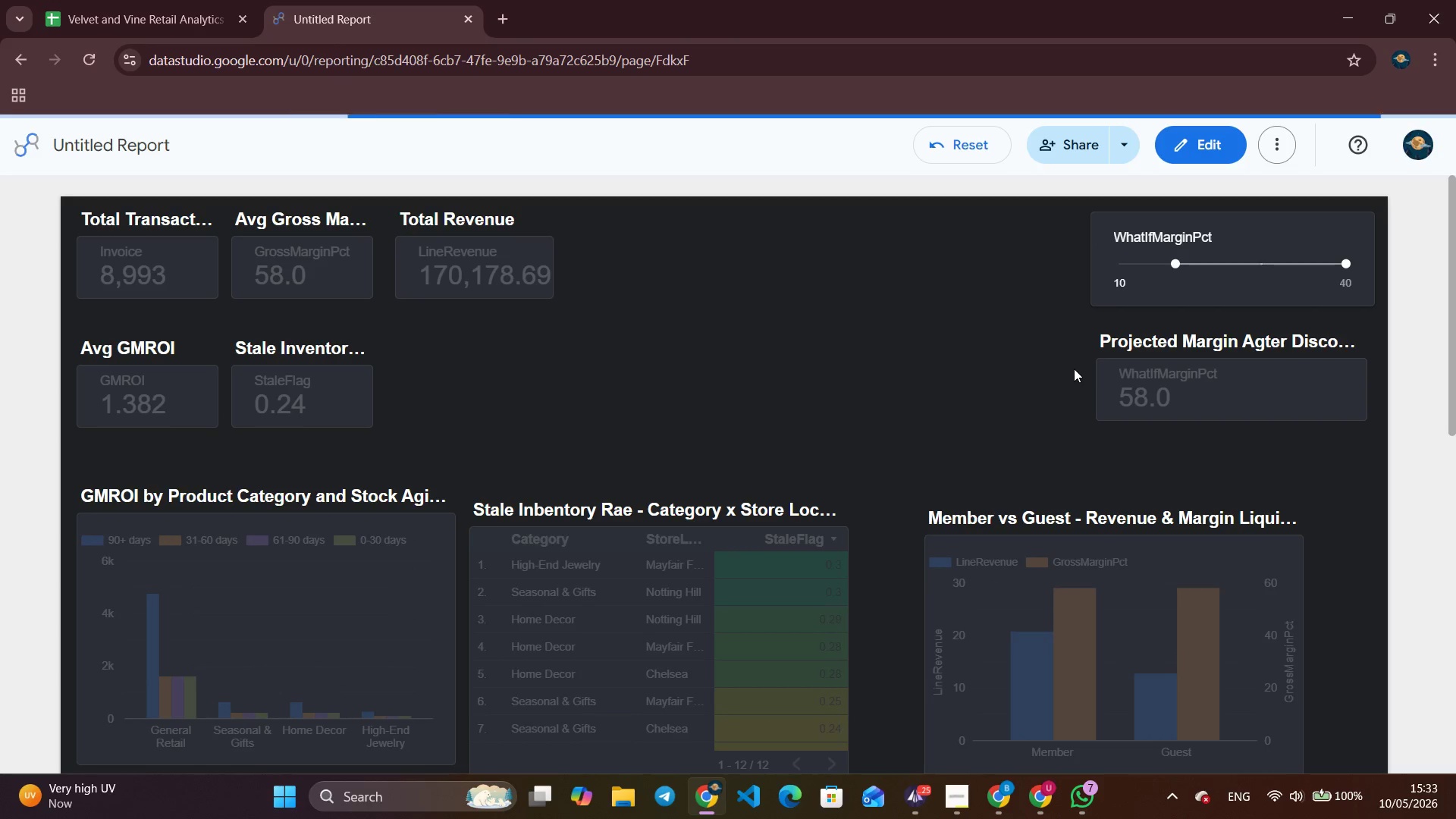 
left_click_drag(start_coordinate=[1175, 265], to_coordinate=[1292, 271])
 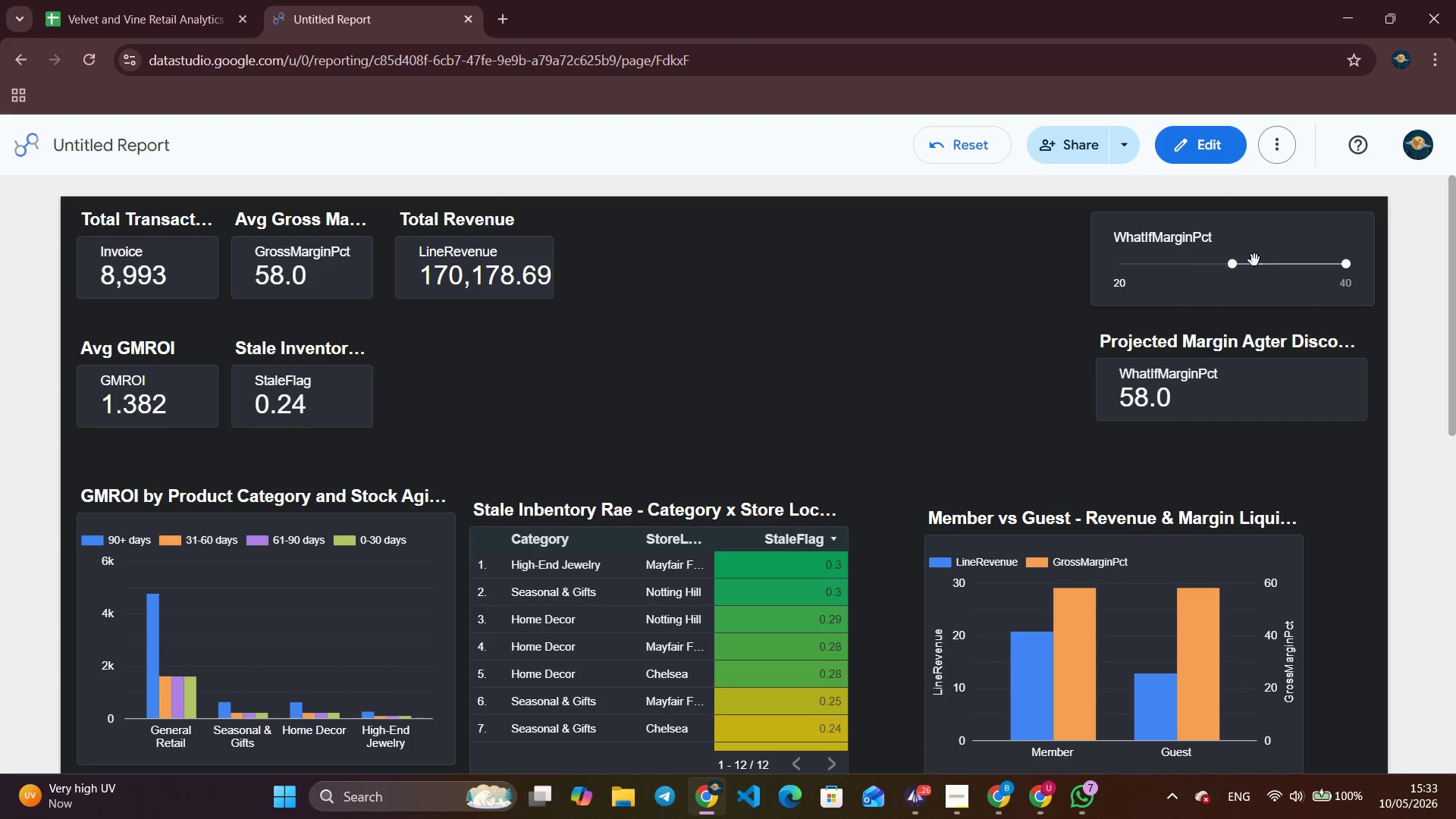 
left_click([1271, 256])
 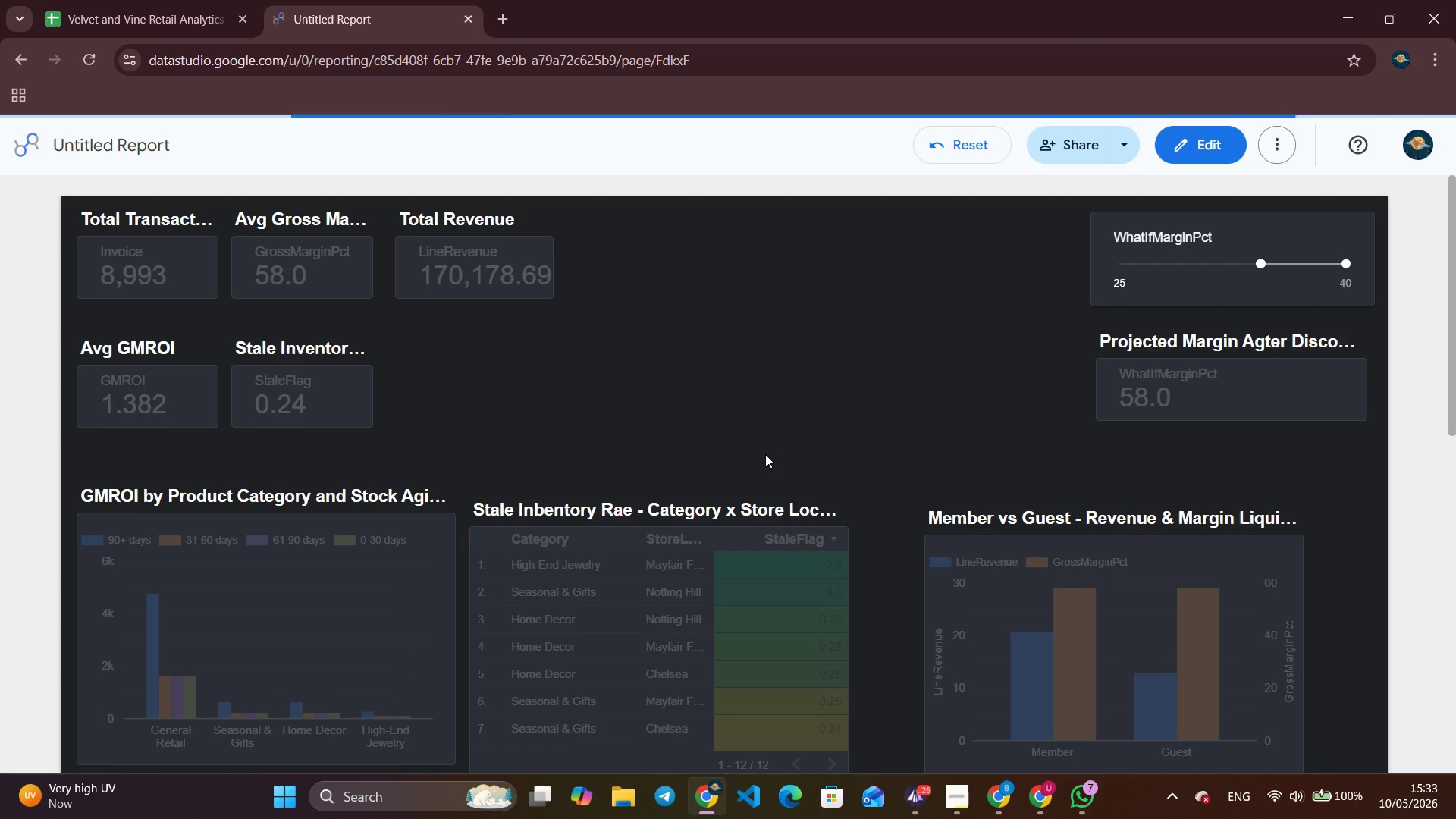 
wait(7.98)
 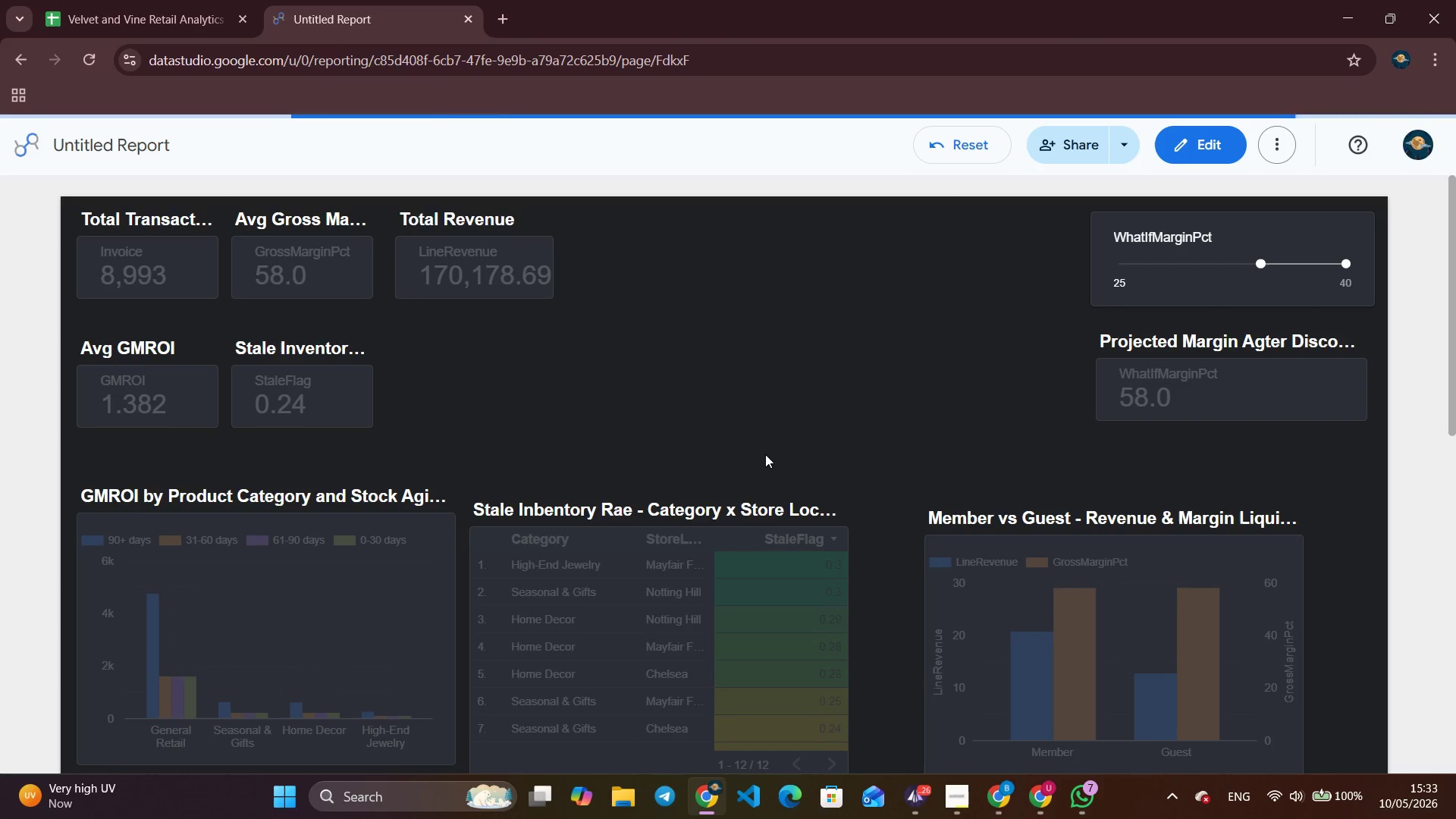 
left_click_drag(start_coordinate=[1261, 265], to_coordinate=[966, 275])
 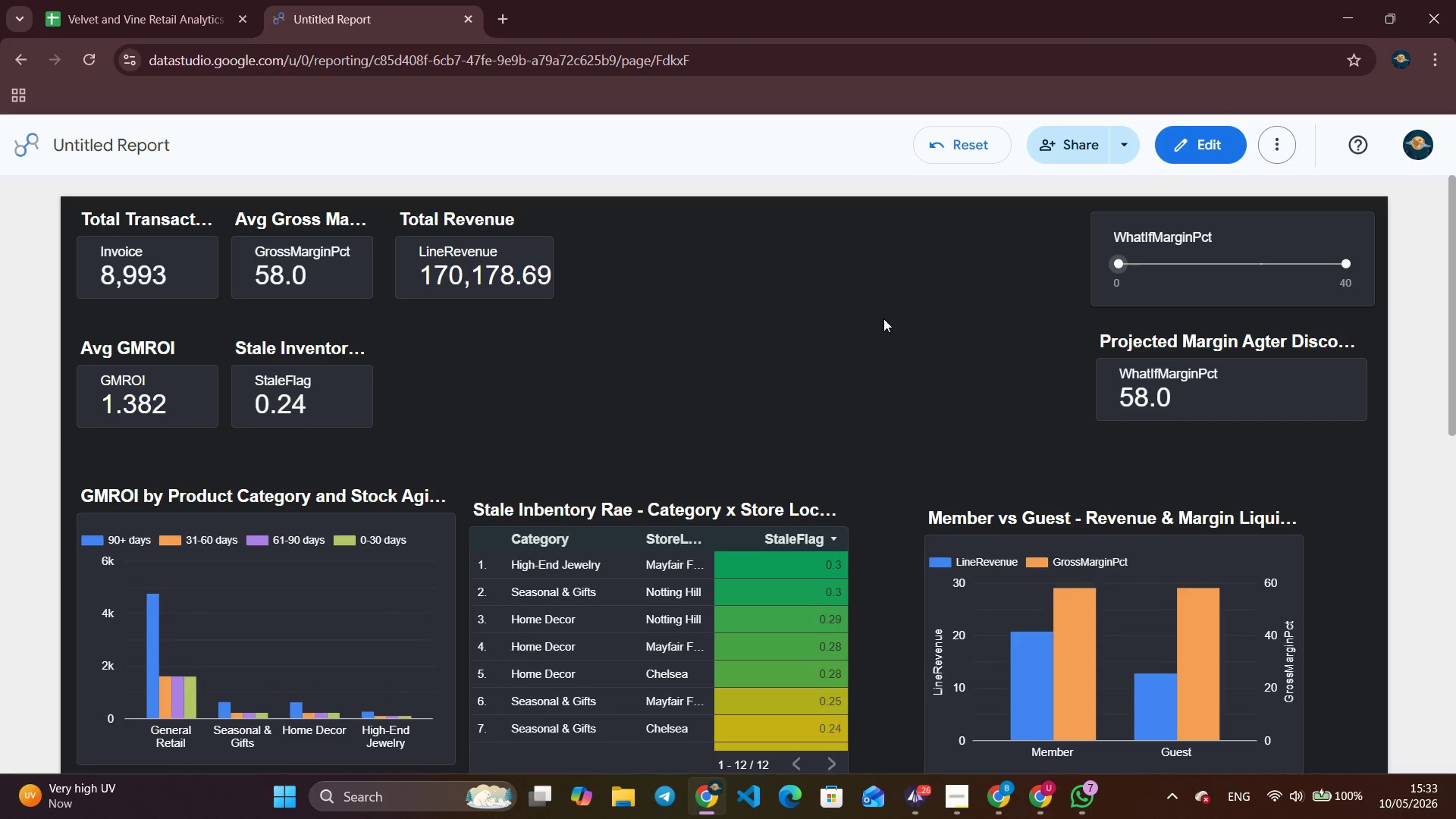 
left_click([830, 351])
 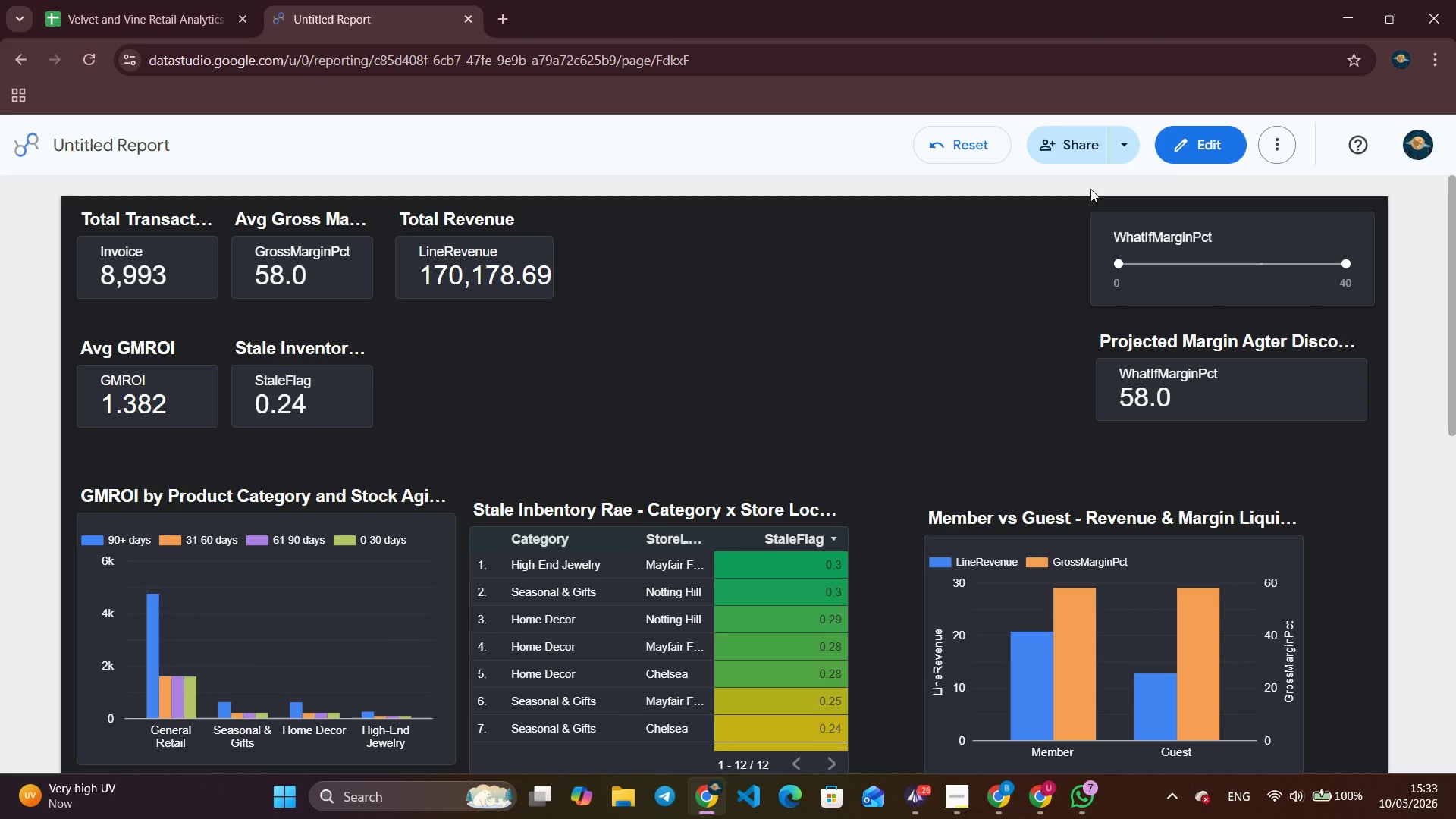 
left_click([1189, 154])
 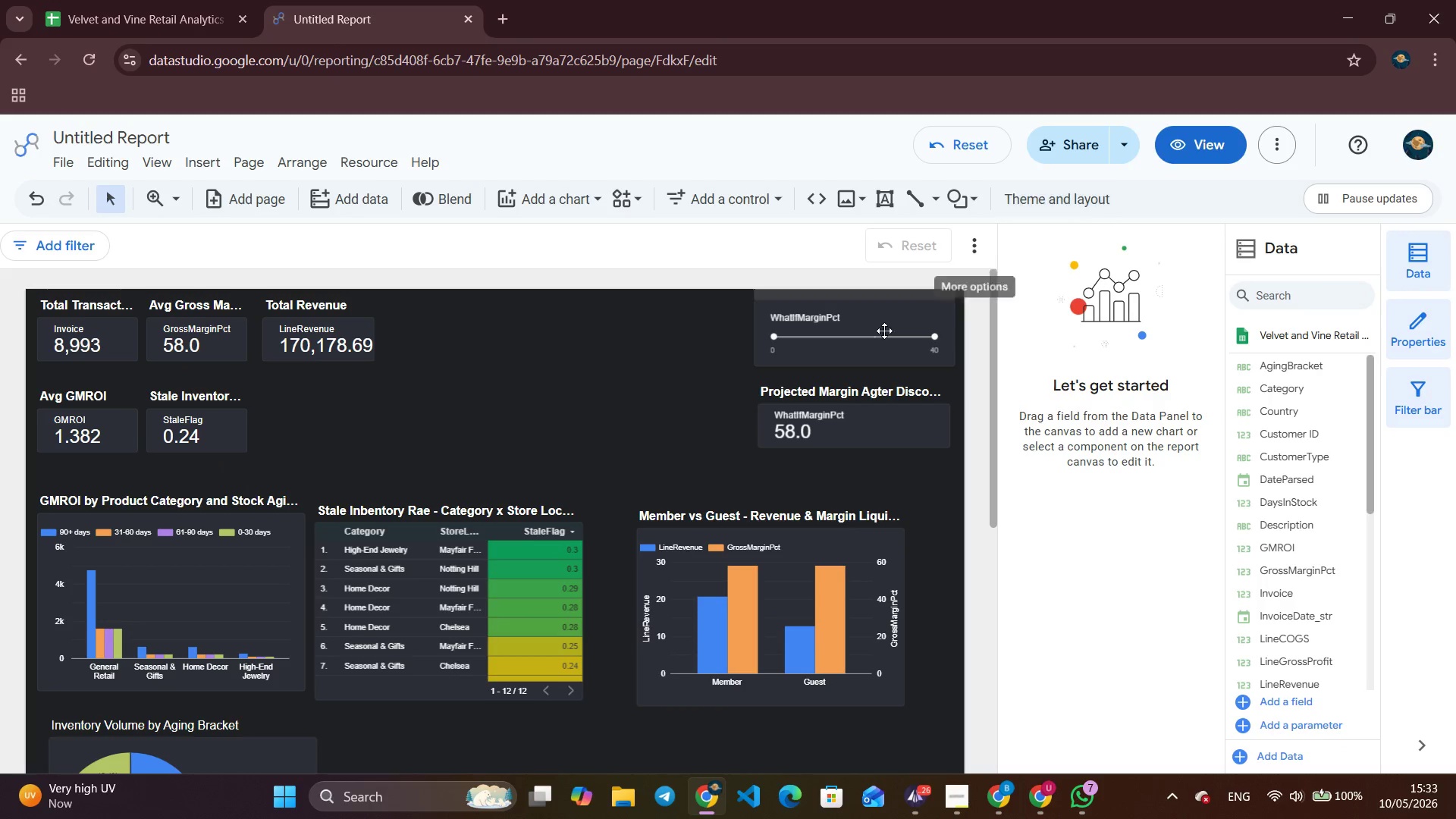 
left_click([871, 296])
 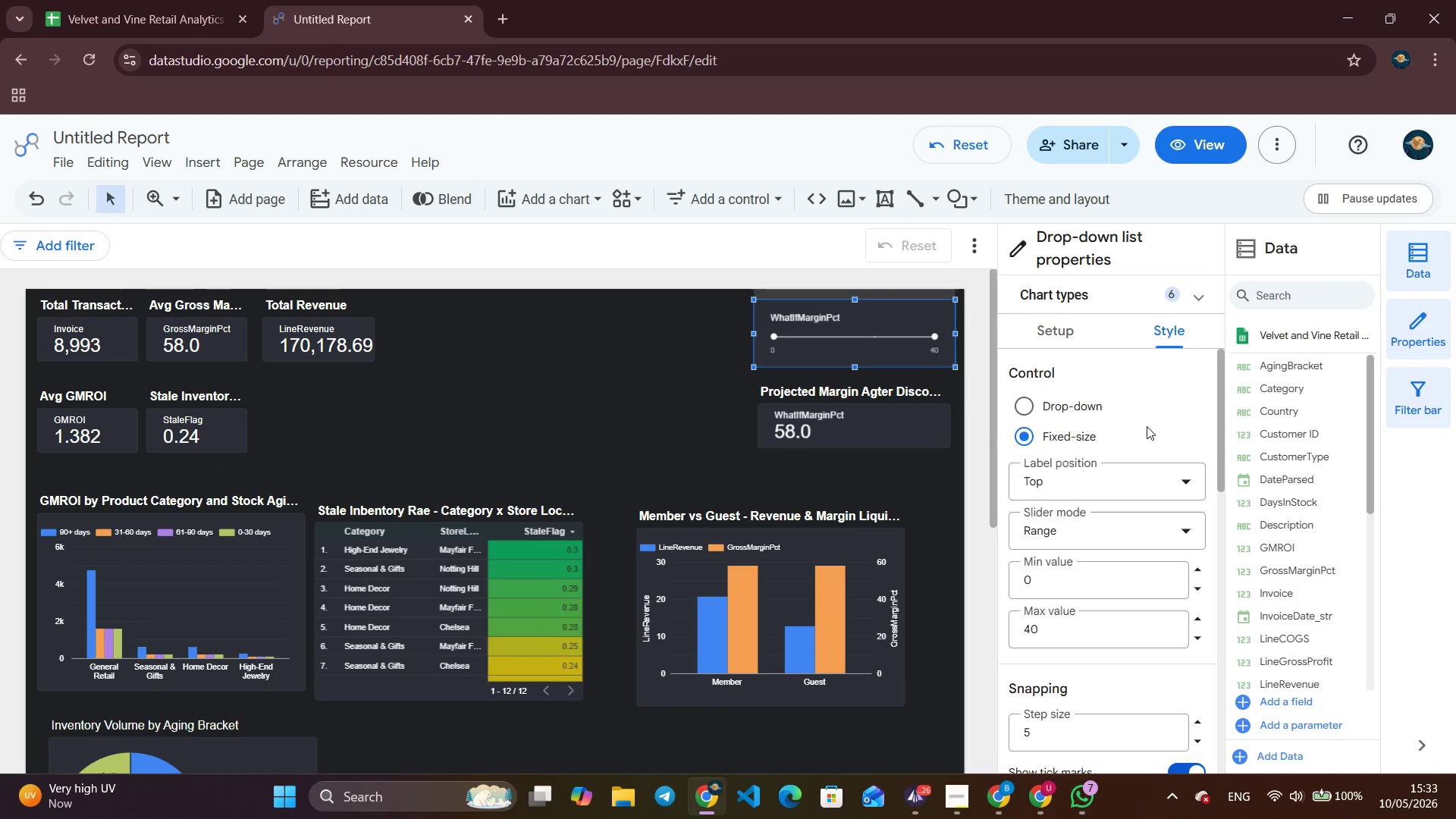 
left_click([1059, 315])
 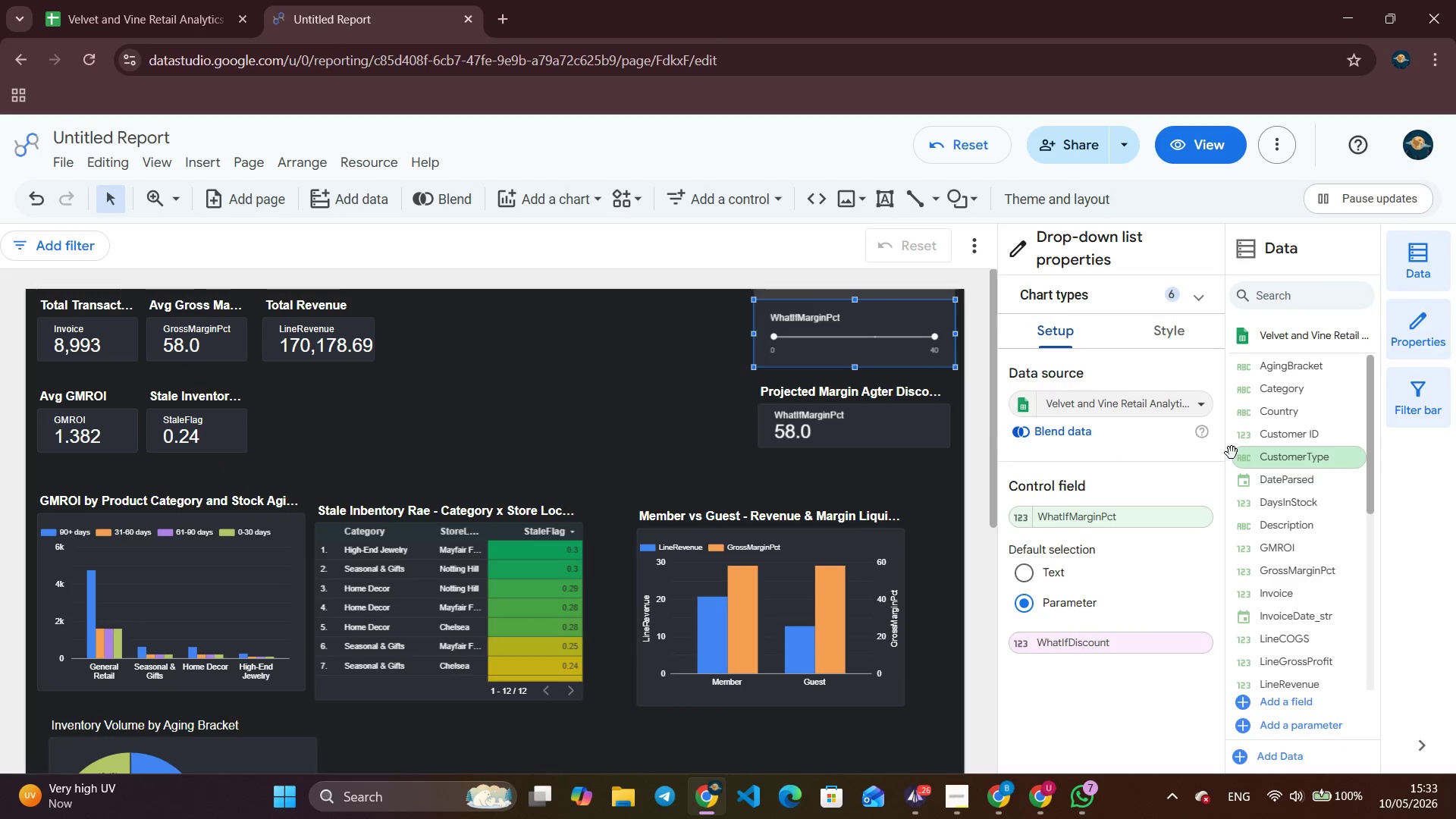 
scroll: coordinate [1119, 647], scroll_direction: down, amount: 7.0
 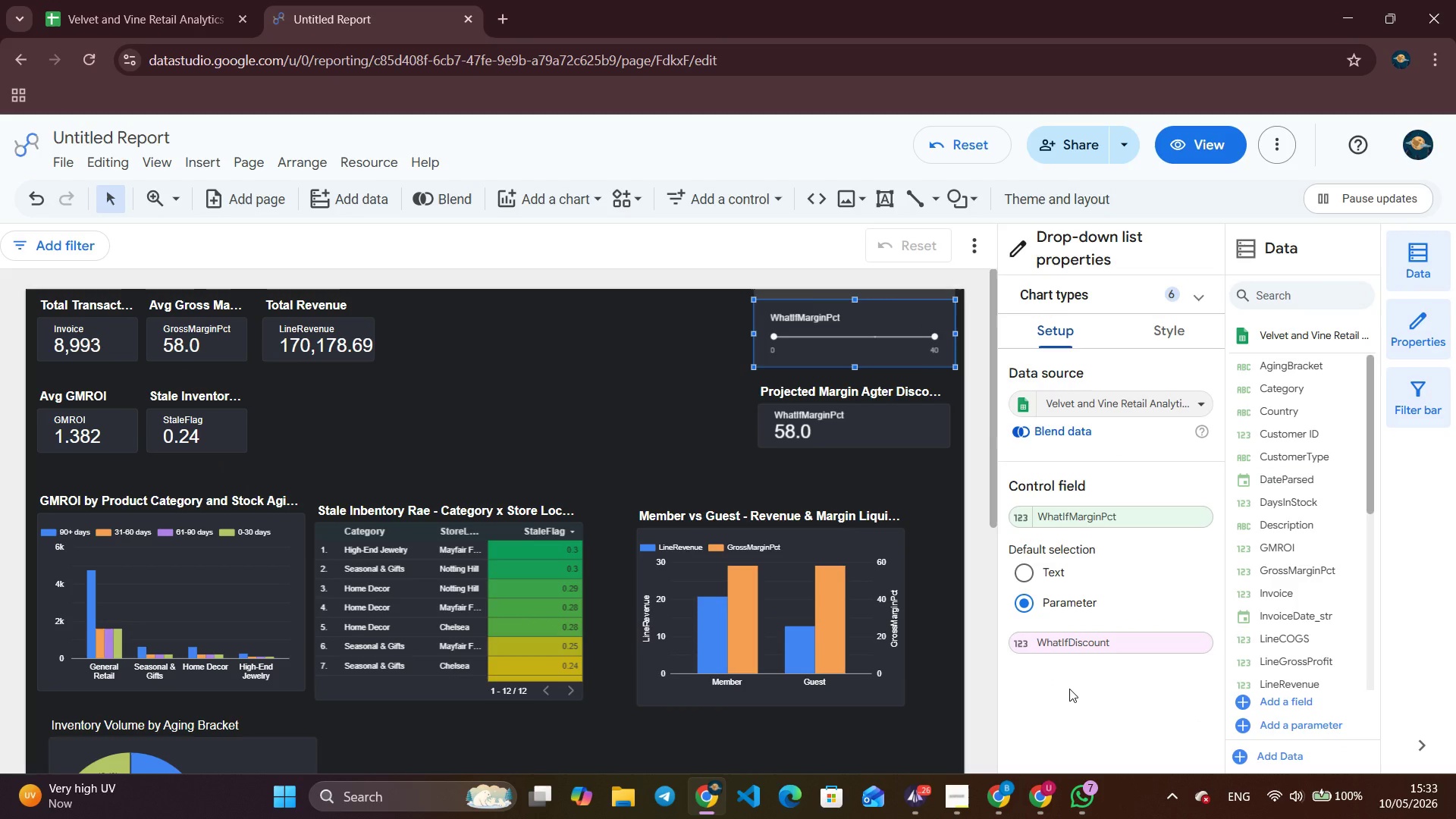 
wait(8.63)
 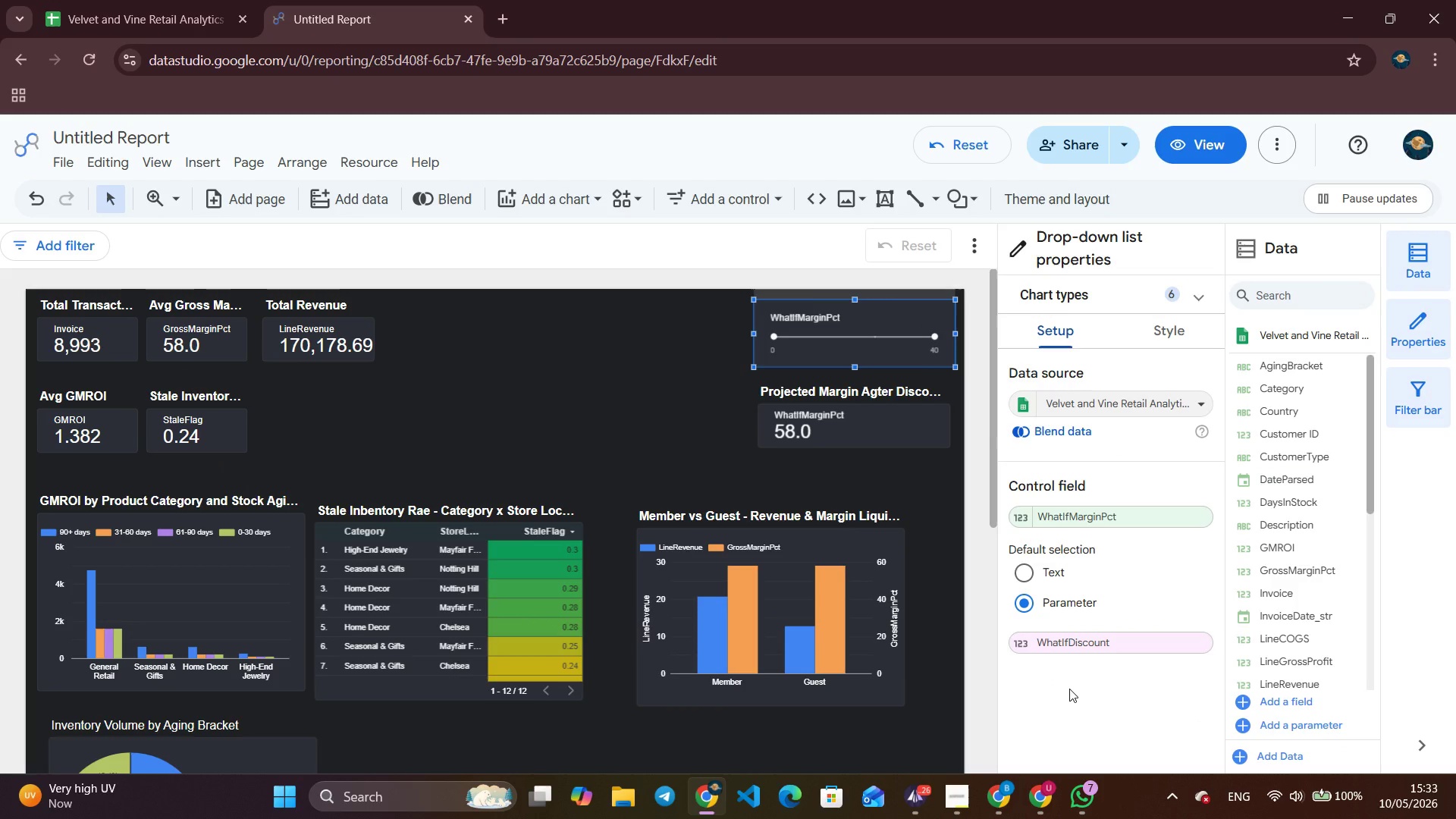 
scroll: coordinate [743, 429], scroll_direction: none, amount: 0.0
 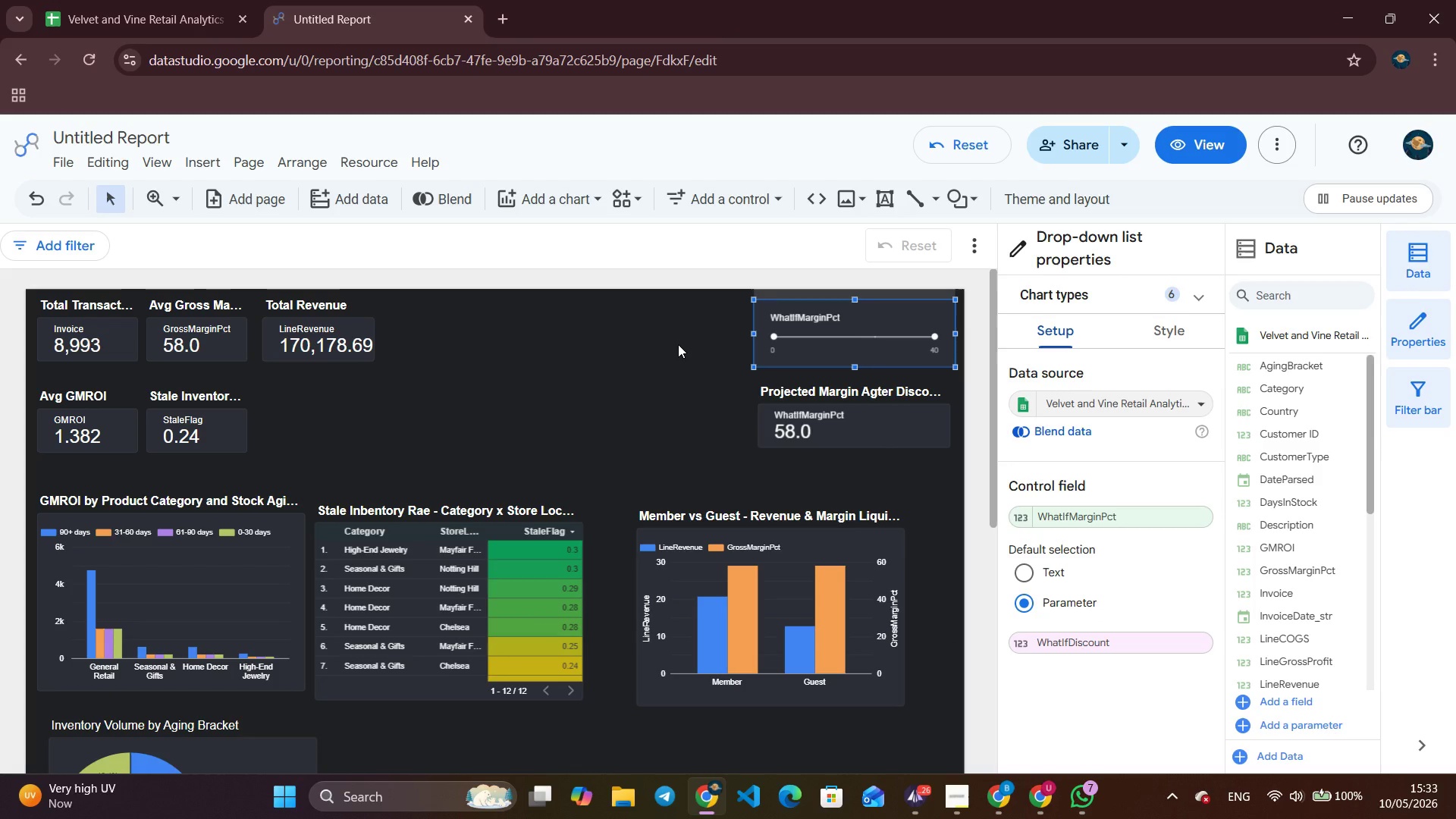 
wait(8.13)
 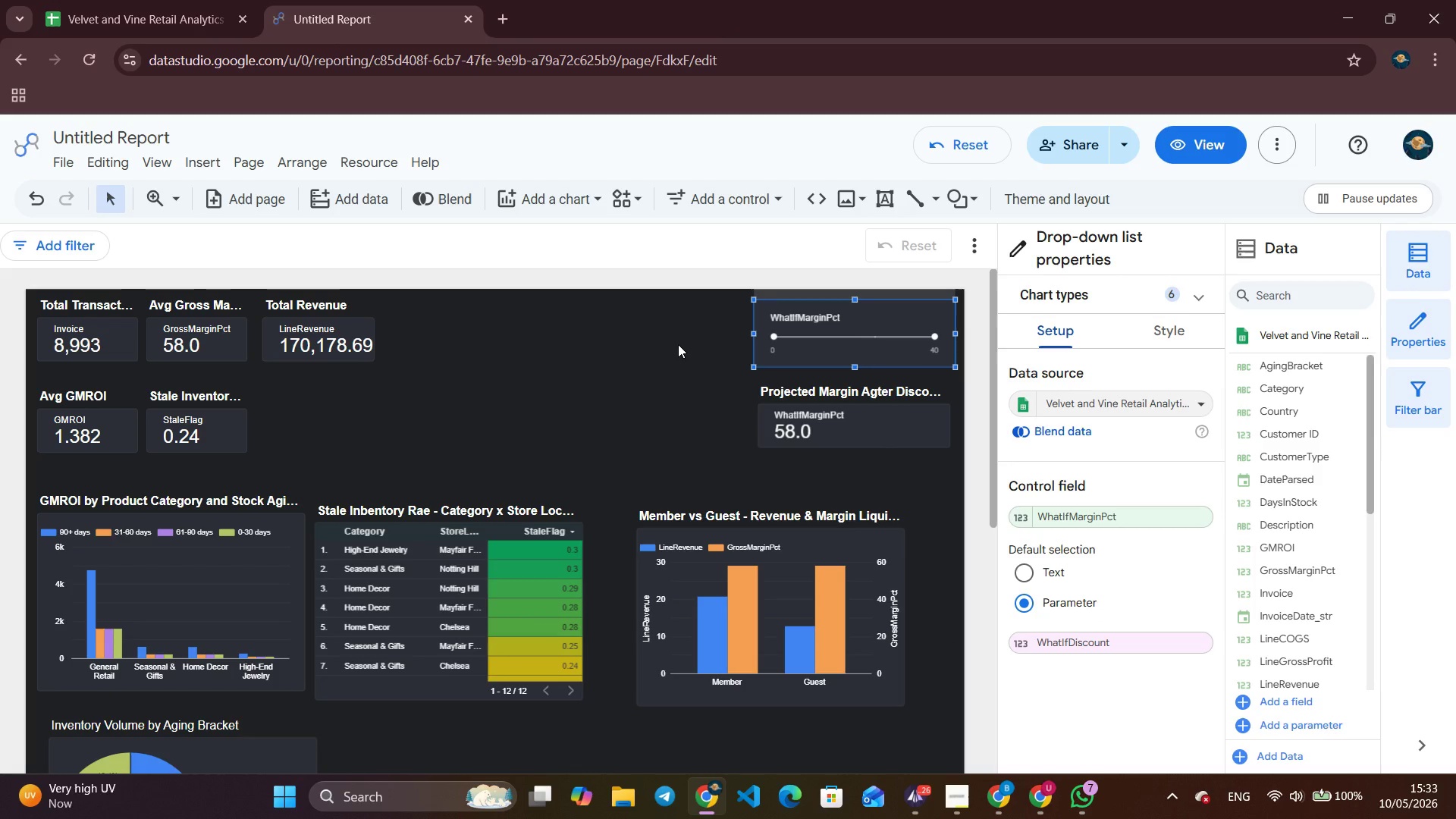 
left_click_drag(start_coordinate=[993, 388], to_coordinate=[987, 575])
 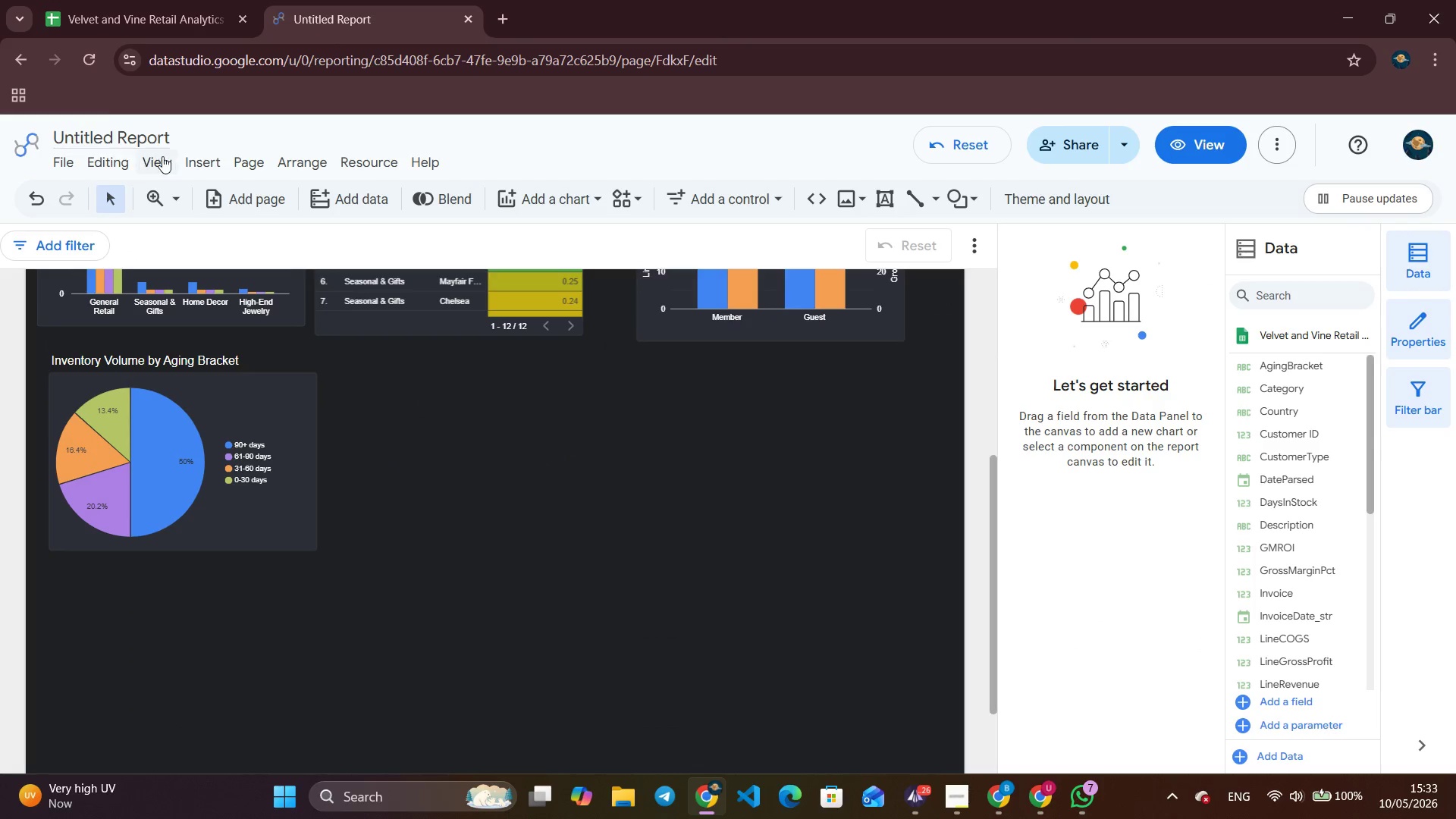 
left_click([195, 156])
 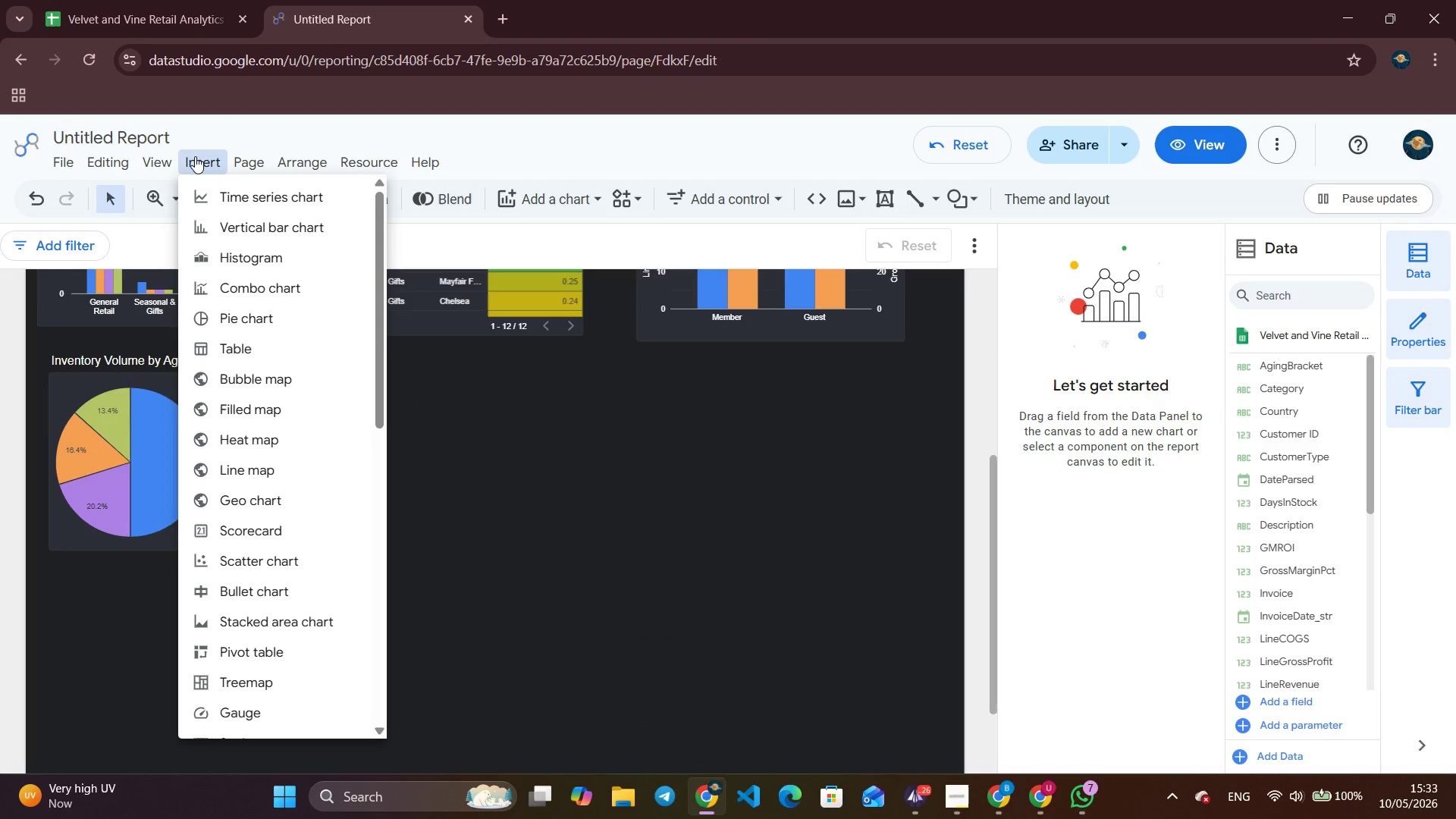 
left_click([229, 226])
 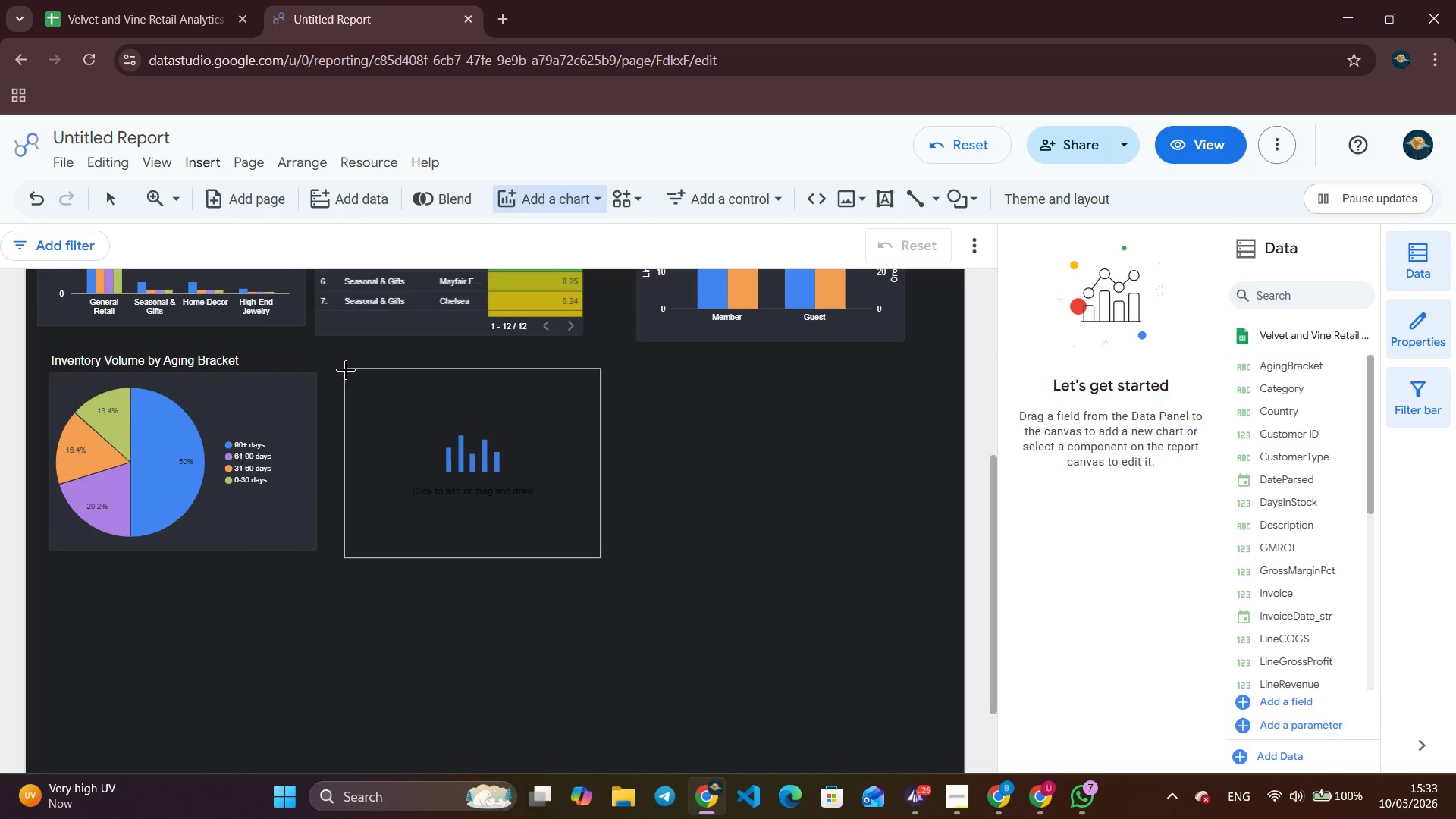 
left_click([351, 370])
 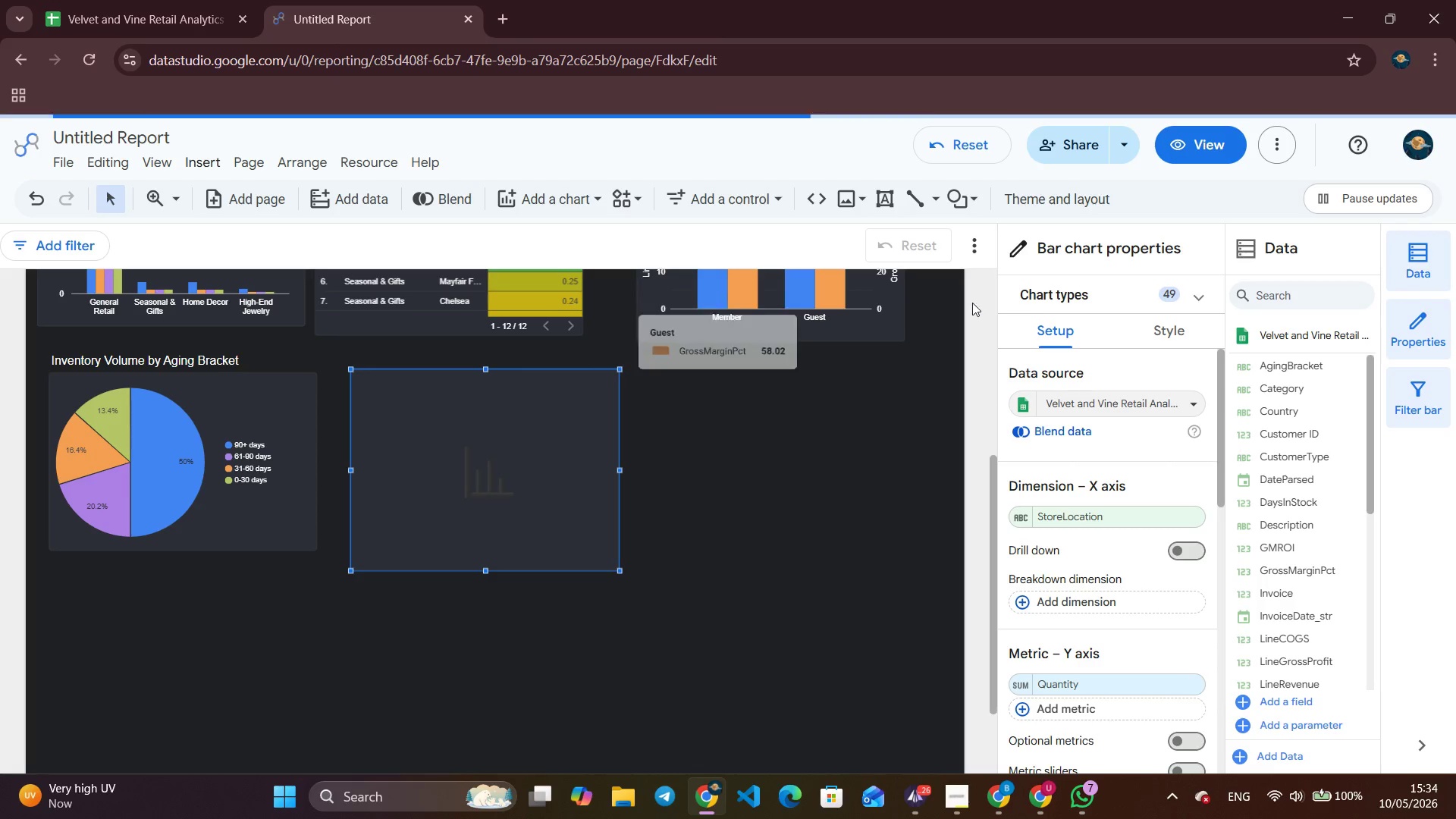 
left_click([1109, 520])
 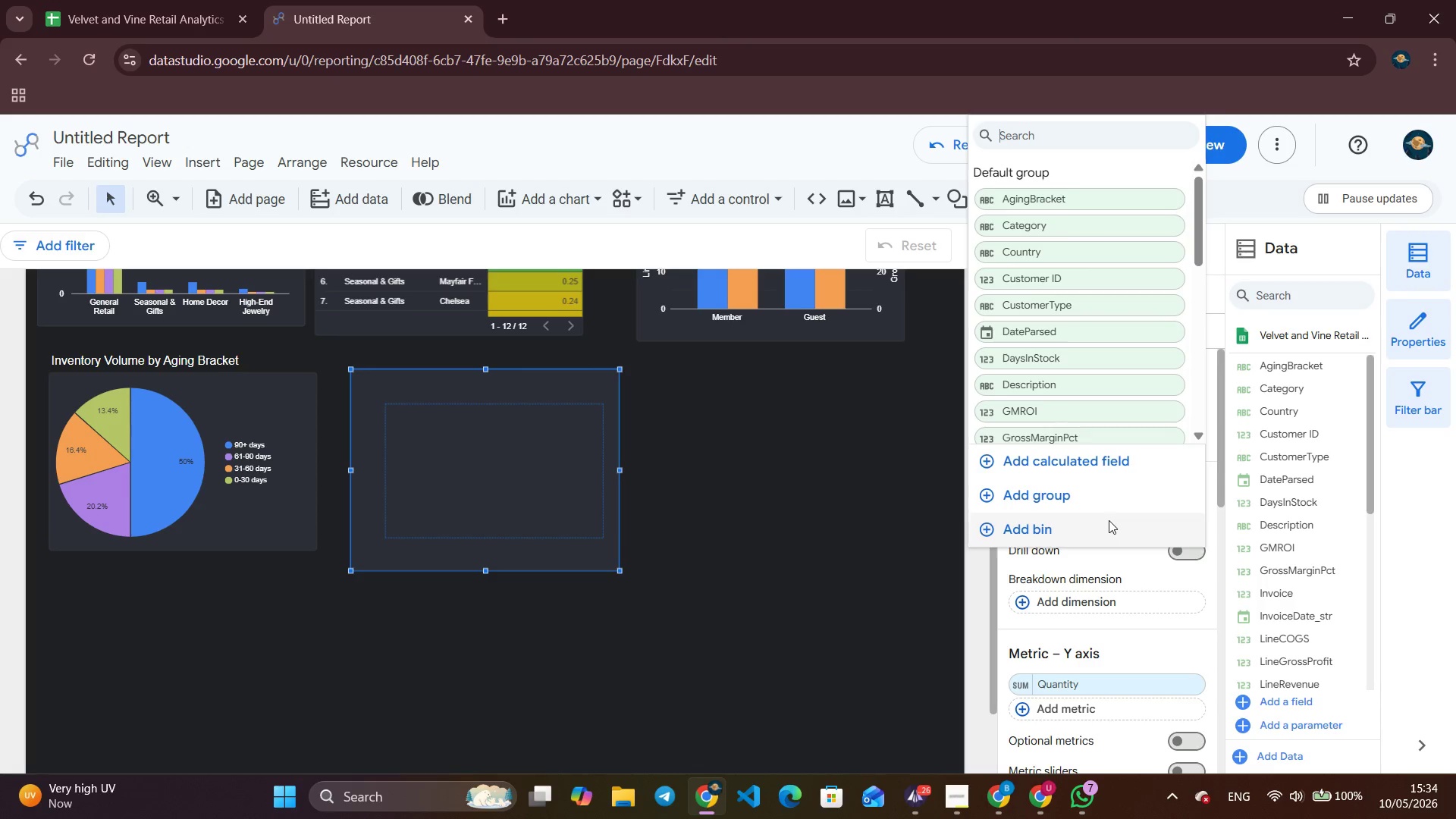 
type(cate)
 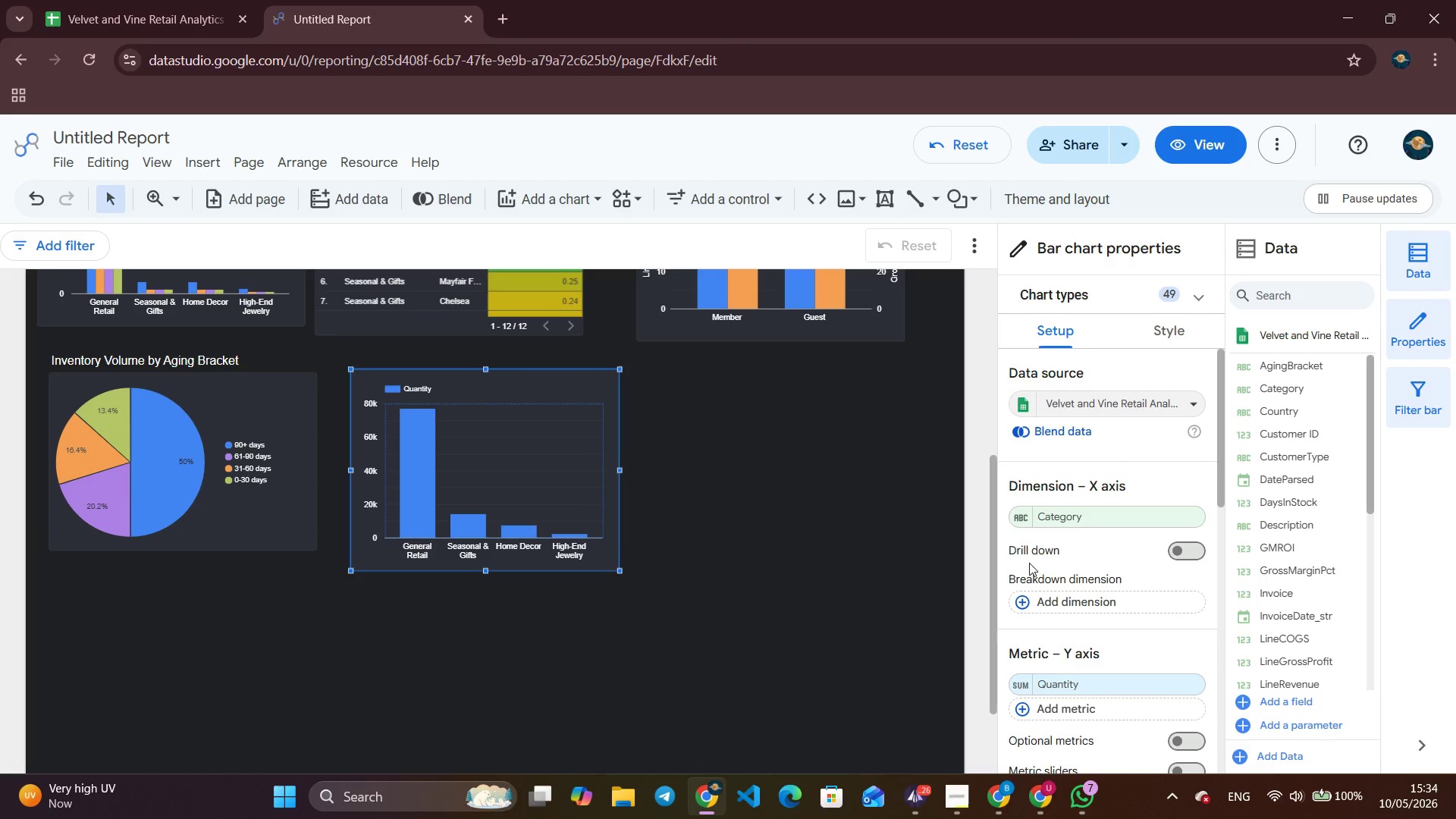 
wait(6.8)
 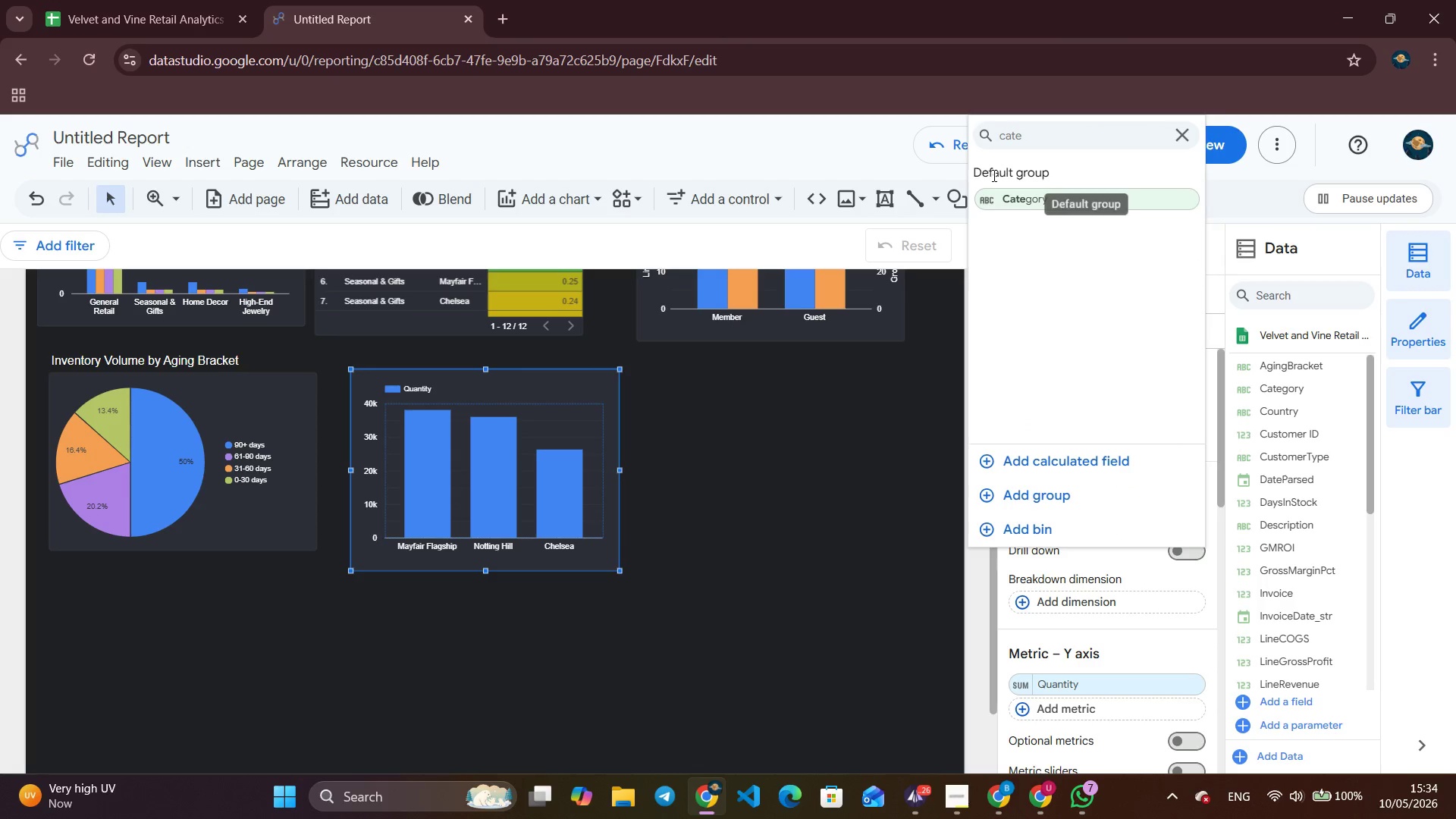 
left_click([1081, 597])
 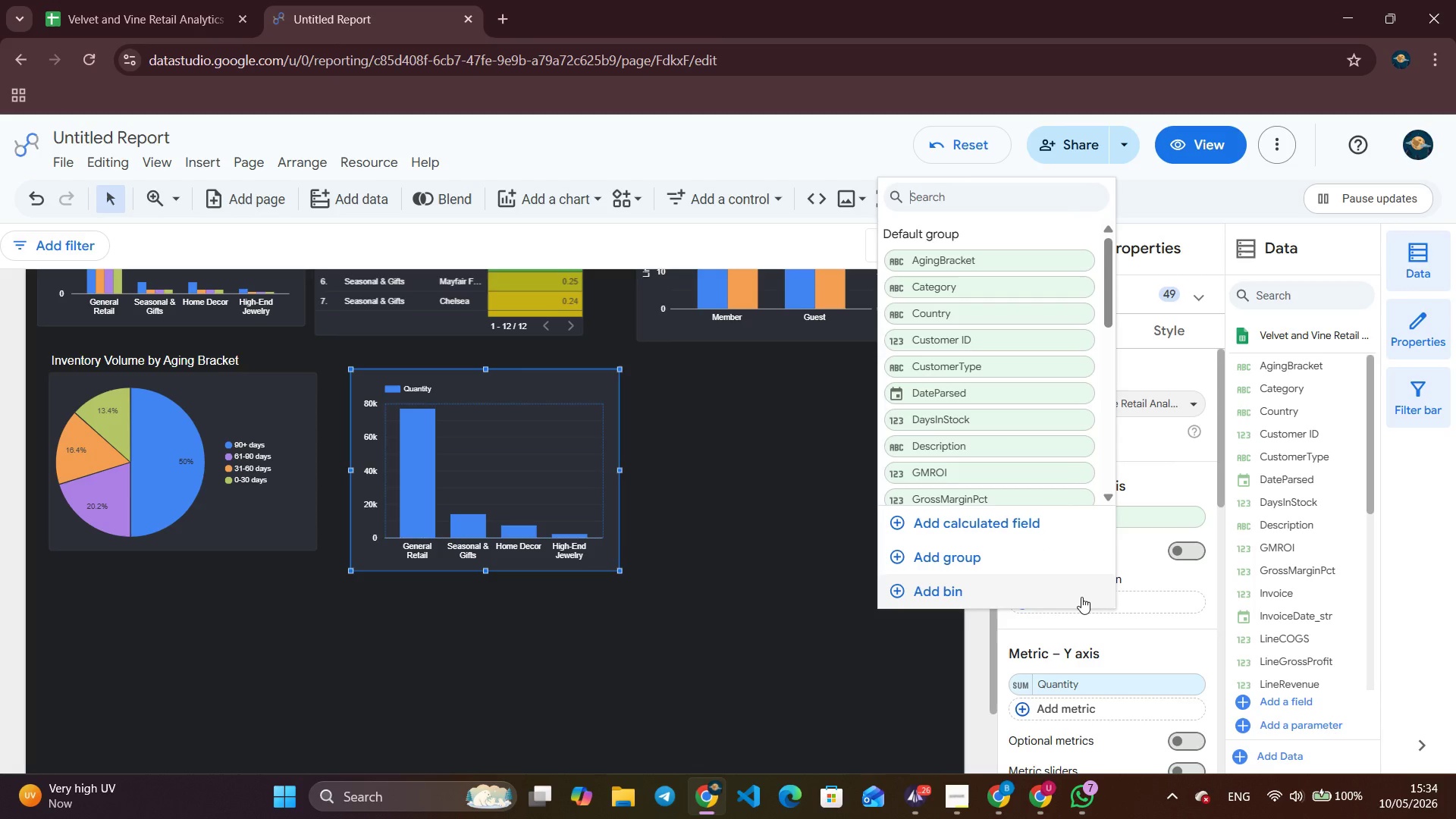 
type(margin)
 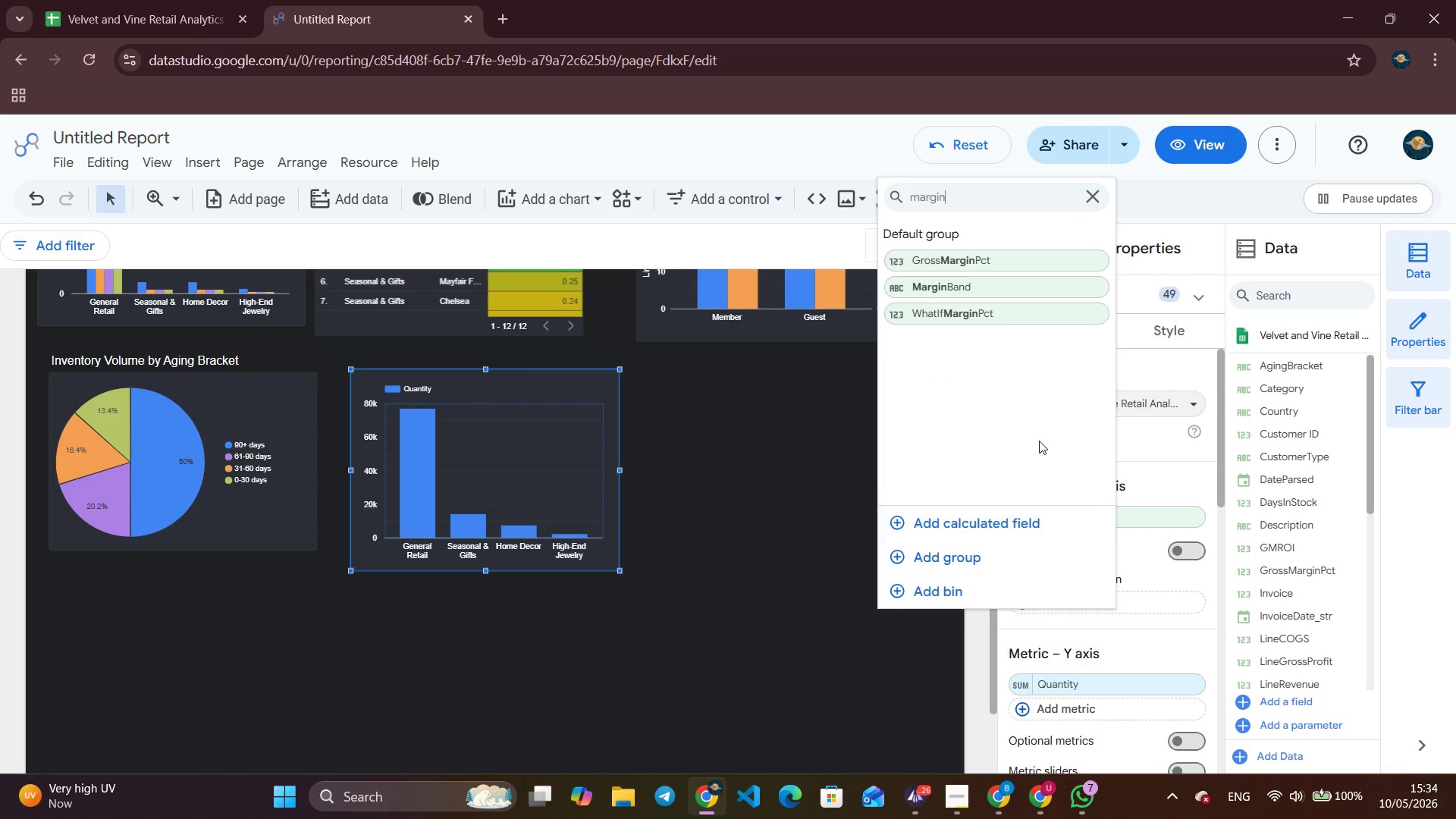 
left_click([1030, 290])
 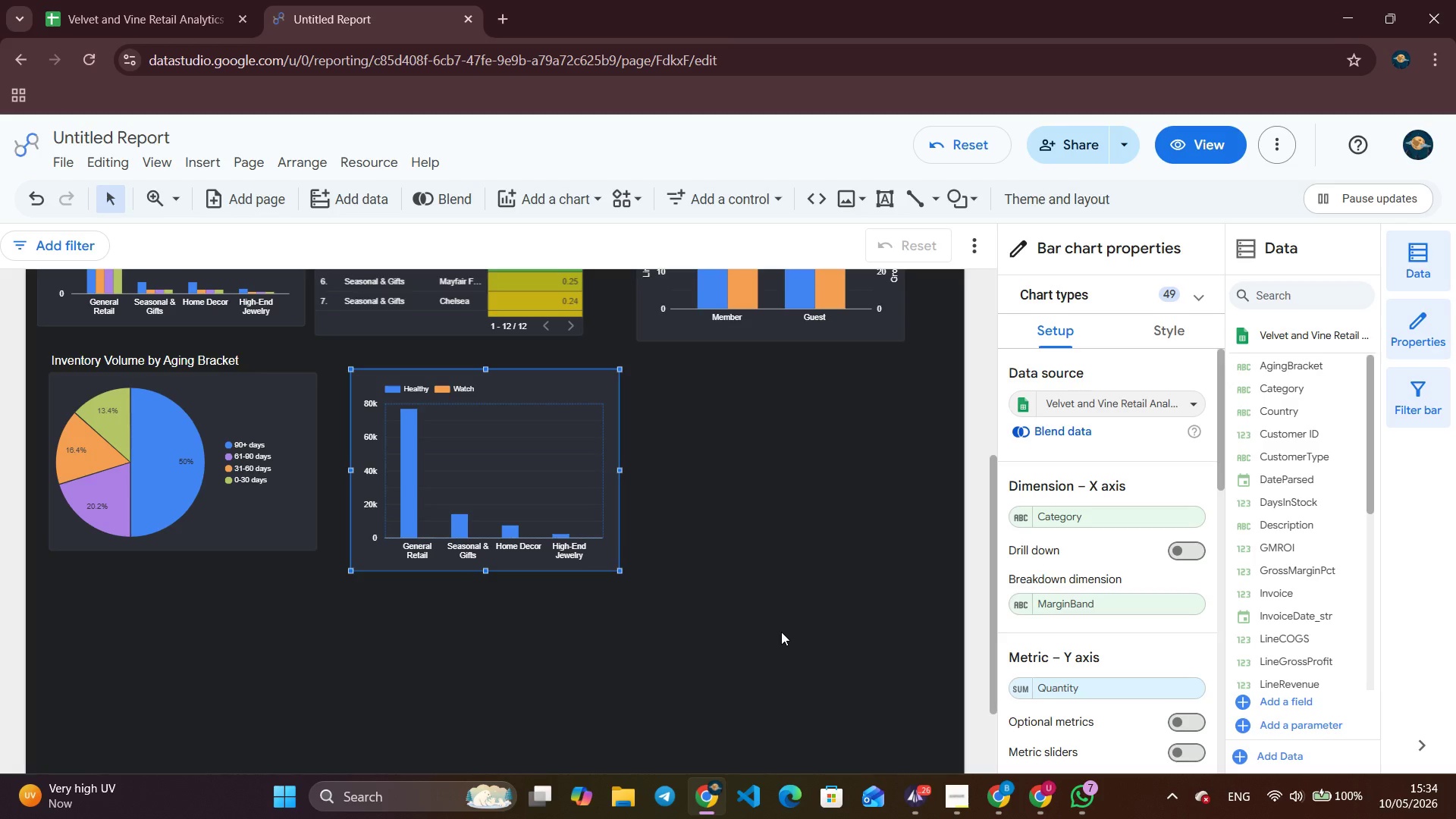 
wait(10.16)
 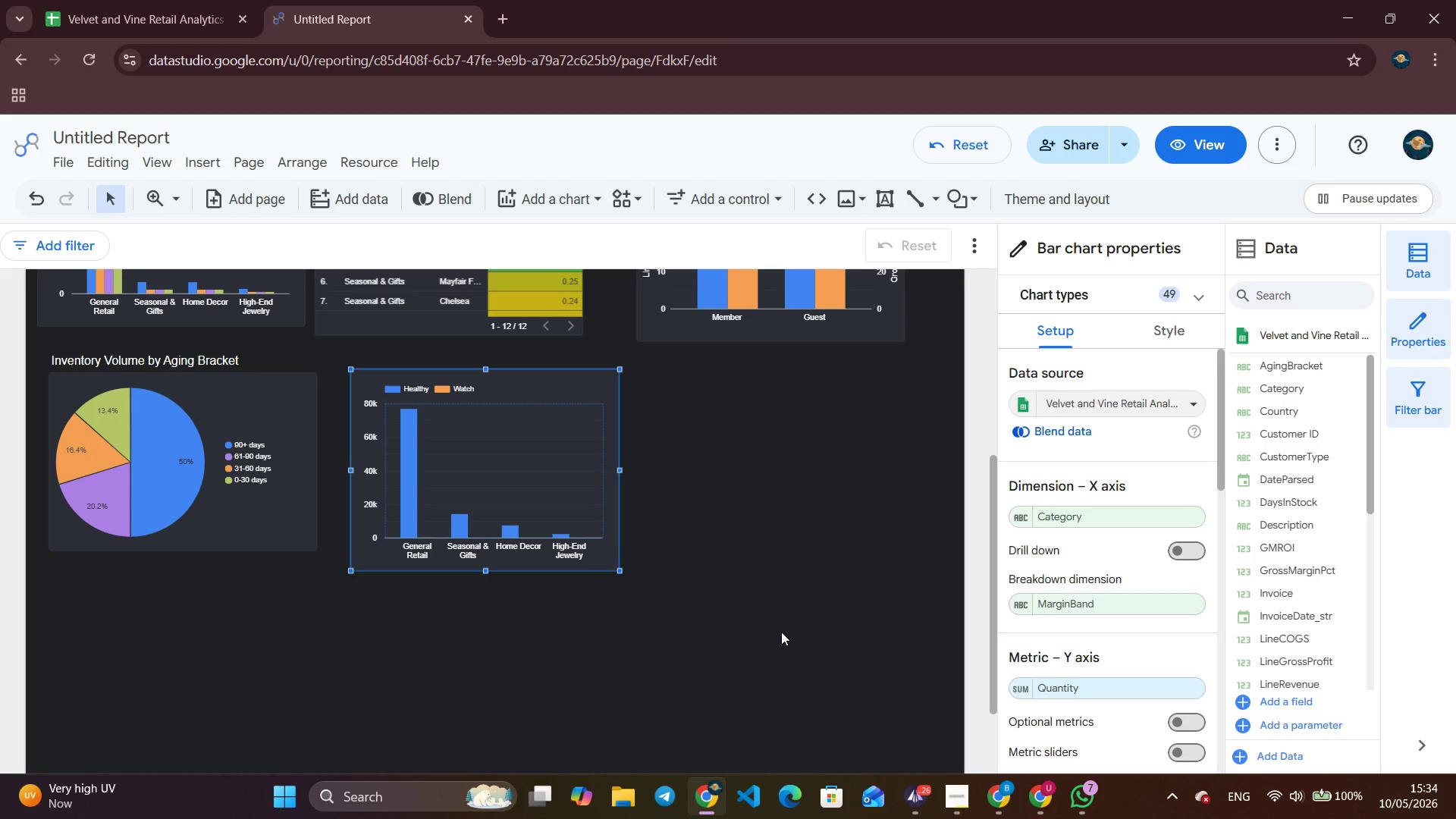 
left_click([1121, 692])
 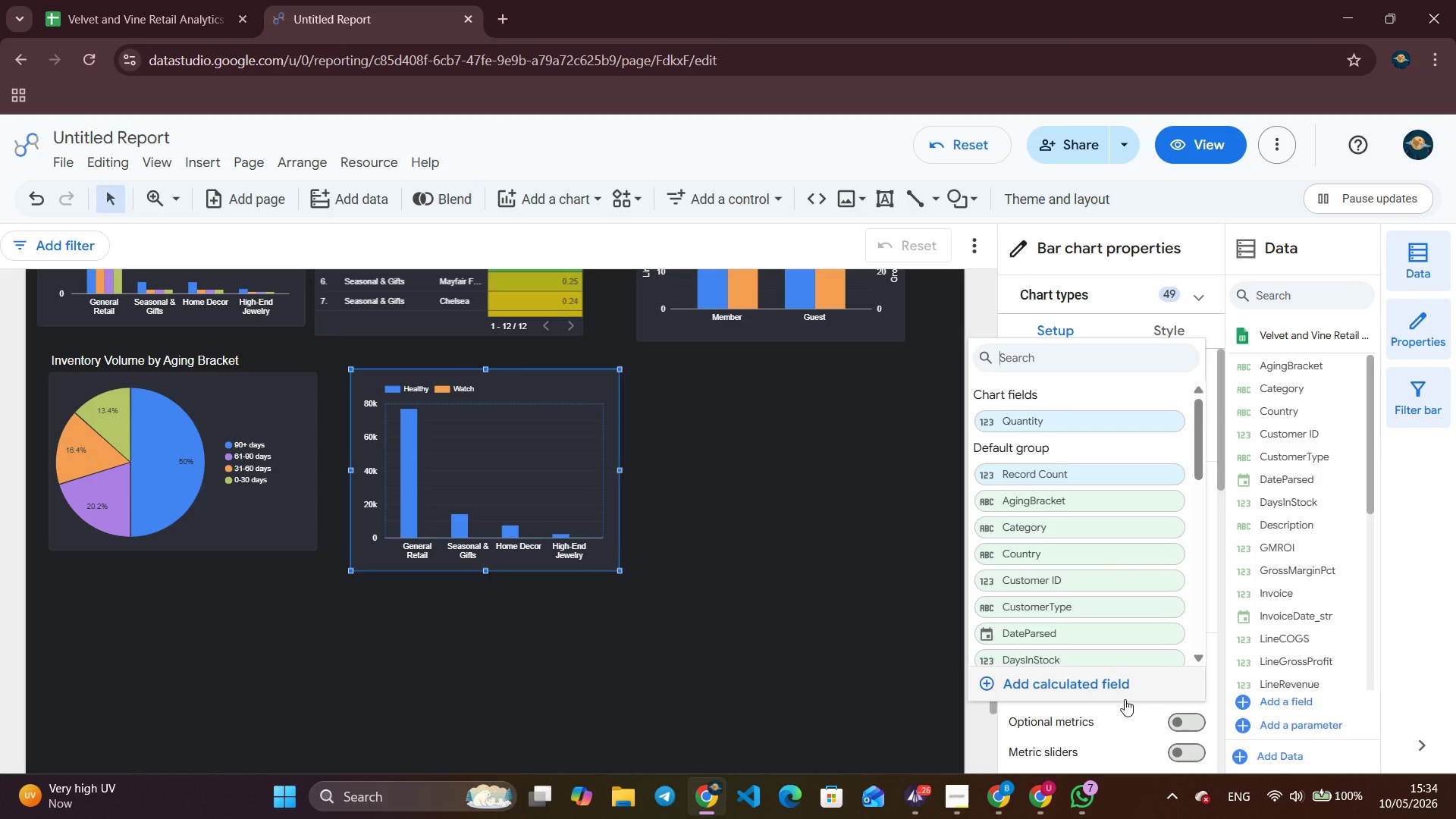 
type(line)
 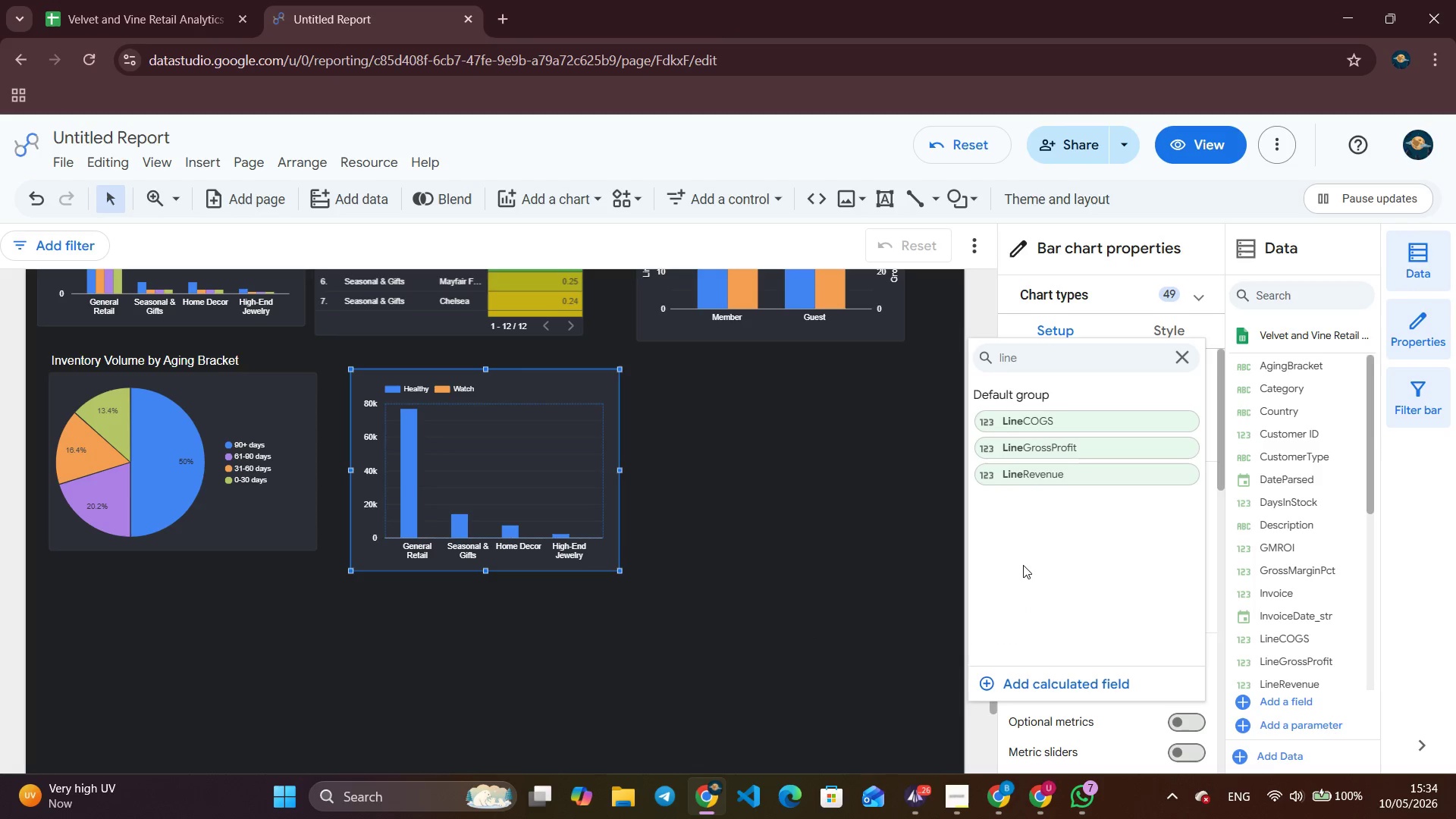 
left_click([1132, 485])
 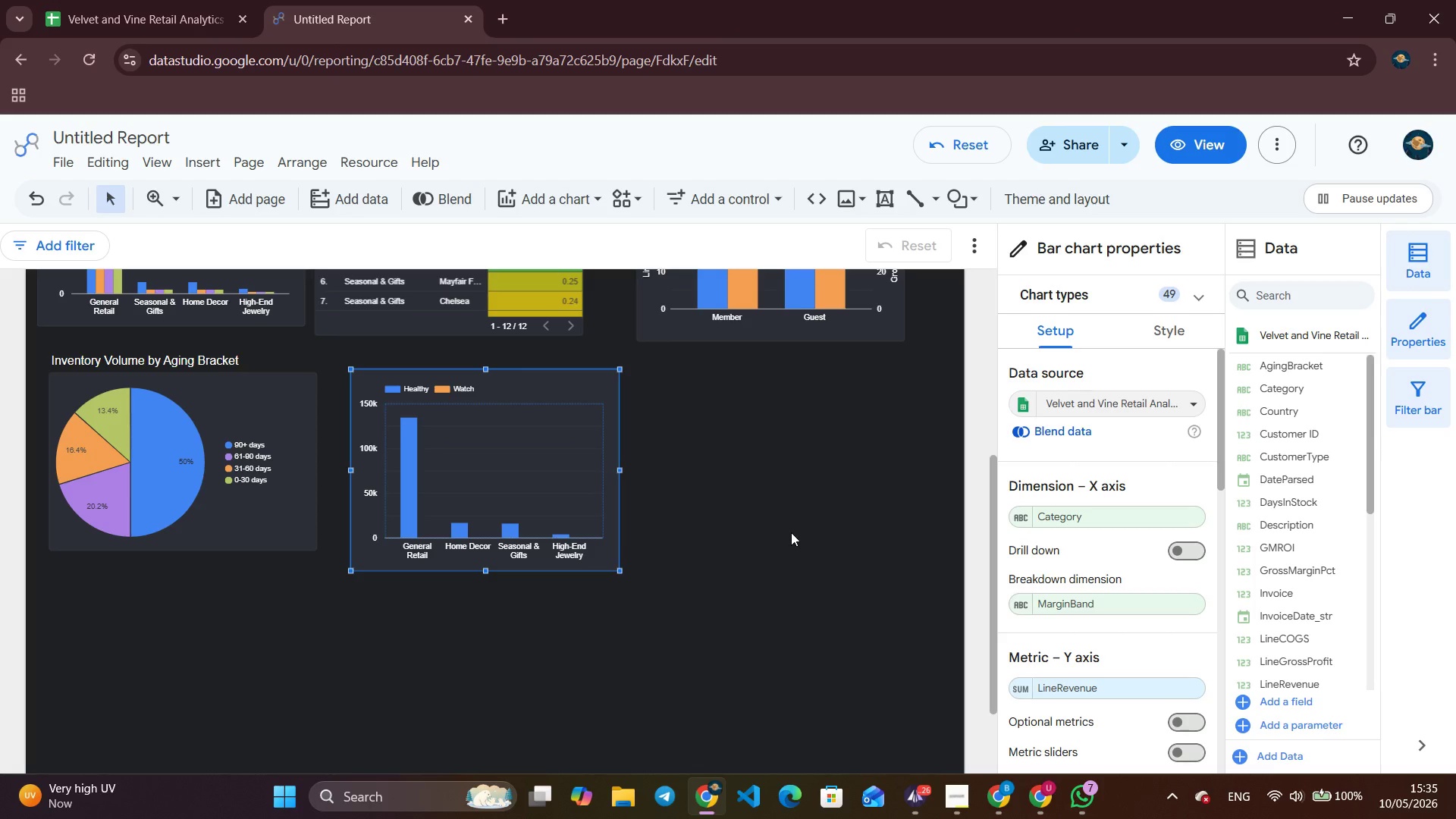 
wait(58.53)
 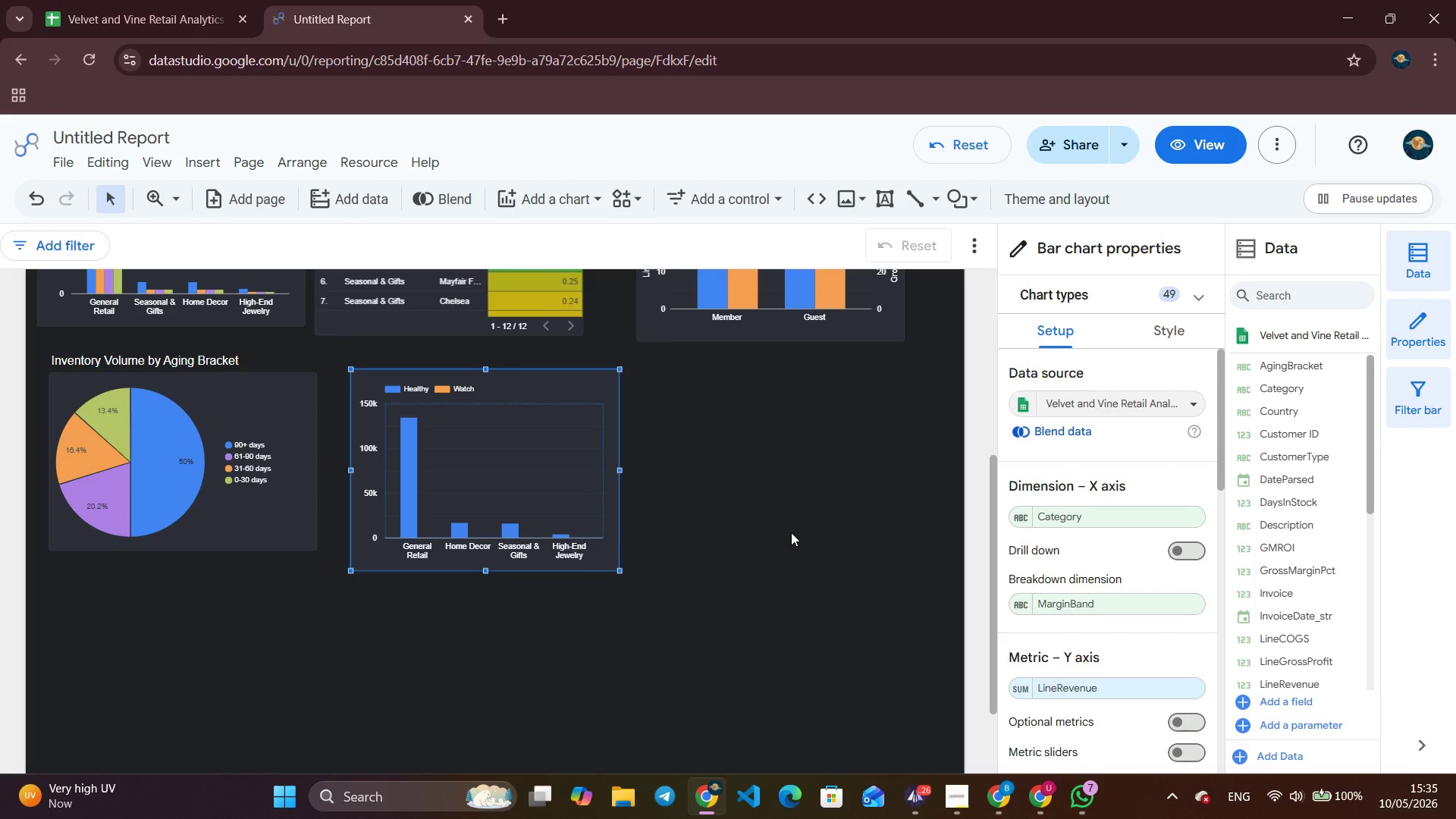 
scroll: coordinate [791, 532], scroll_direction: up, amount: 2.0
 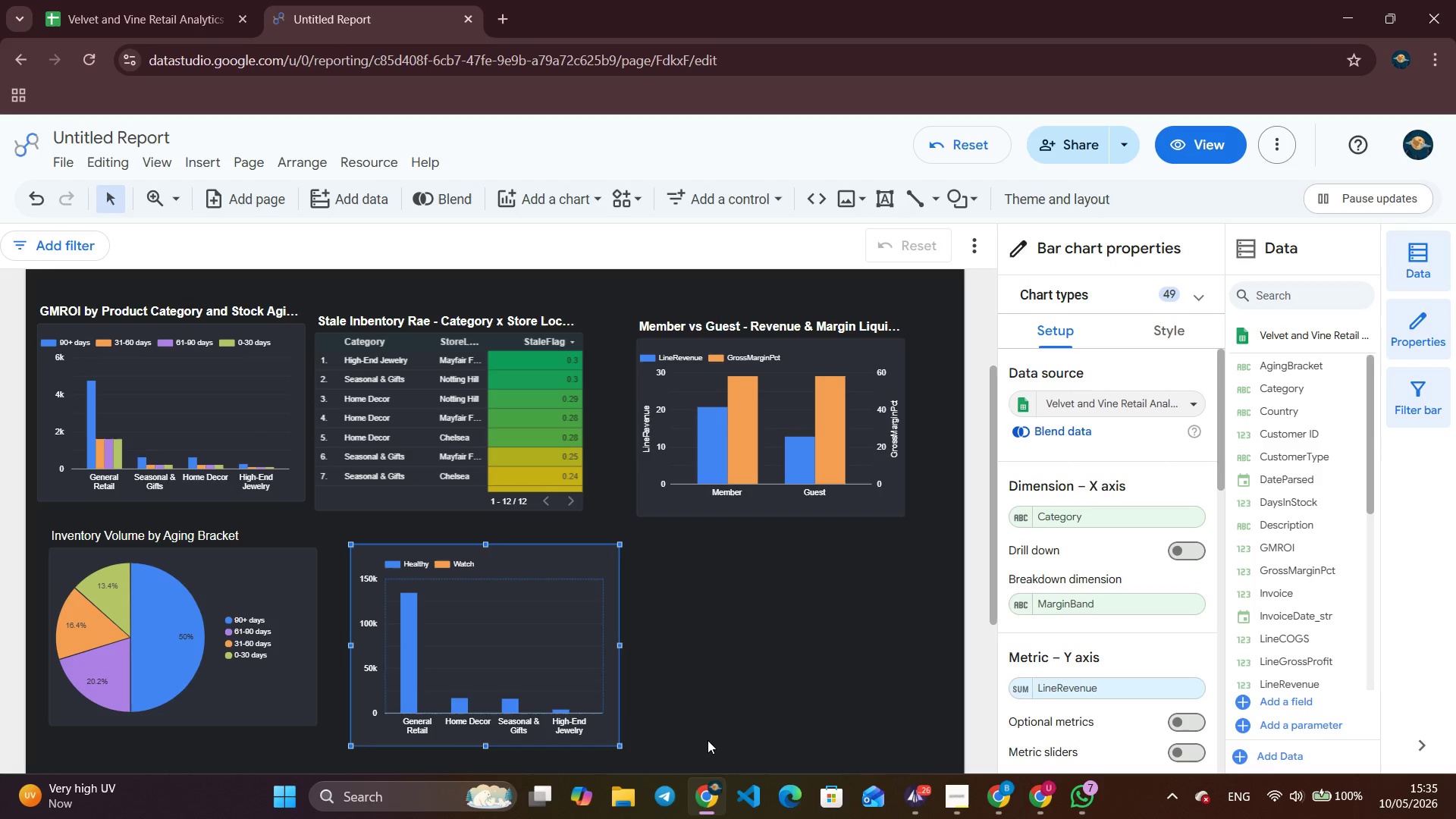 
wait(11.53)
 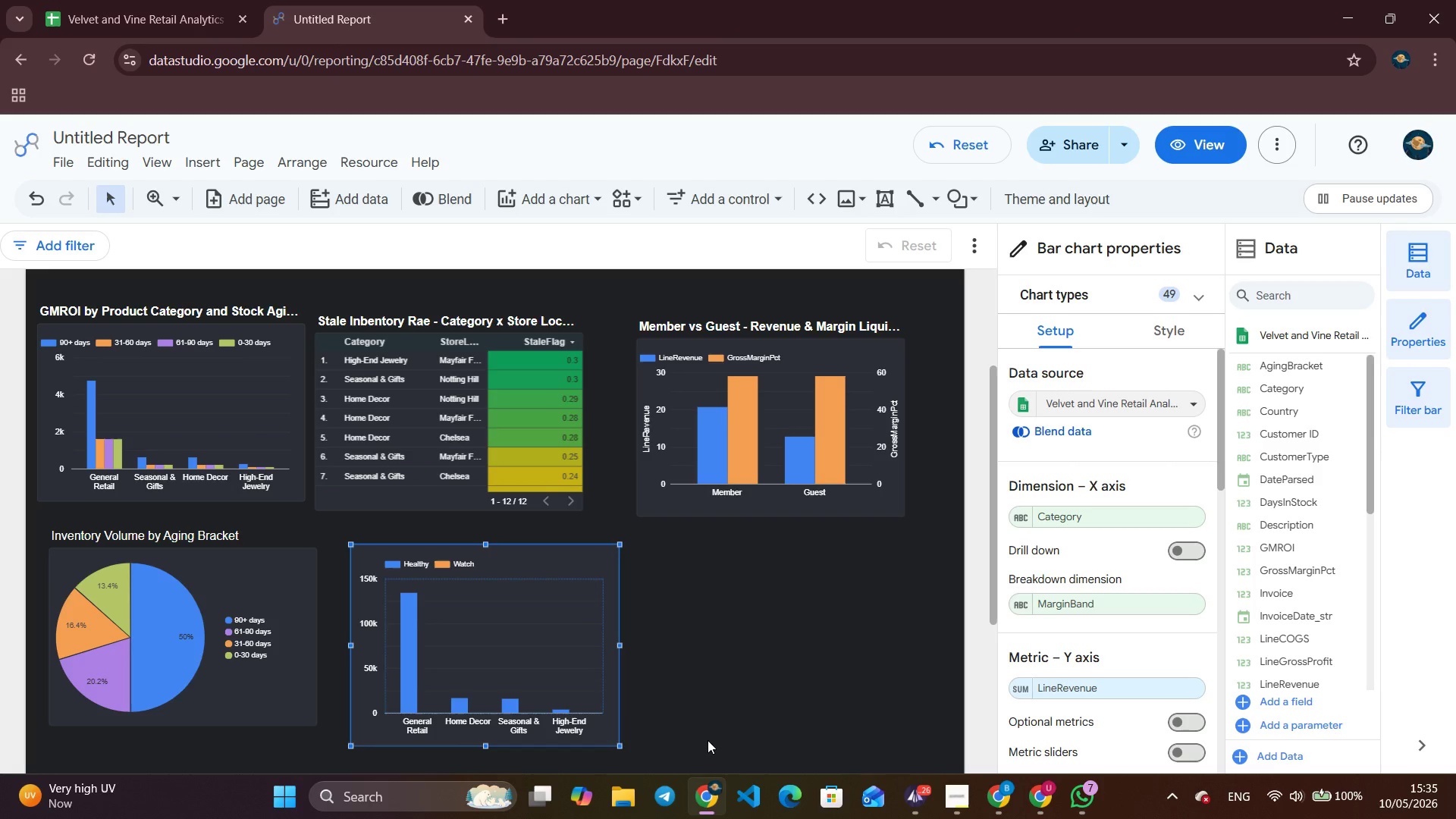 
left_click([1022, 684])
 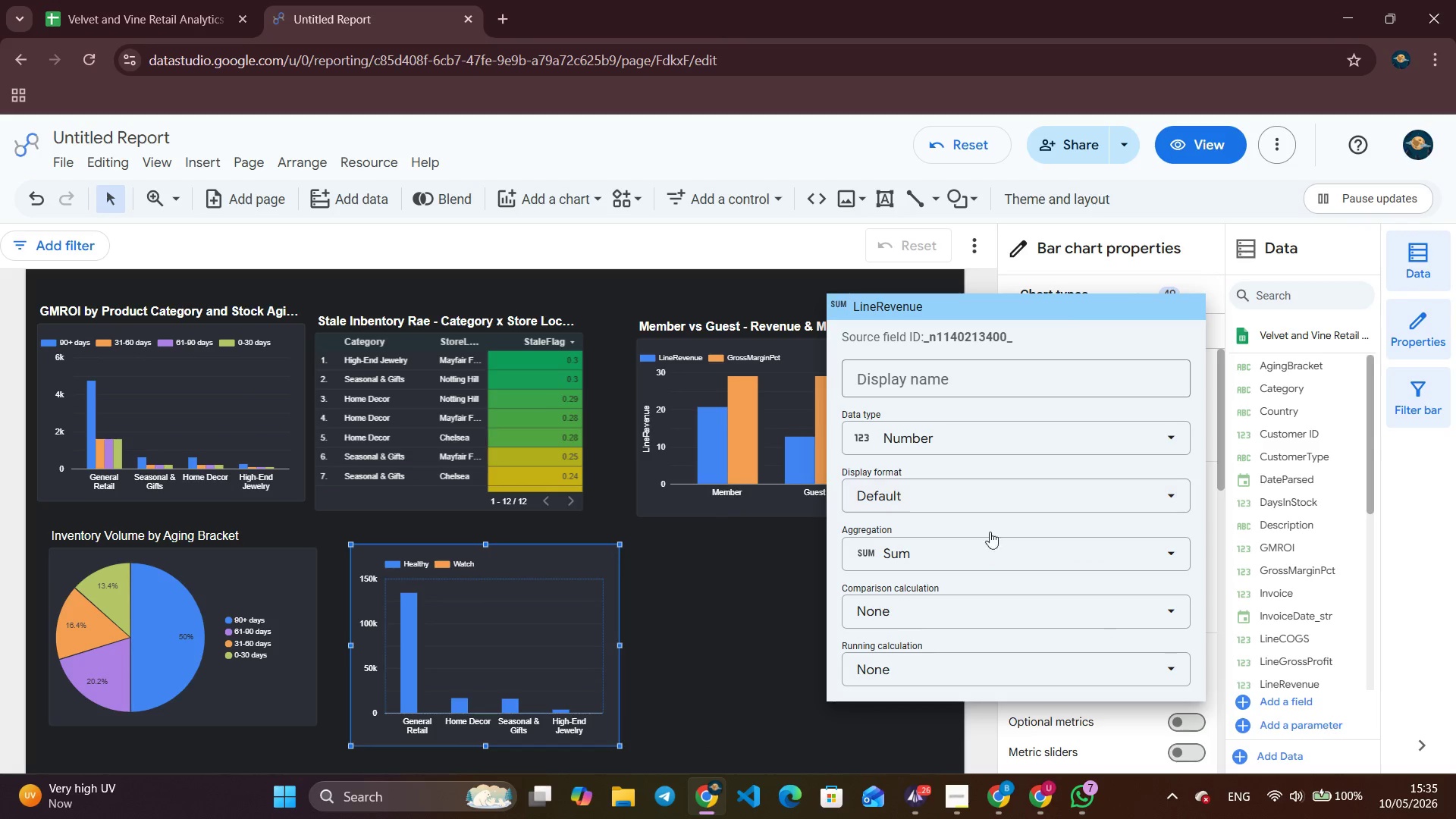 
left_click([990, 539])
 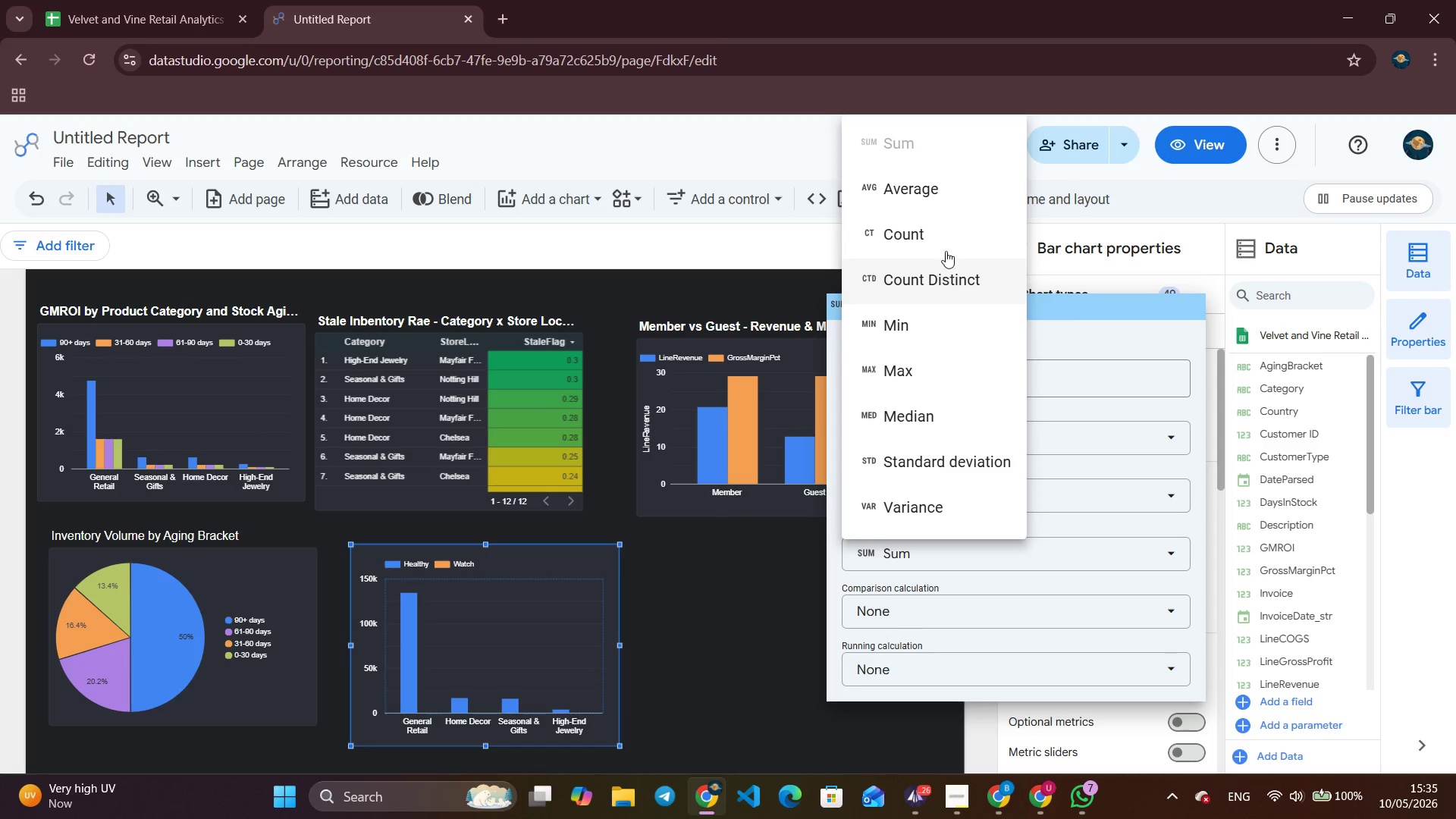 
left_click([944, 187])
 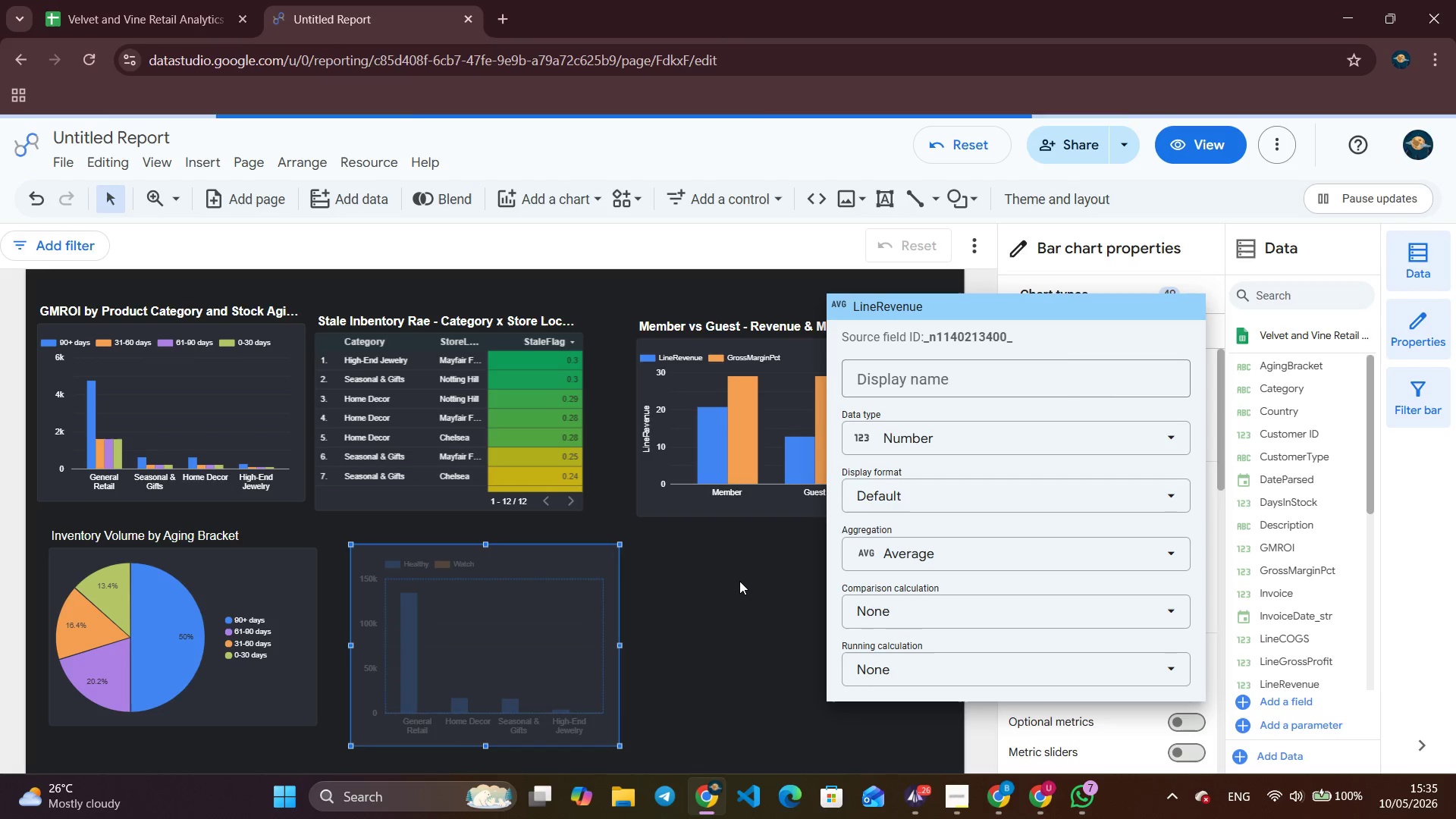 
wait(7.58)
 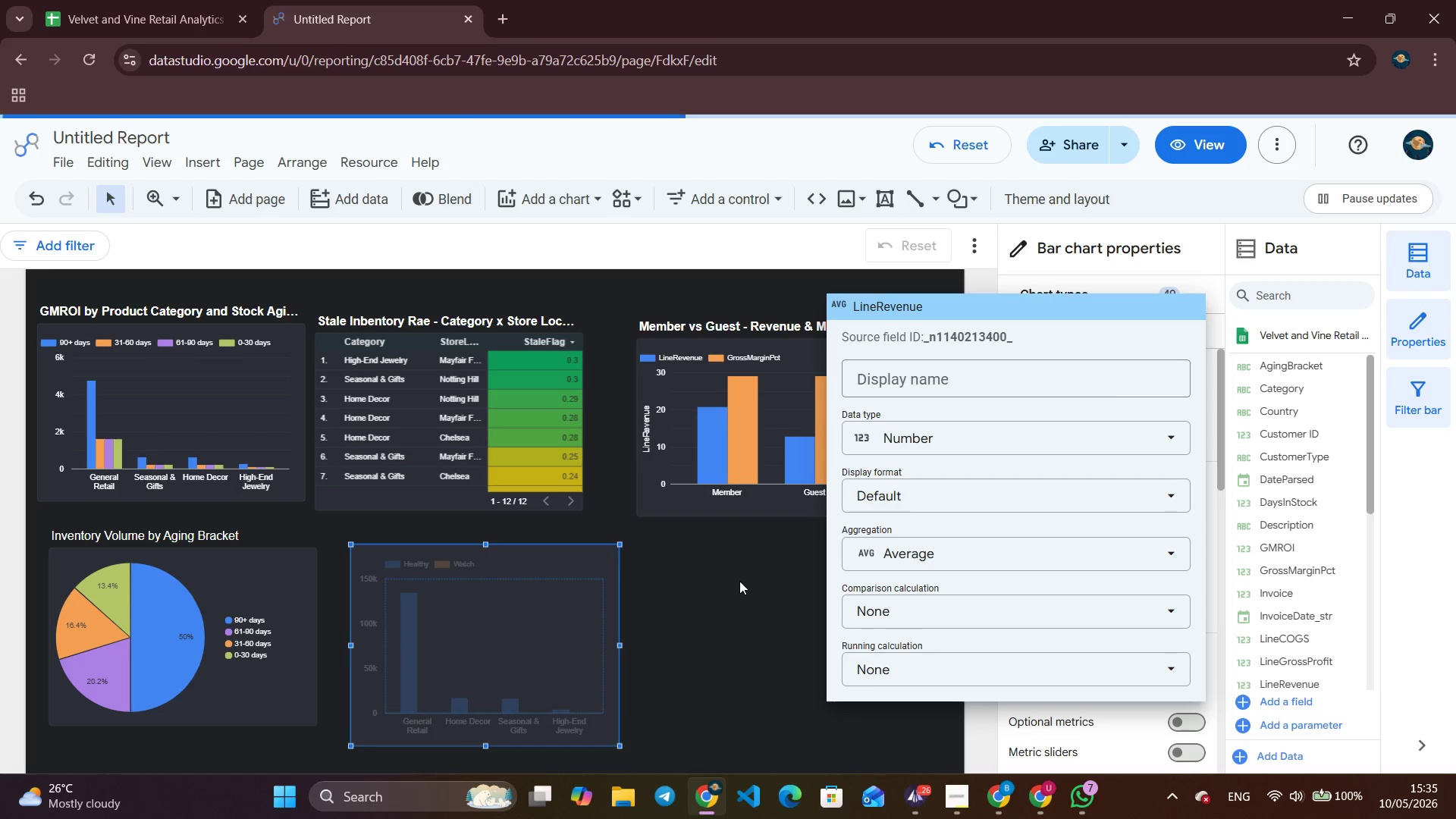 
left_click([739, 581])
 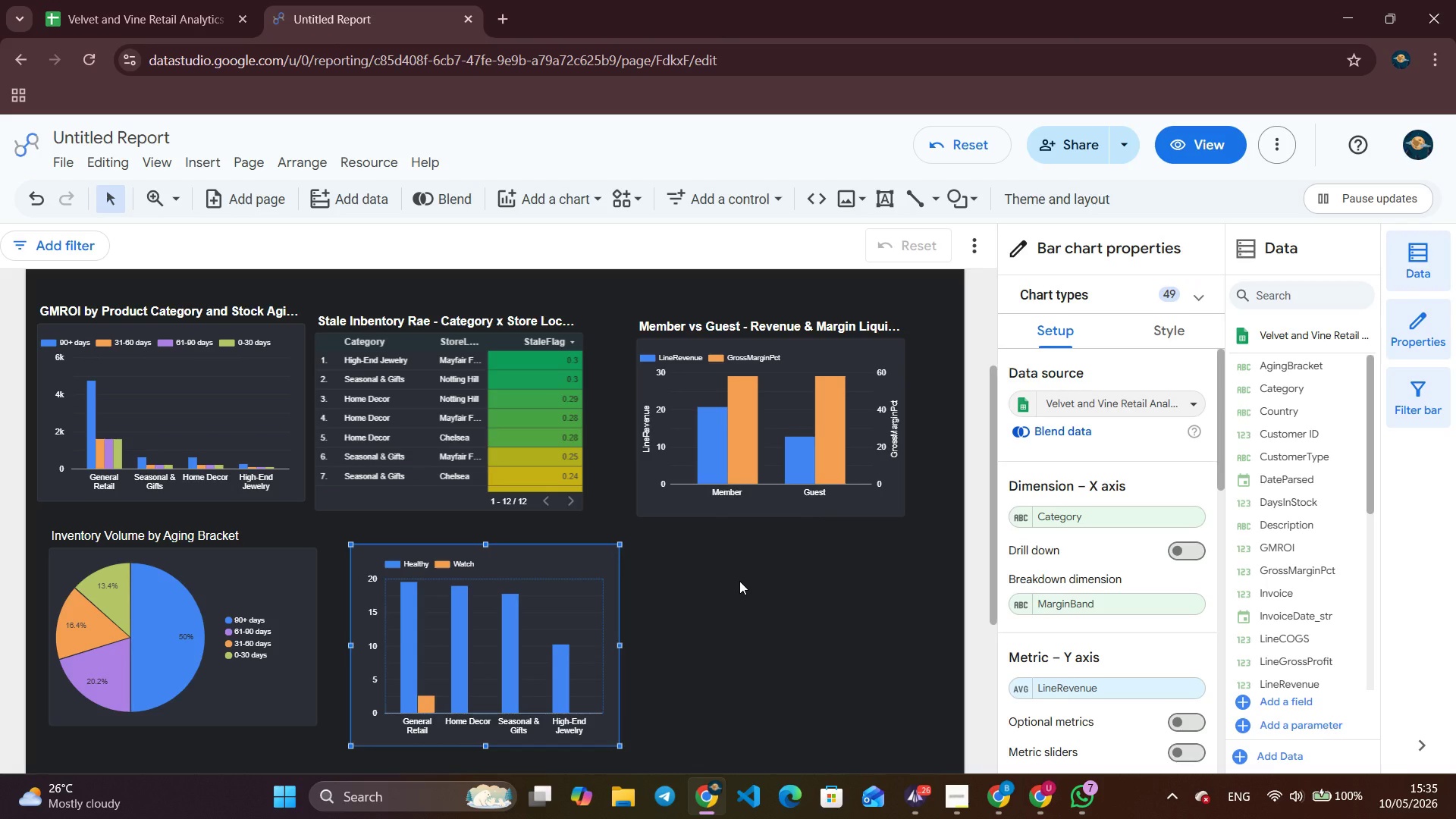 
wait(8.73)
 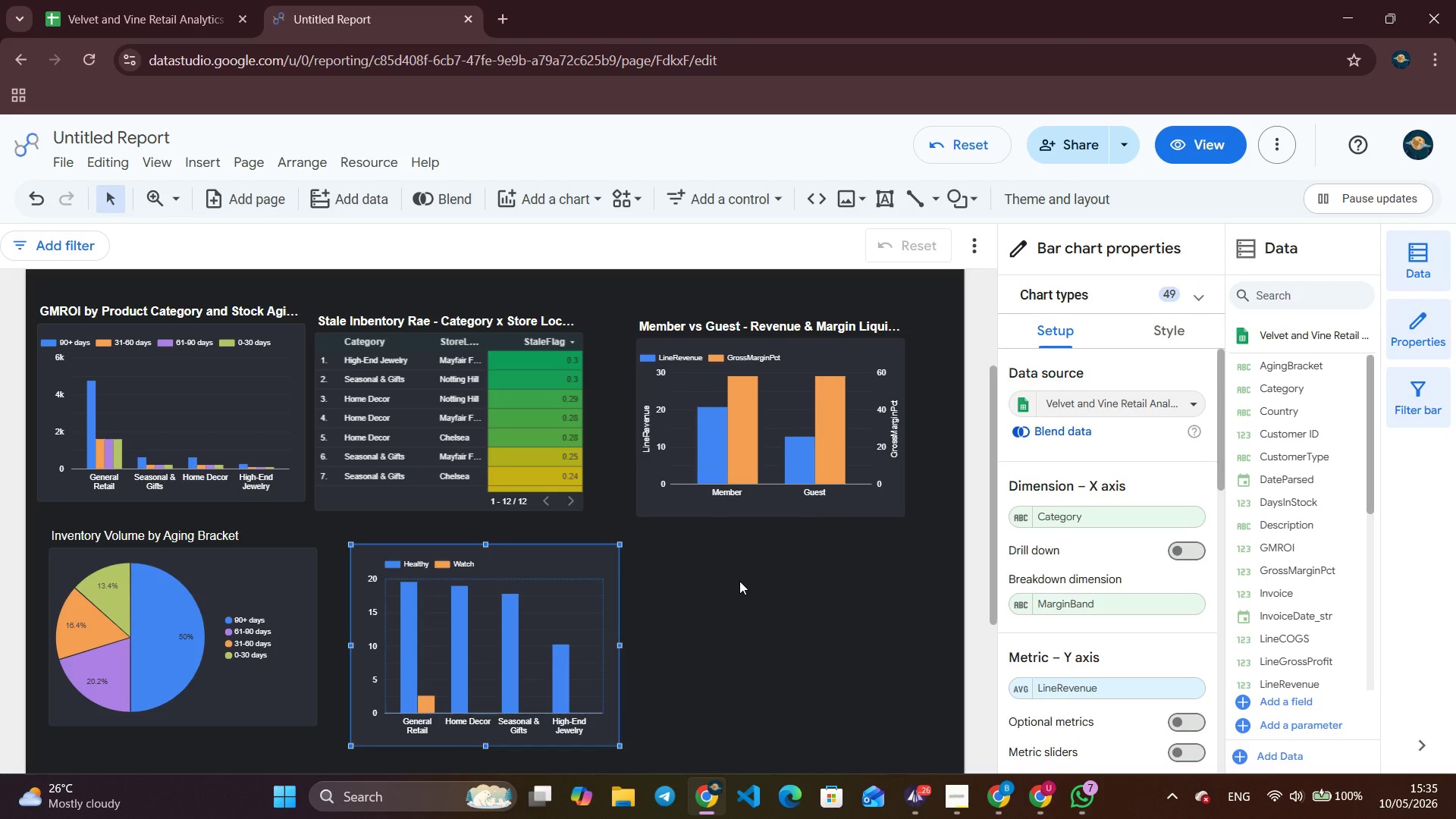 
left_click([1200, 339])
 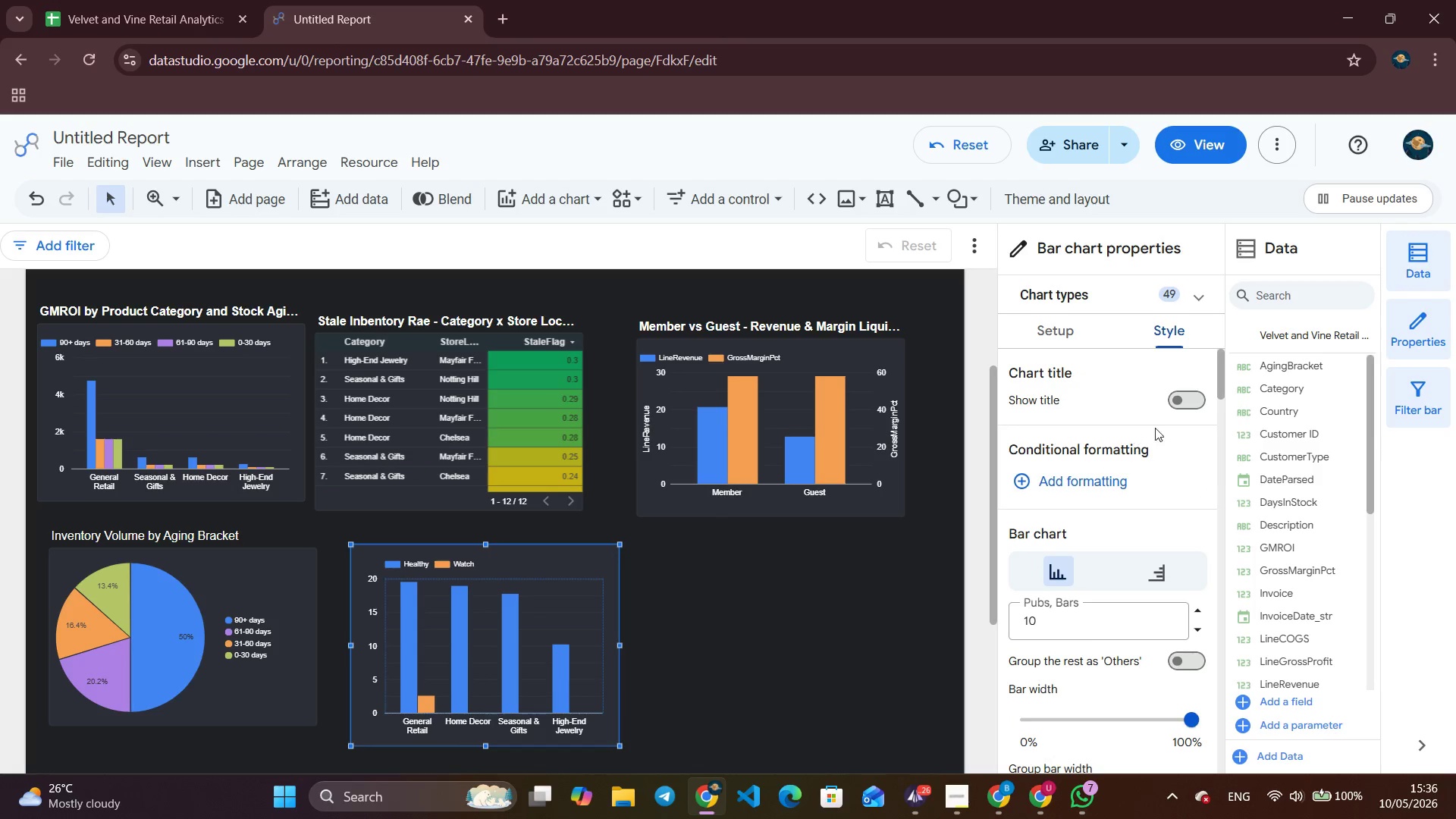 
left_click([1184, 406])
 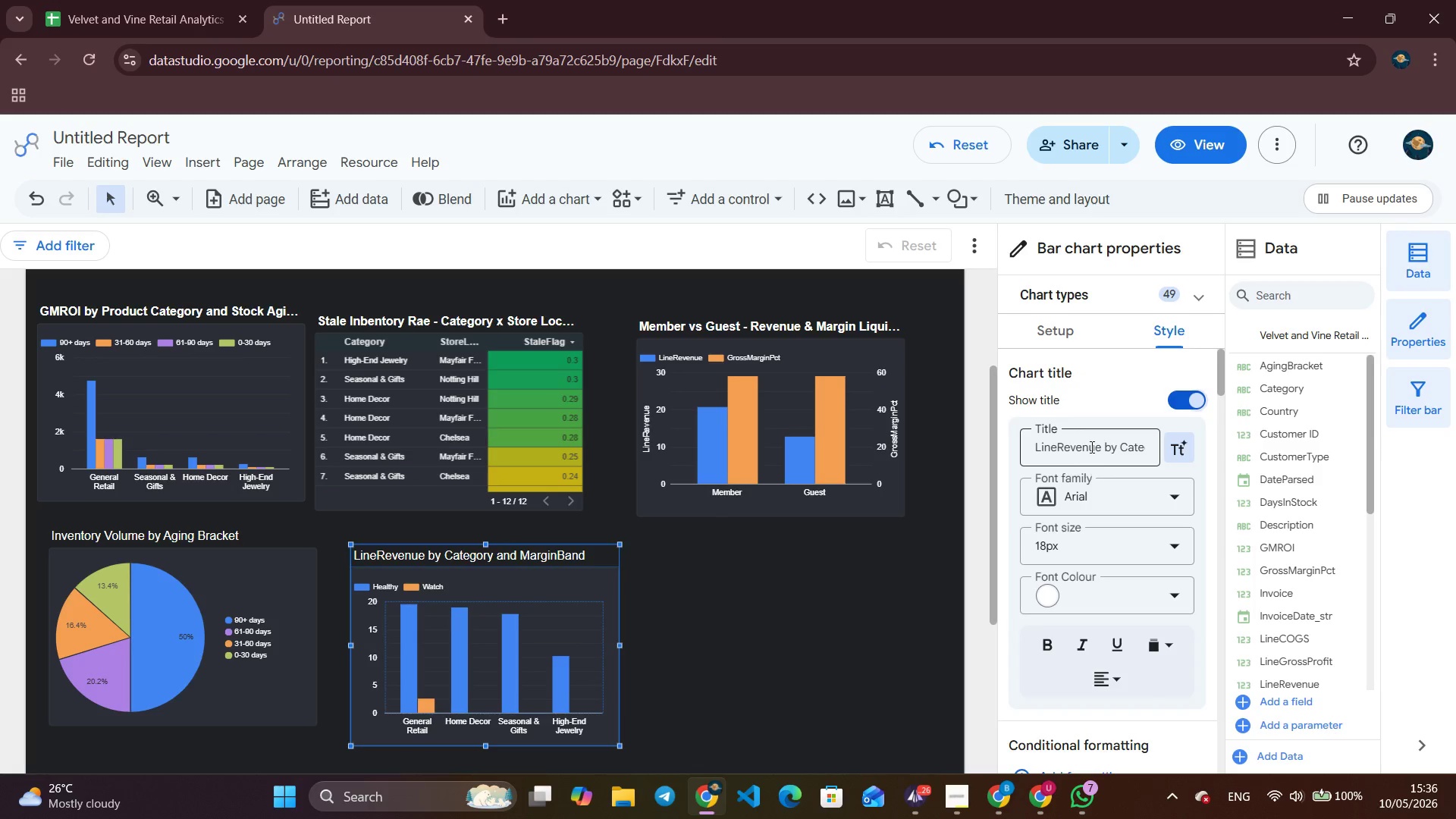 
double_click([1095, 441])
 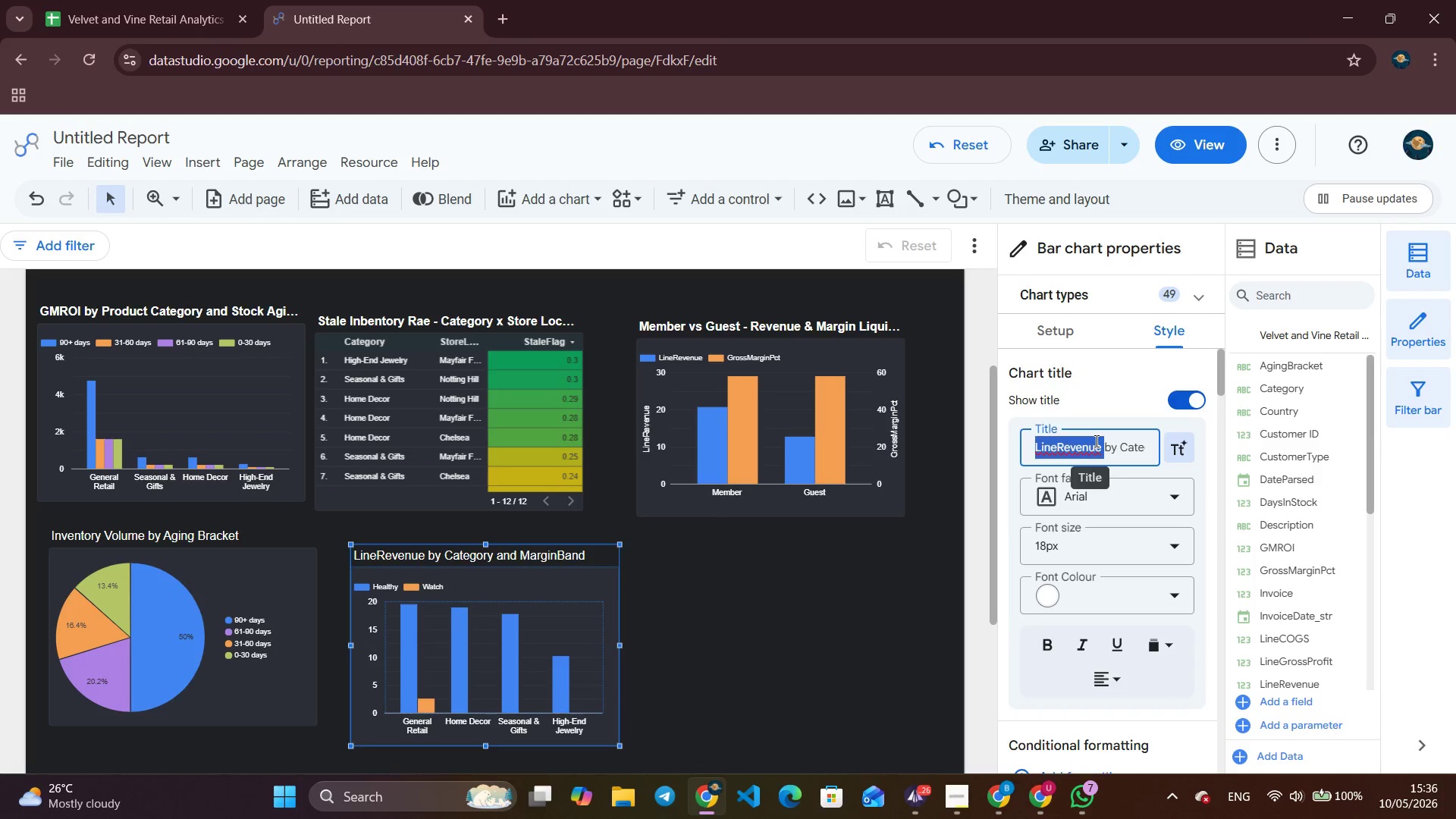 
triple_click([1095, 441])
 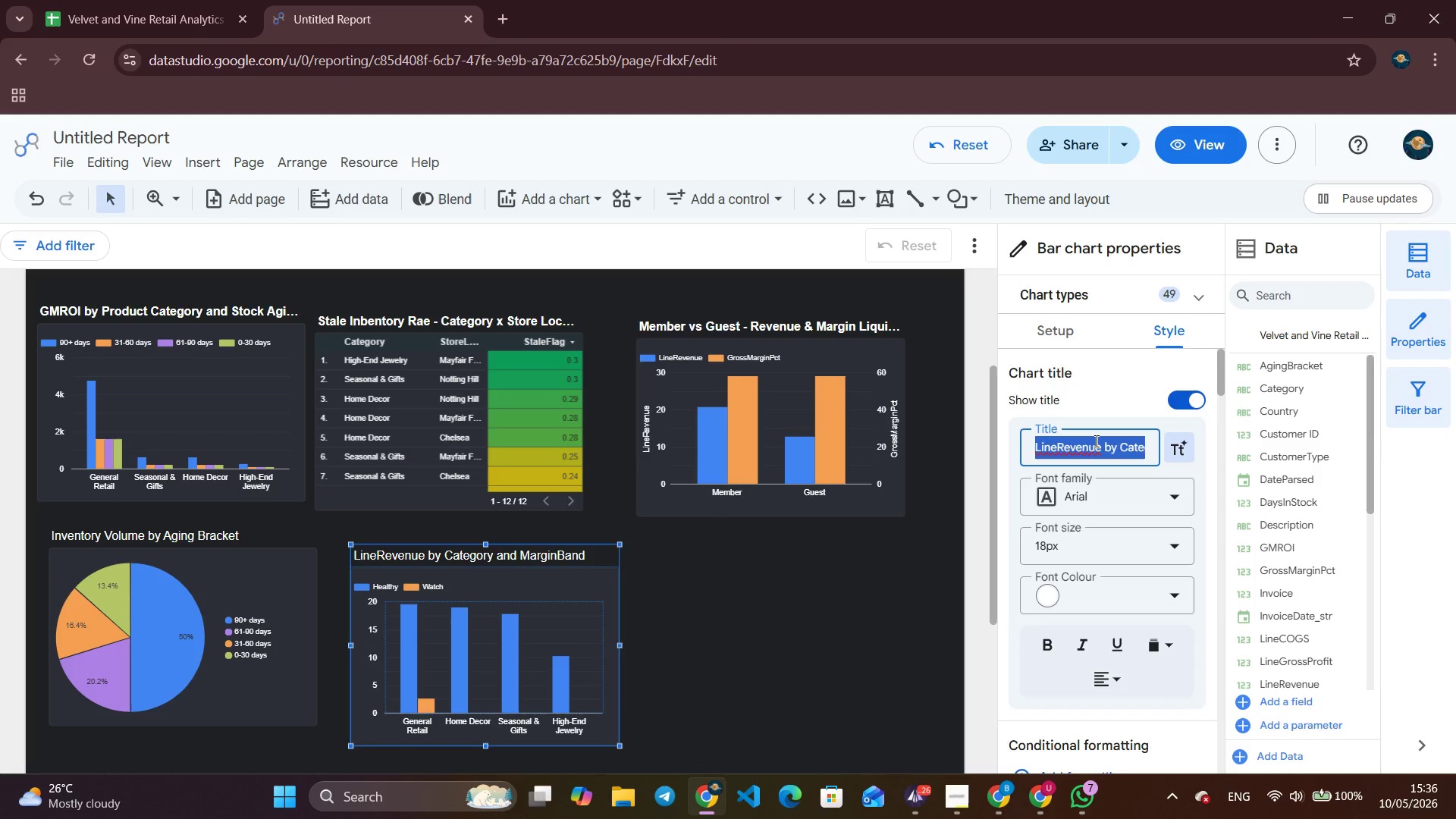 
type(Avg r)
key(Backspace)
type(Revenue by Category & Margin Health Band)
 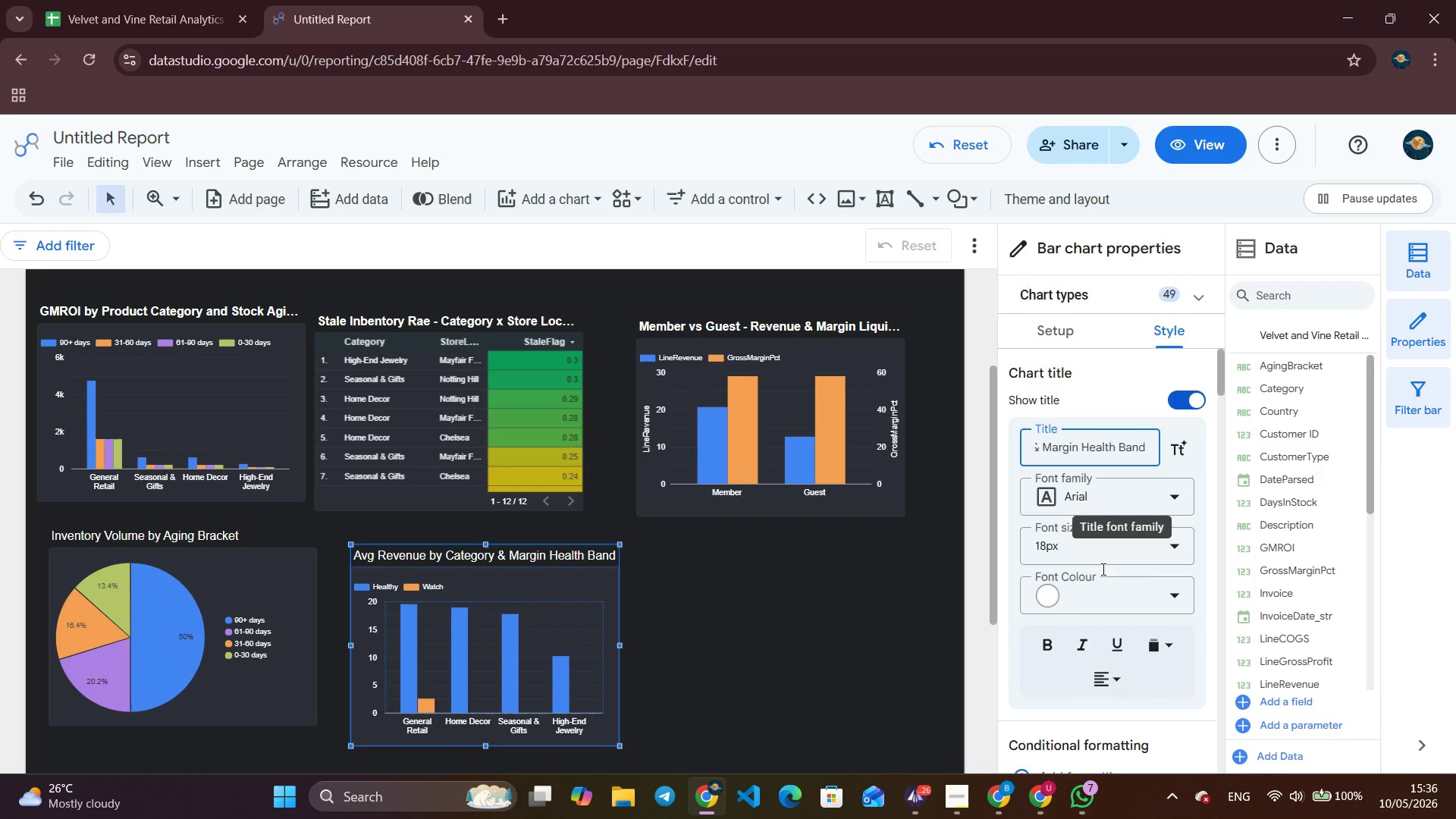 
left_click([1053, 639])
 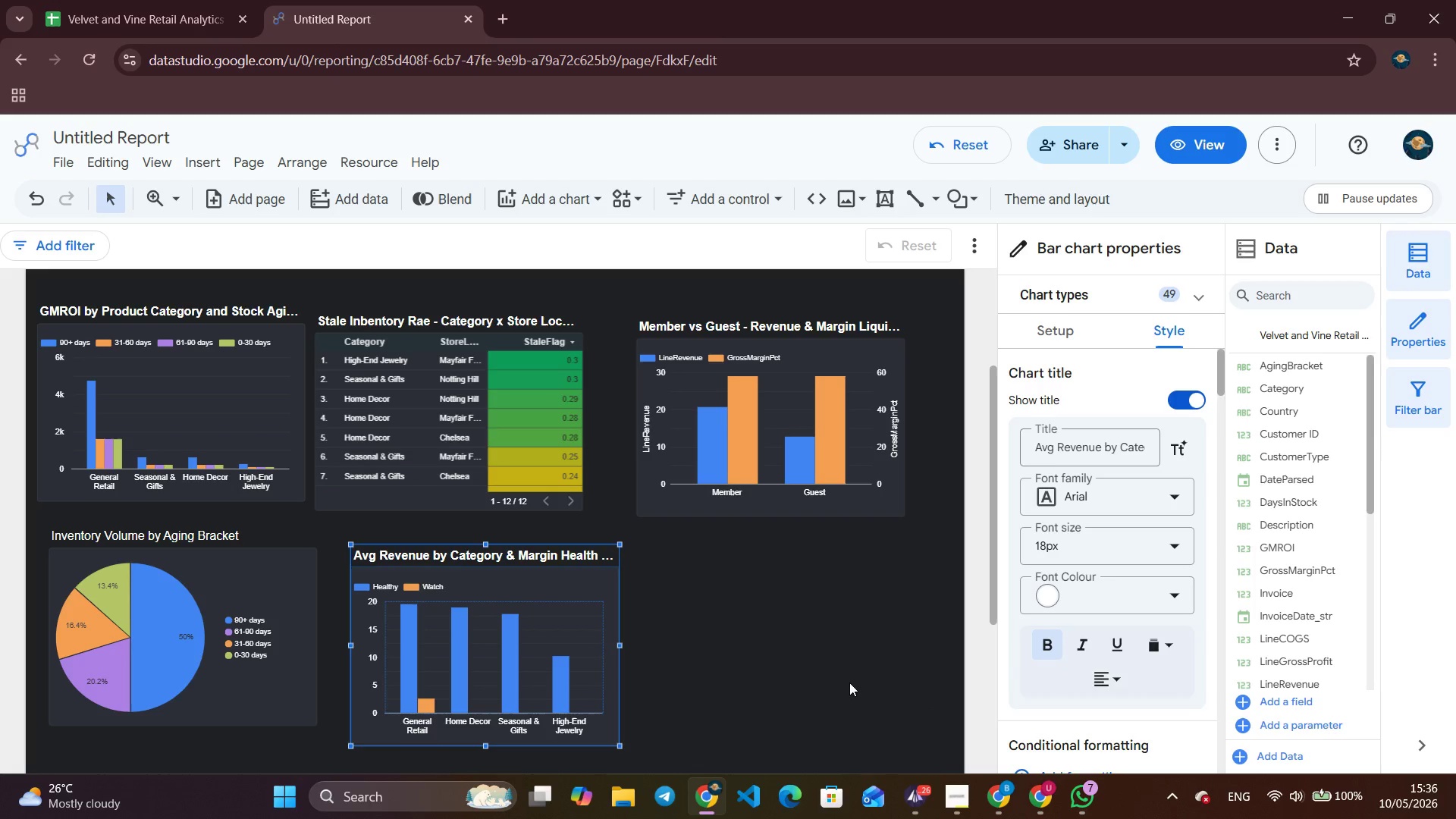 
left_click([849, 682])
 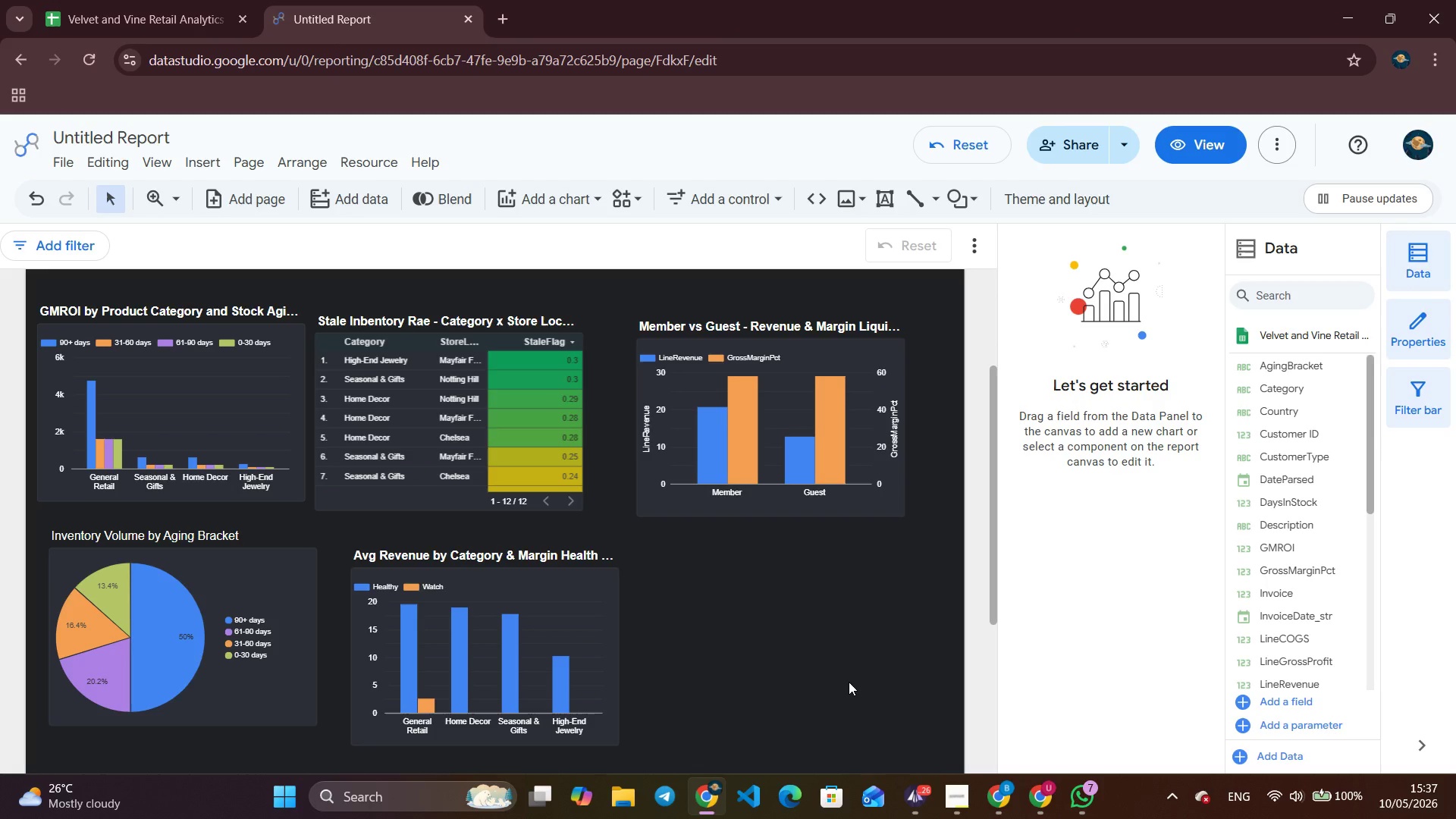 
wait(50.14)
 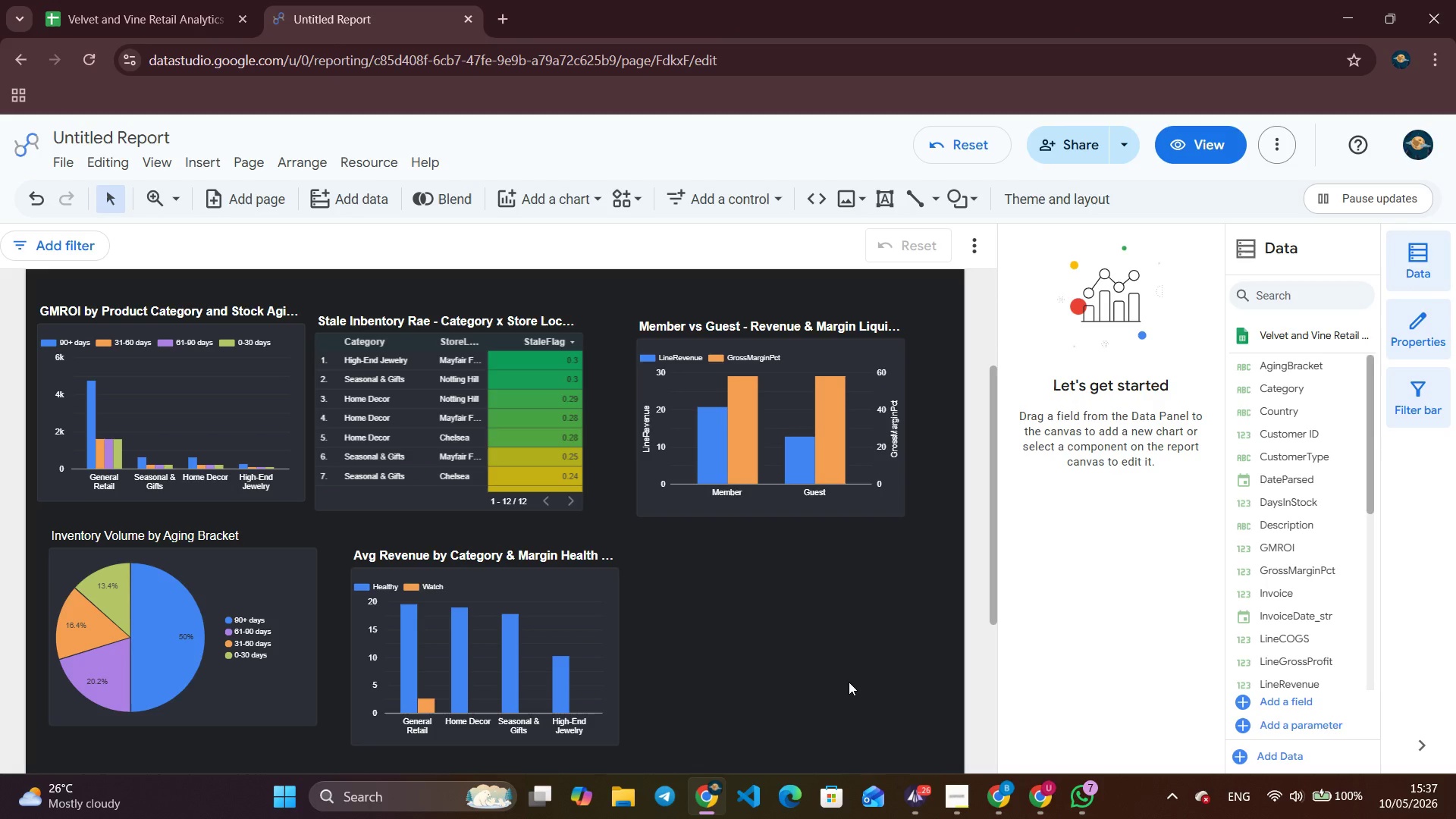 
left_click([212, 178])
 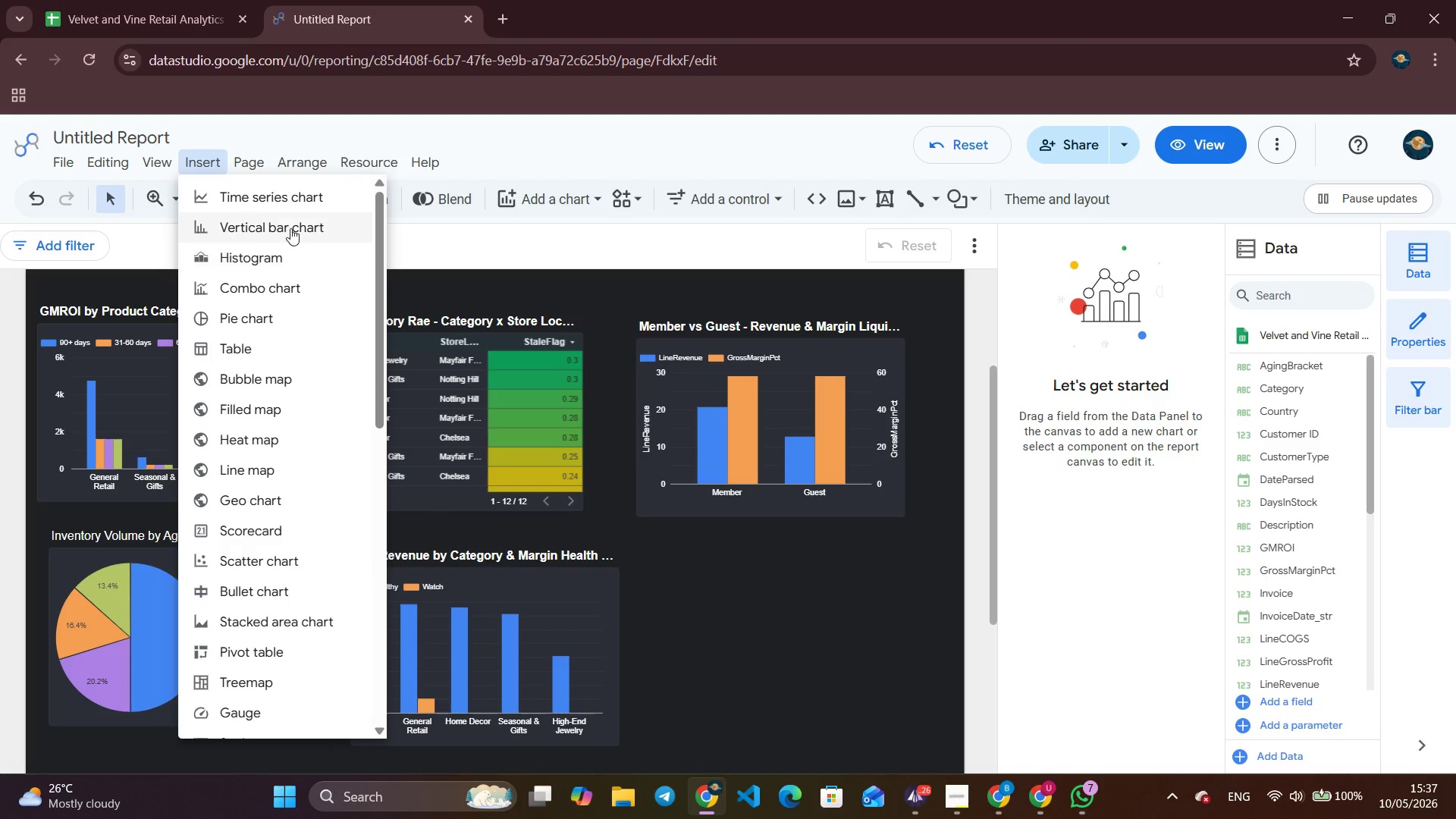 
left_click([303, 198])
 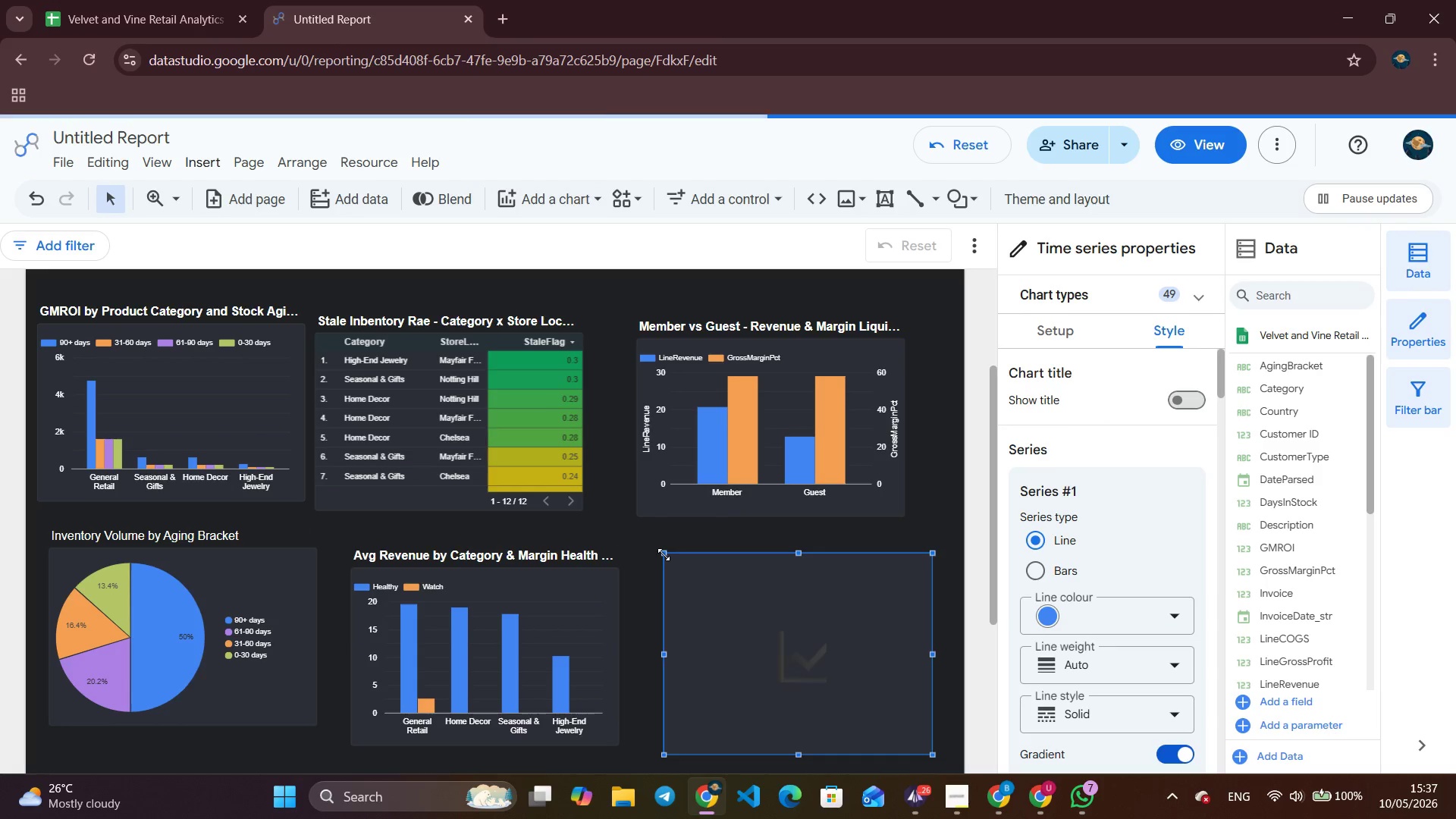 
left_click([1088, 336])
 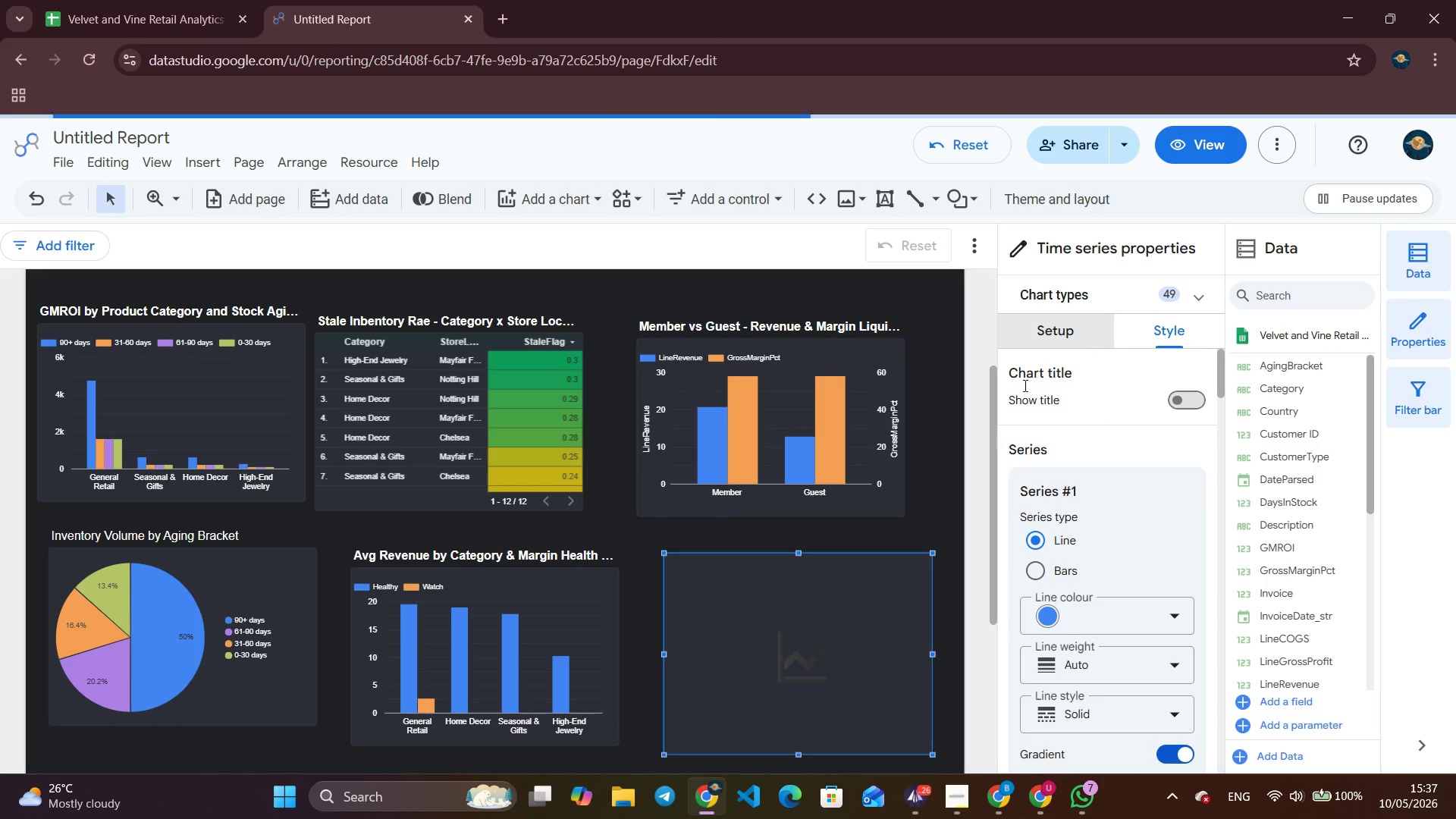 
mouse_move([1000, 420])
 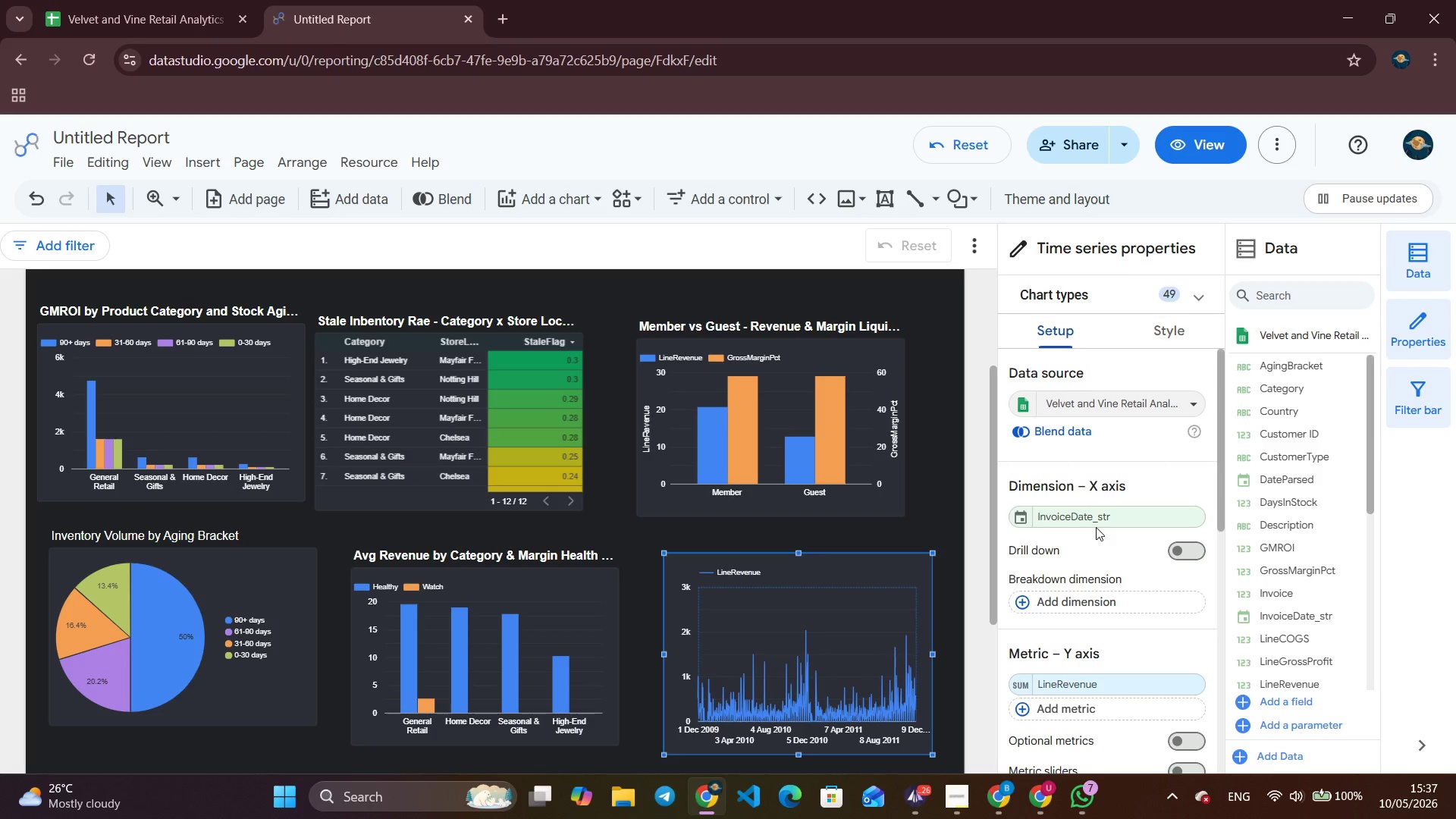 
left_click([1099, 524])
 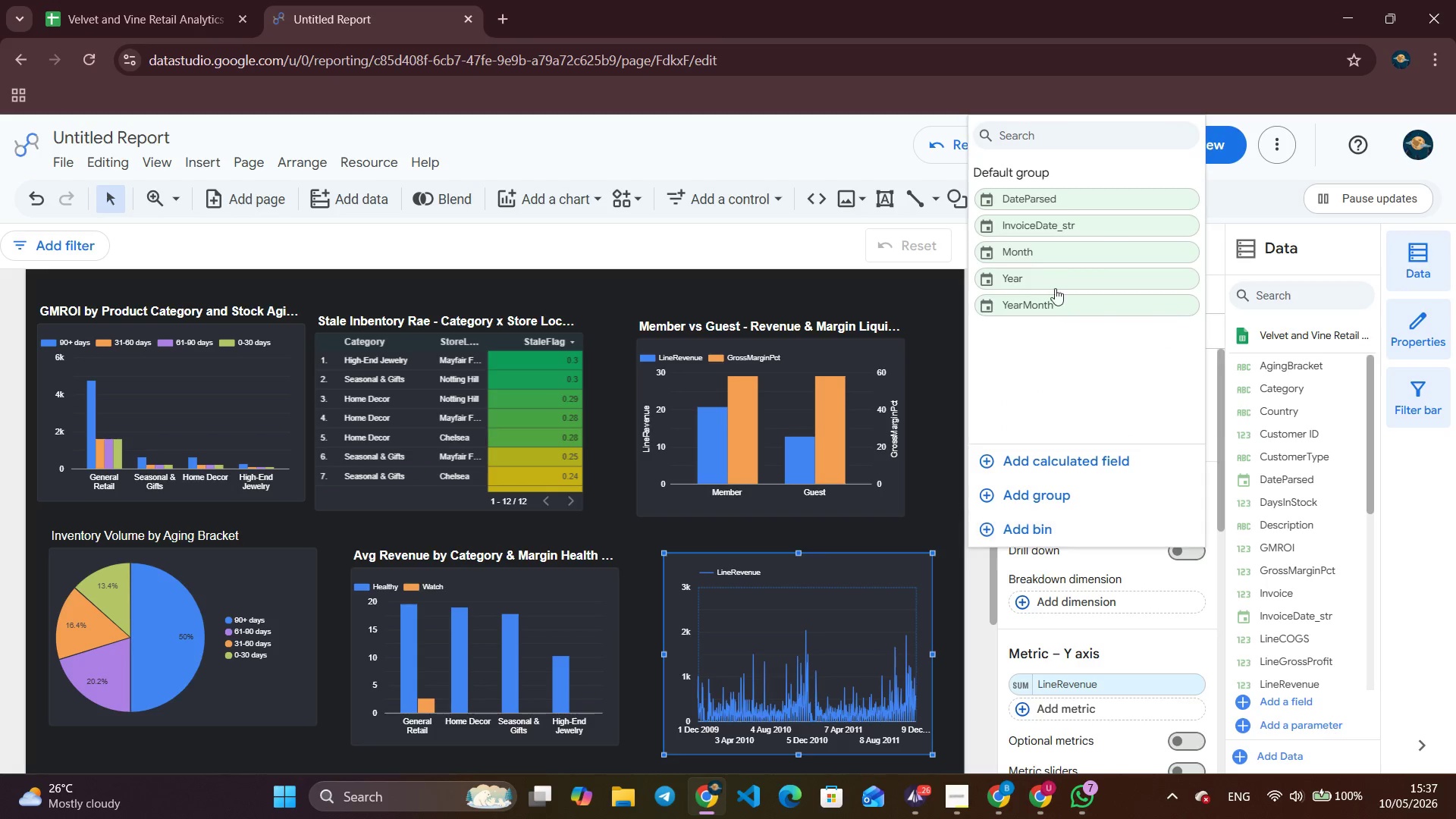 
left_click([1039, 193])
 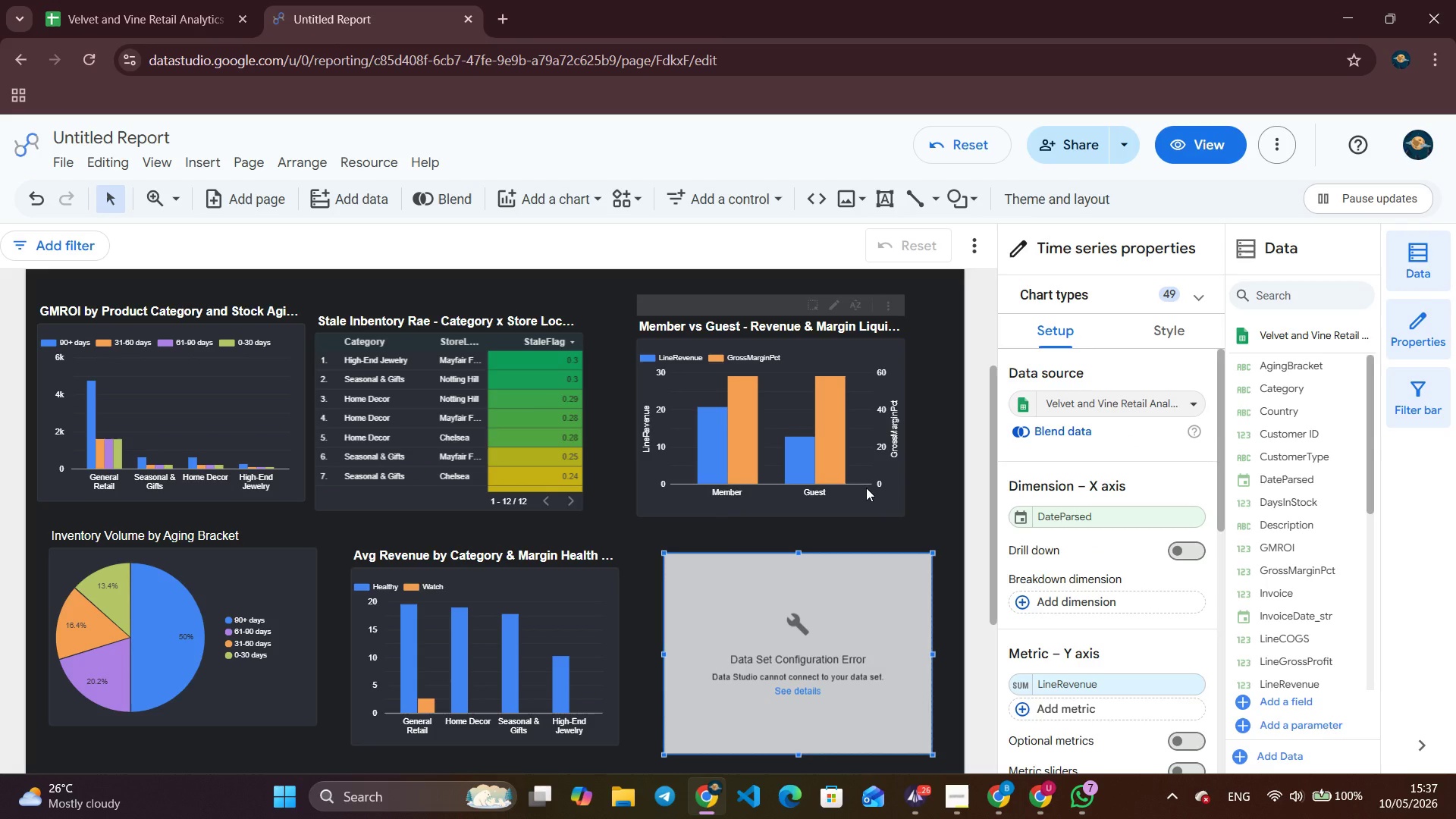 
left_click([1090, 516])
 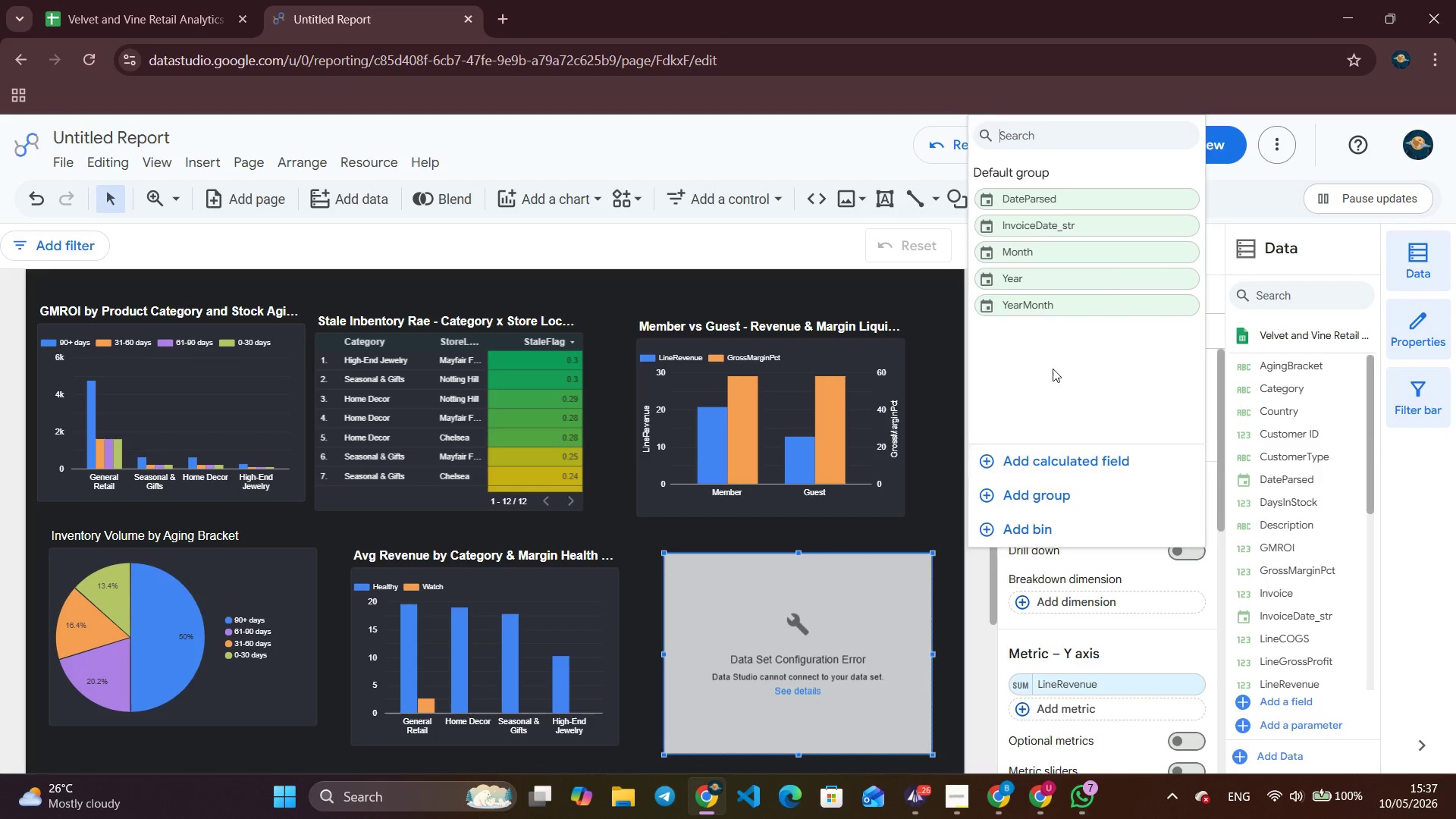 
left_click([1091, 225])
 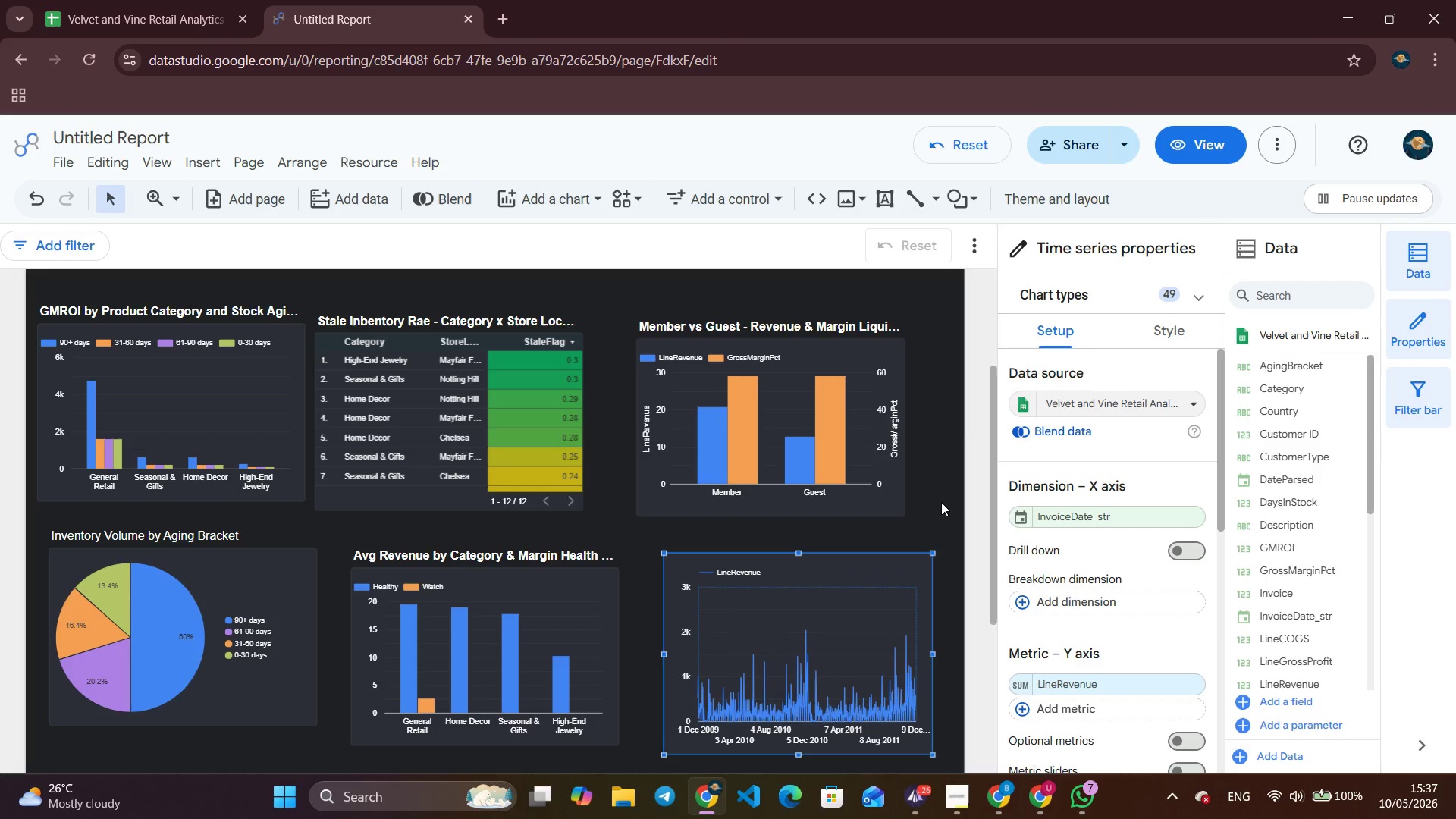 
left_click([1130, 613])
 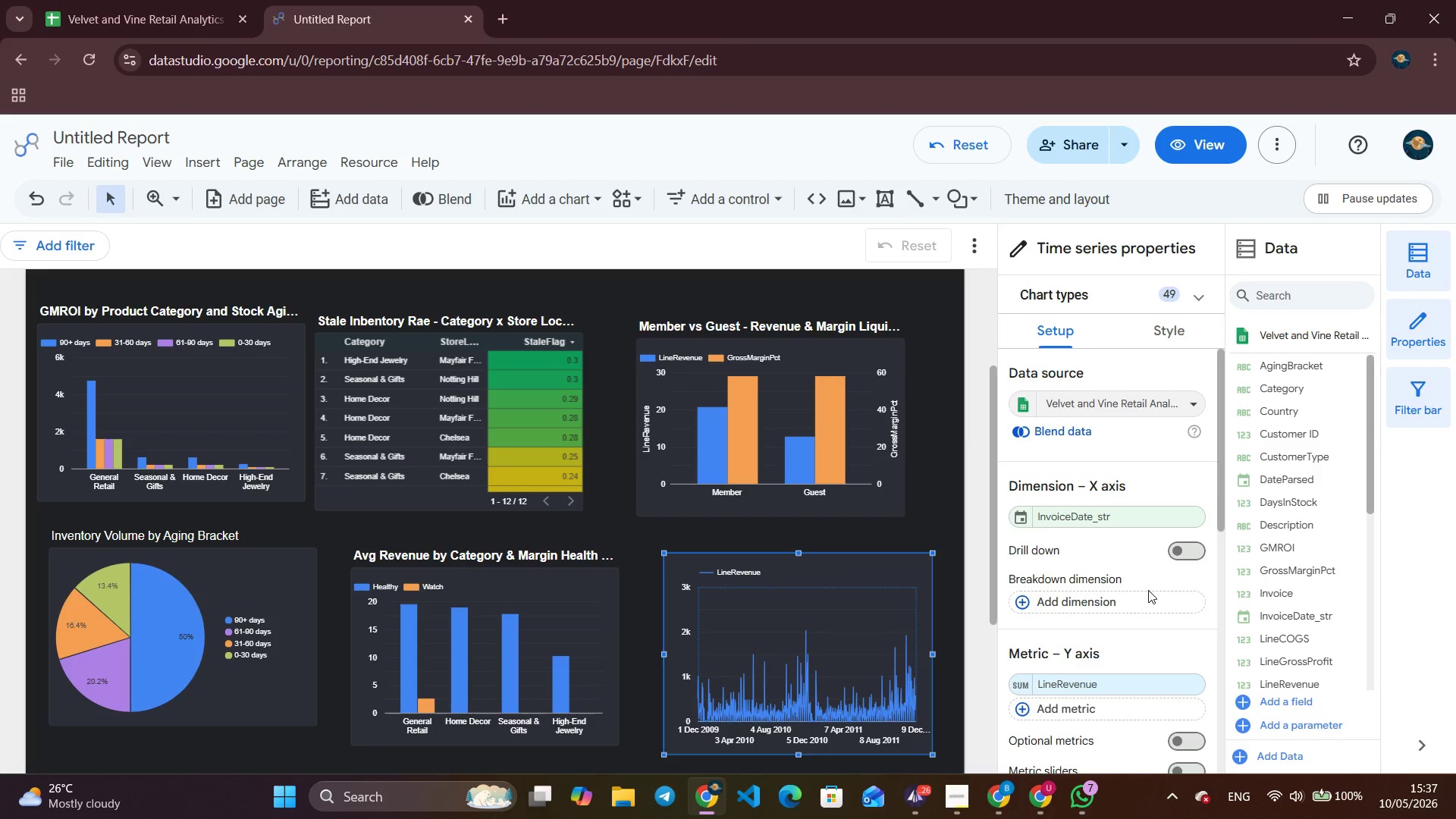 
left_click([1144, 615])
 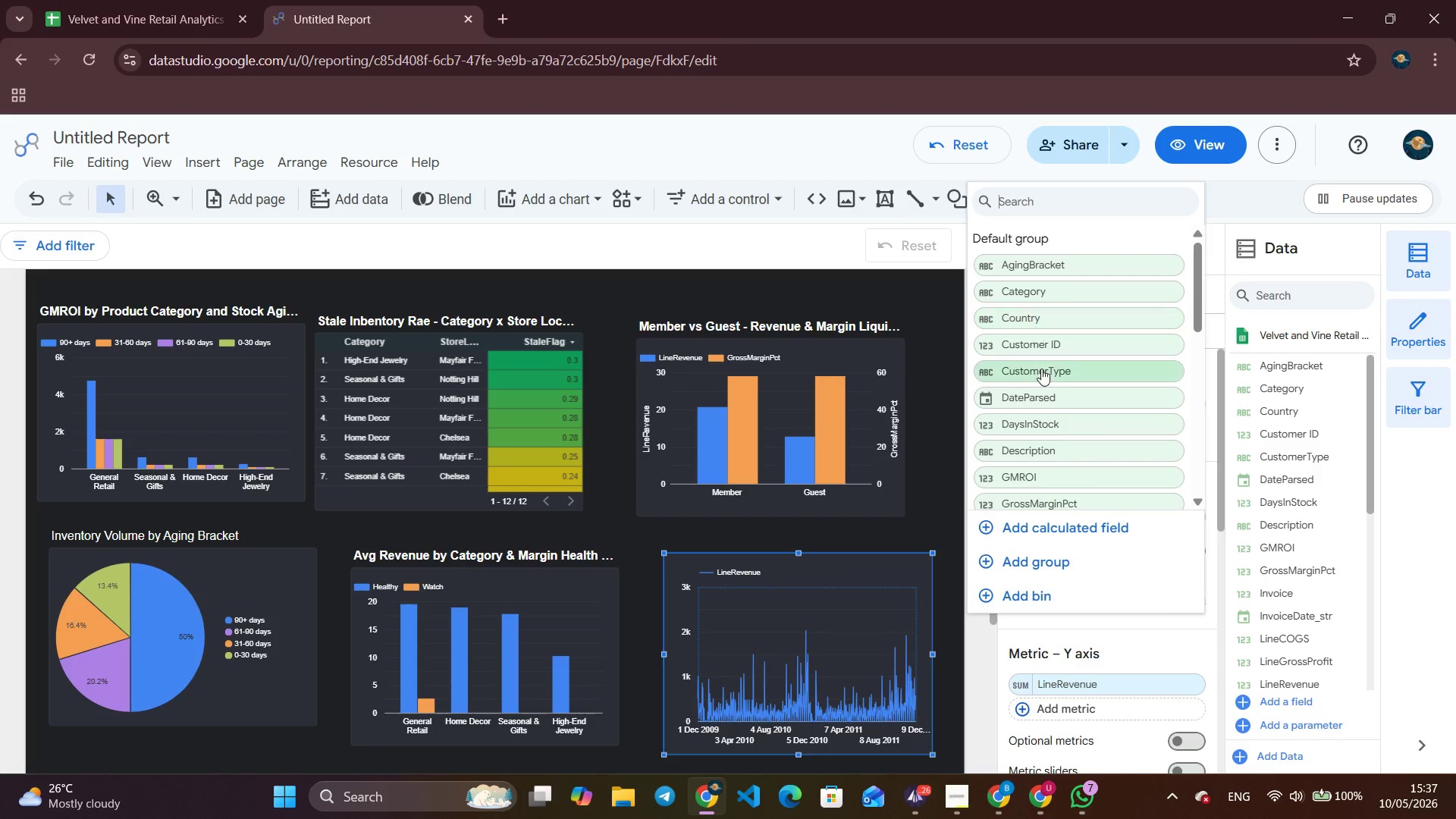 
left_click([1062, 288])
 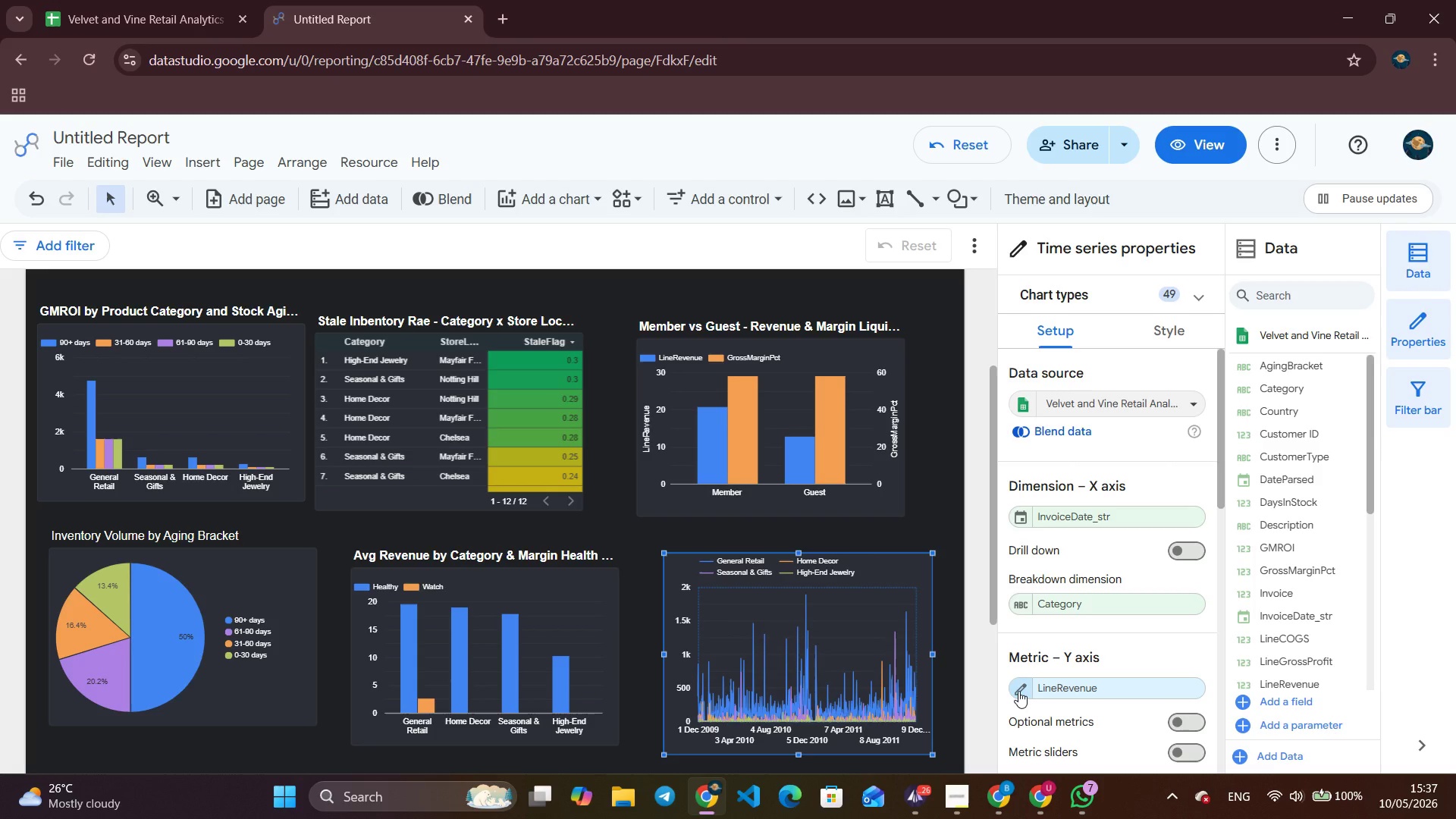 
wait(14.84)
 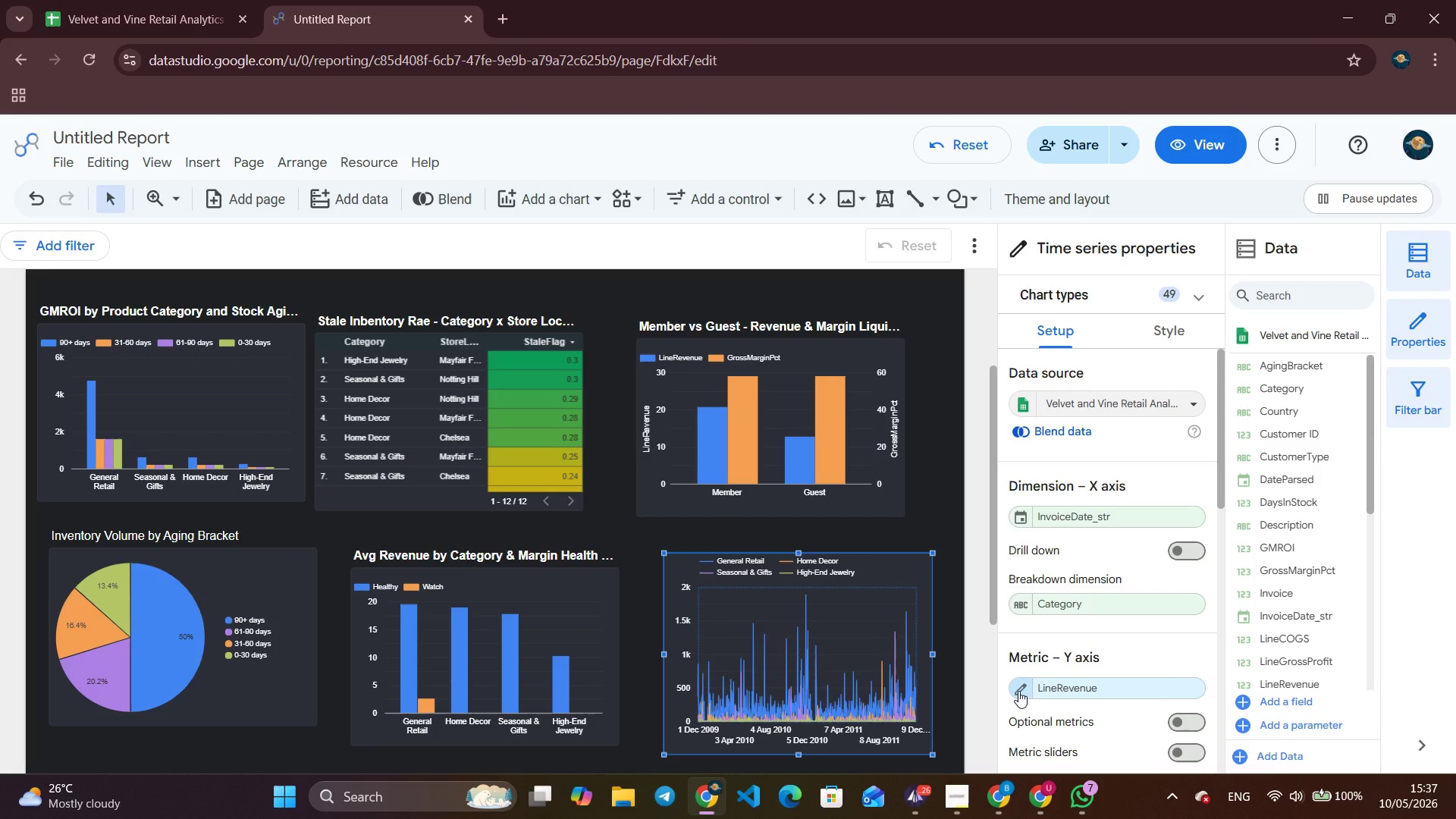 
left_click([1164, 337])
 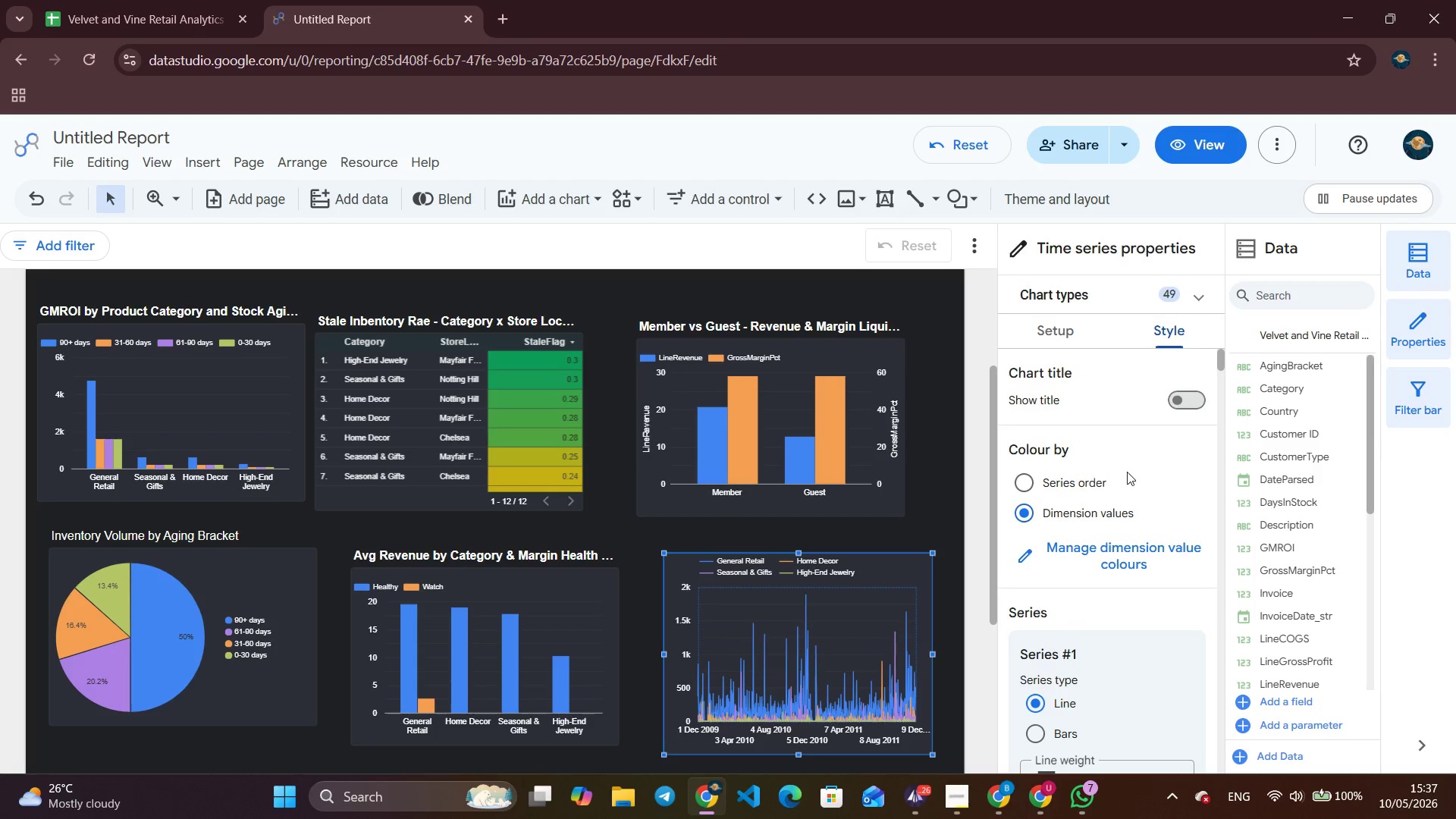 
left_click_drag(start_coordinate=[1222, 355], to_coordinate=[1224, 381])
 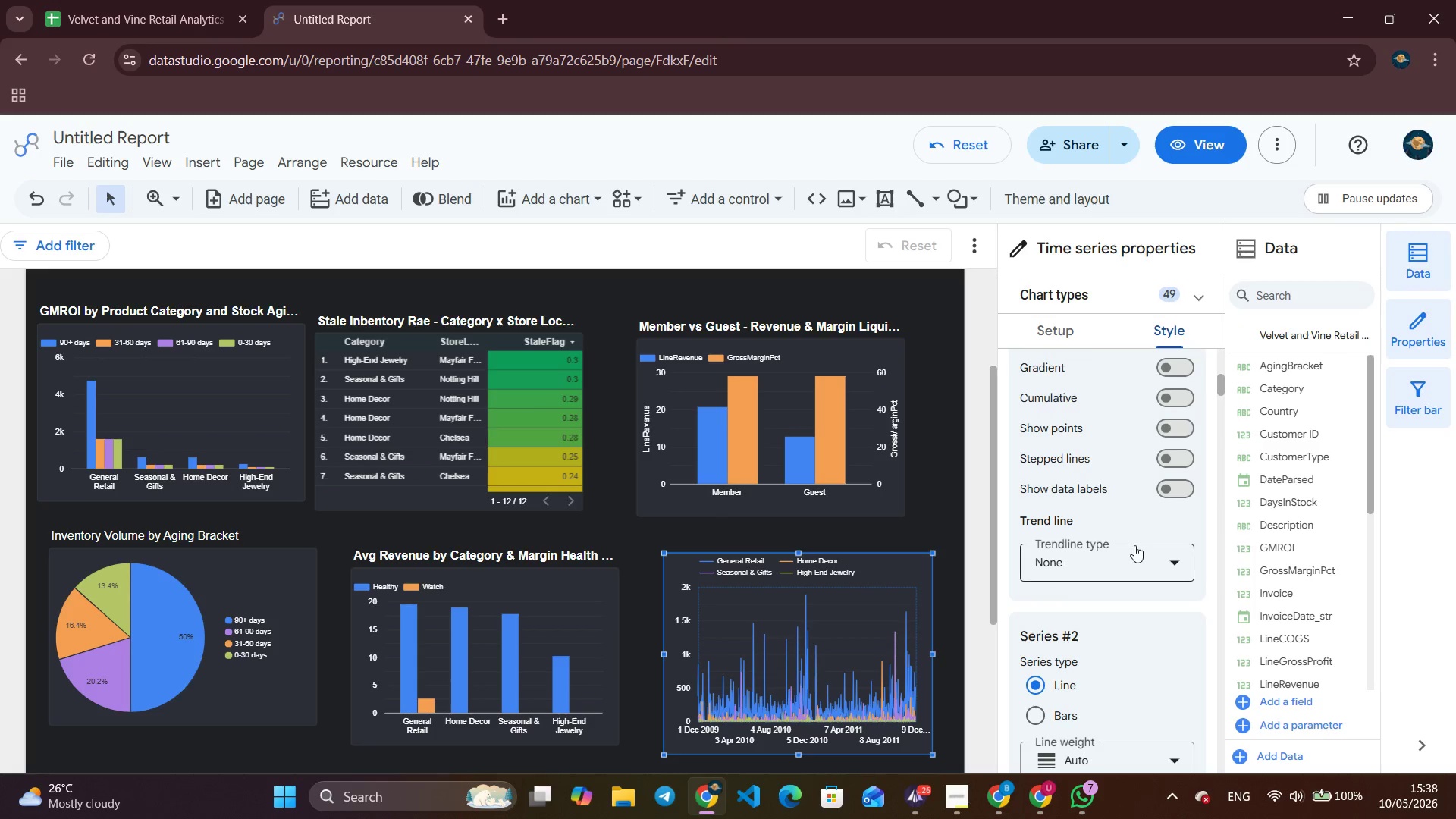 
mouse_move([1133, 535])
 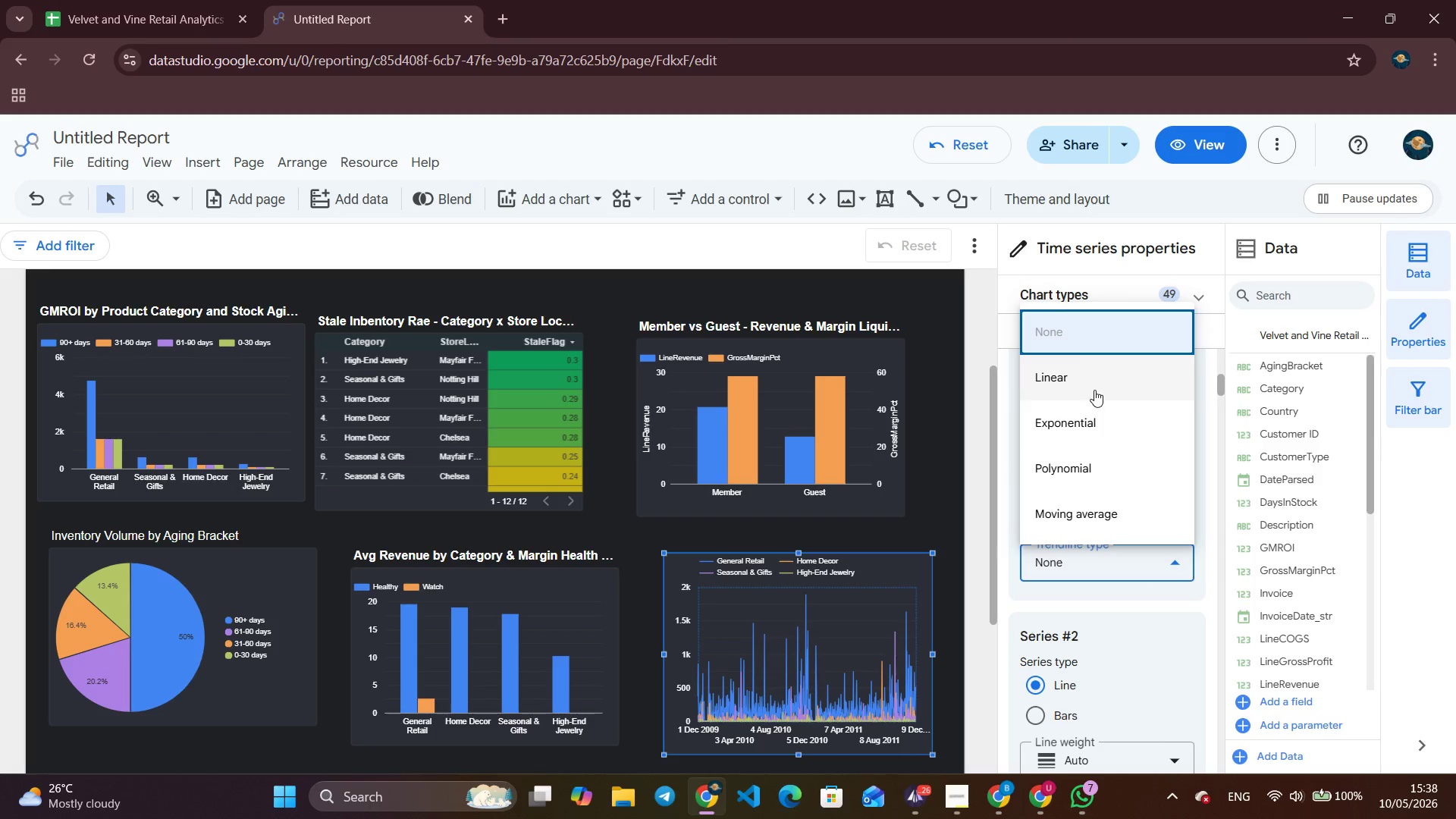 
left_click([1094, 390])
 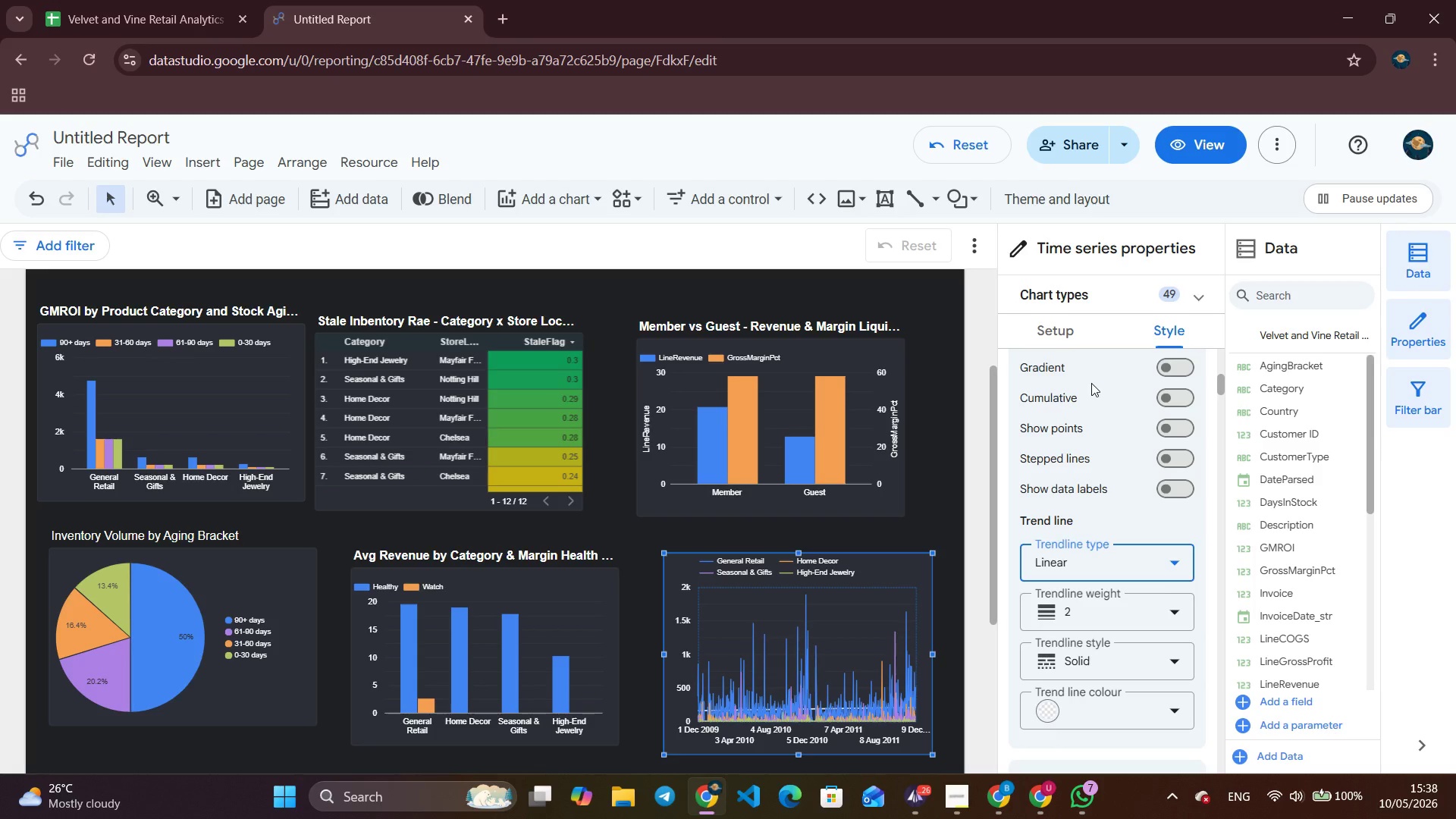 
wait(8.88)
 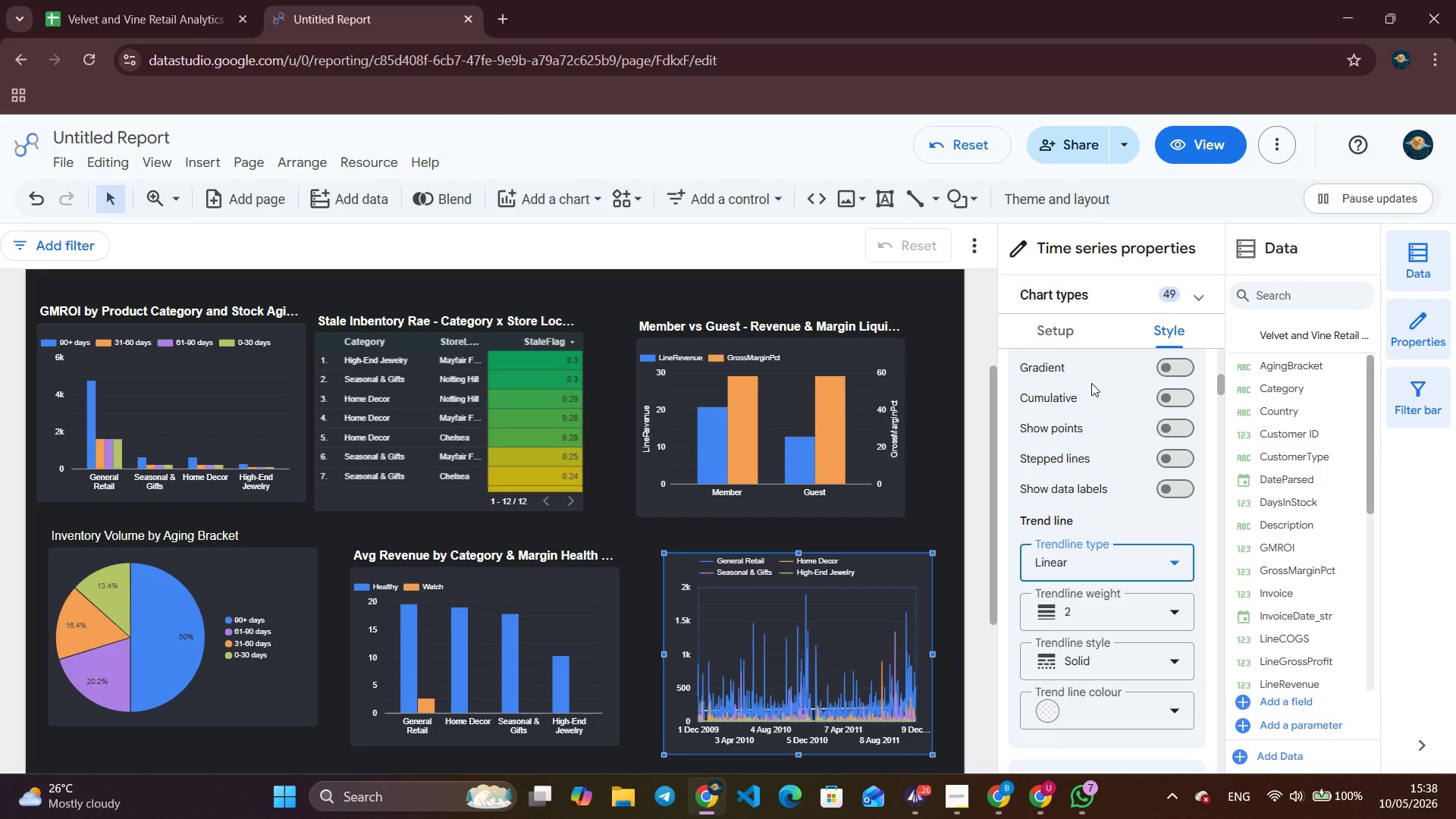 
left_click_drag(start_coordinate=[1218, 384], to_coordinate=[1217, 378])
 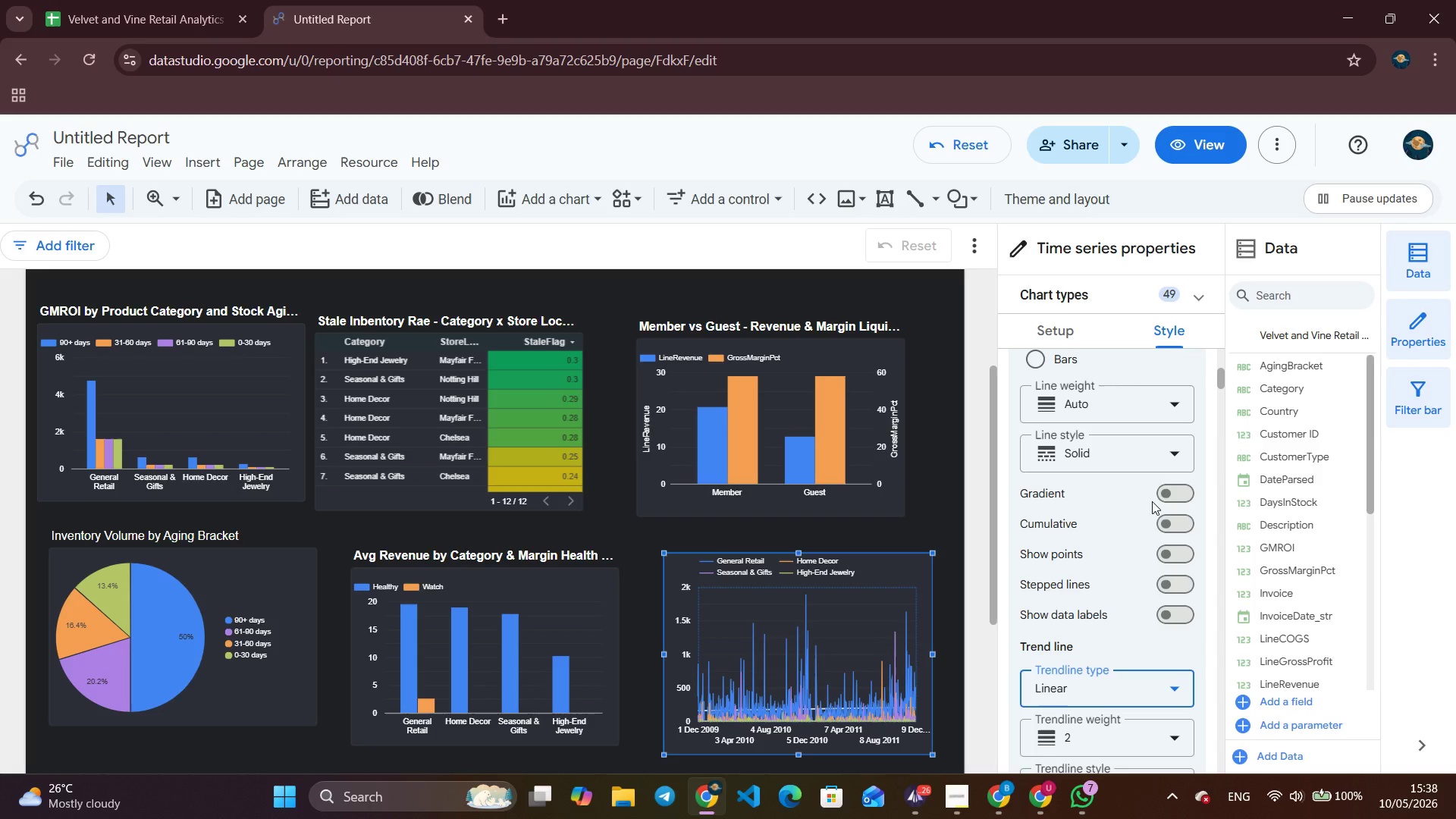 
left_click([1161, 497])
 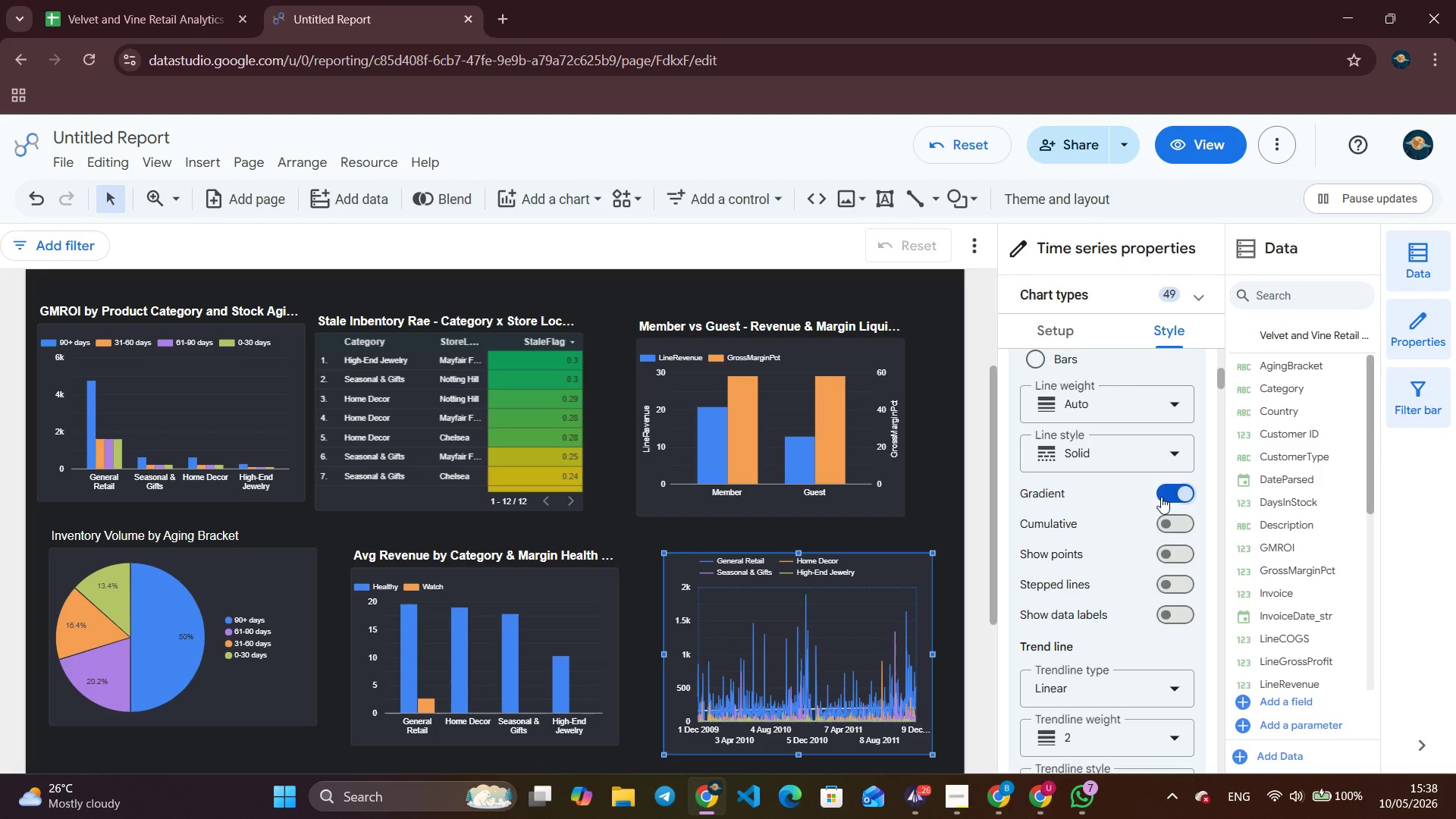 
left_click([1161, 497])
 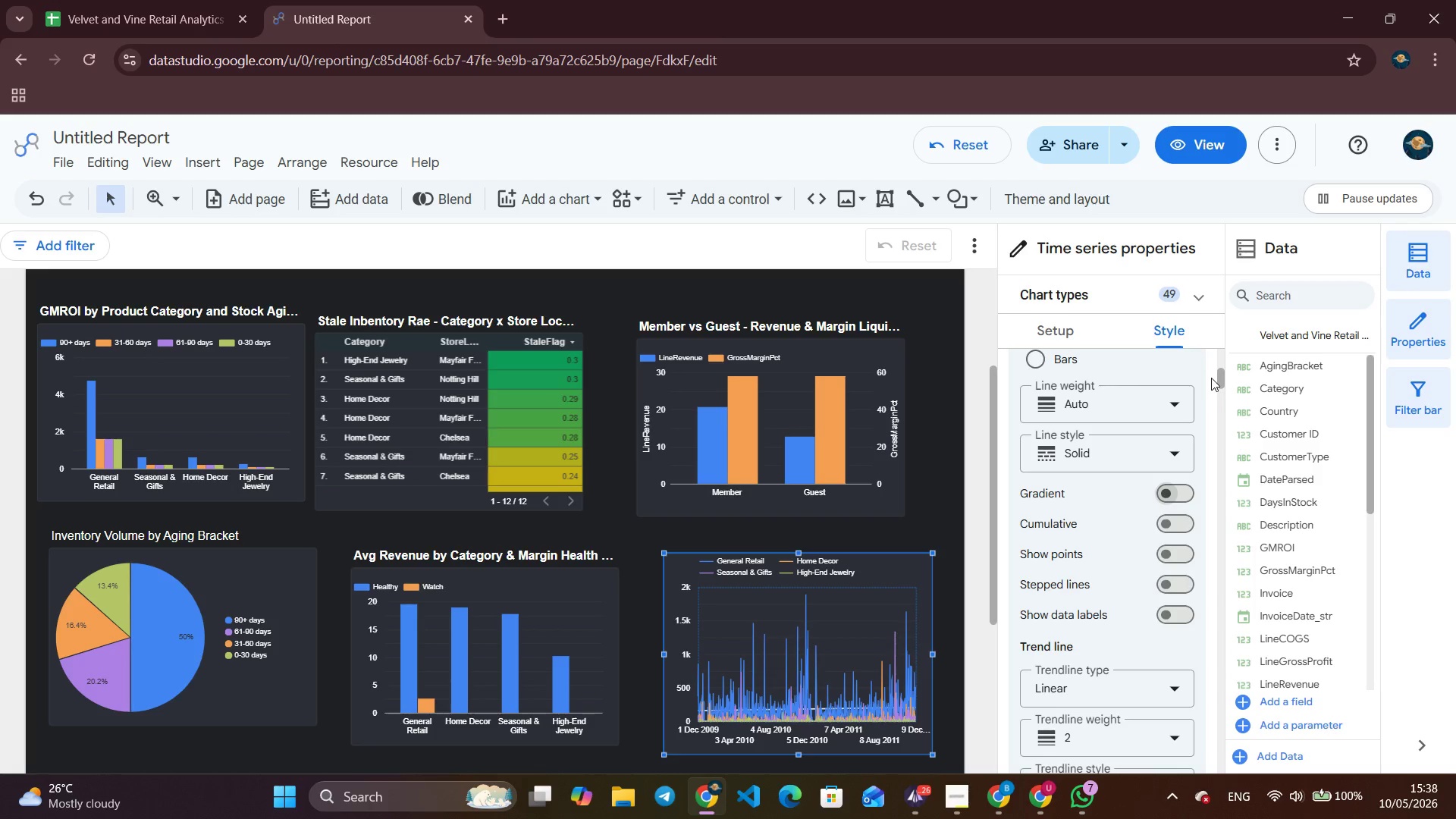 
left_click_drag(start_coordinate=[1223, 381], to_coordinate=[1228, 320])
 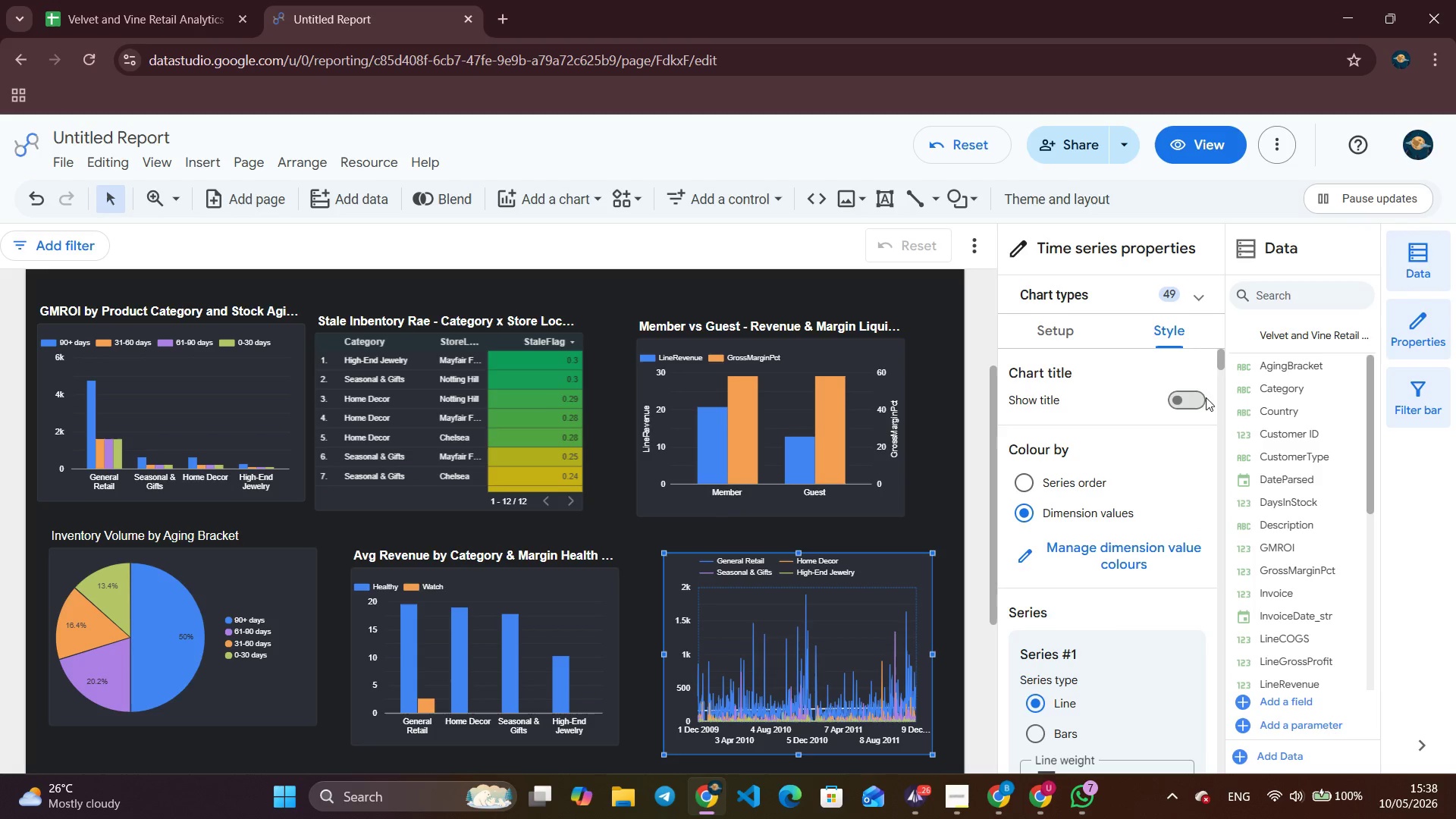 
double_click([1228, 318])
 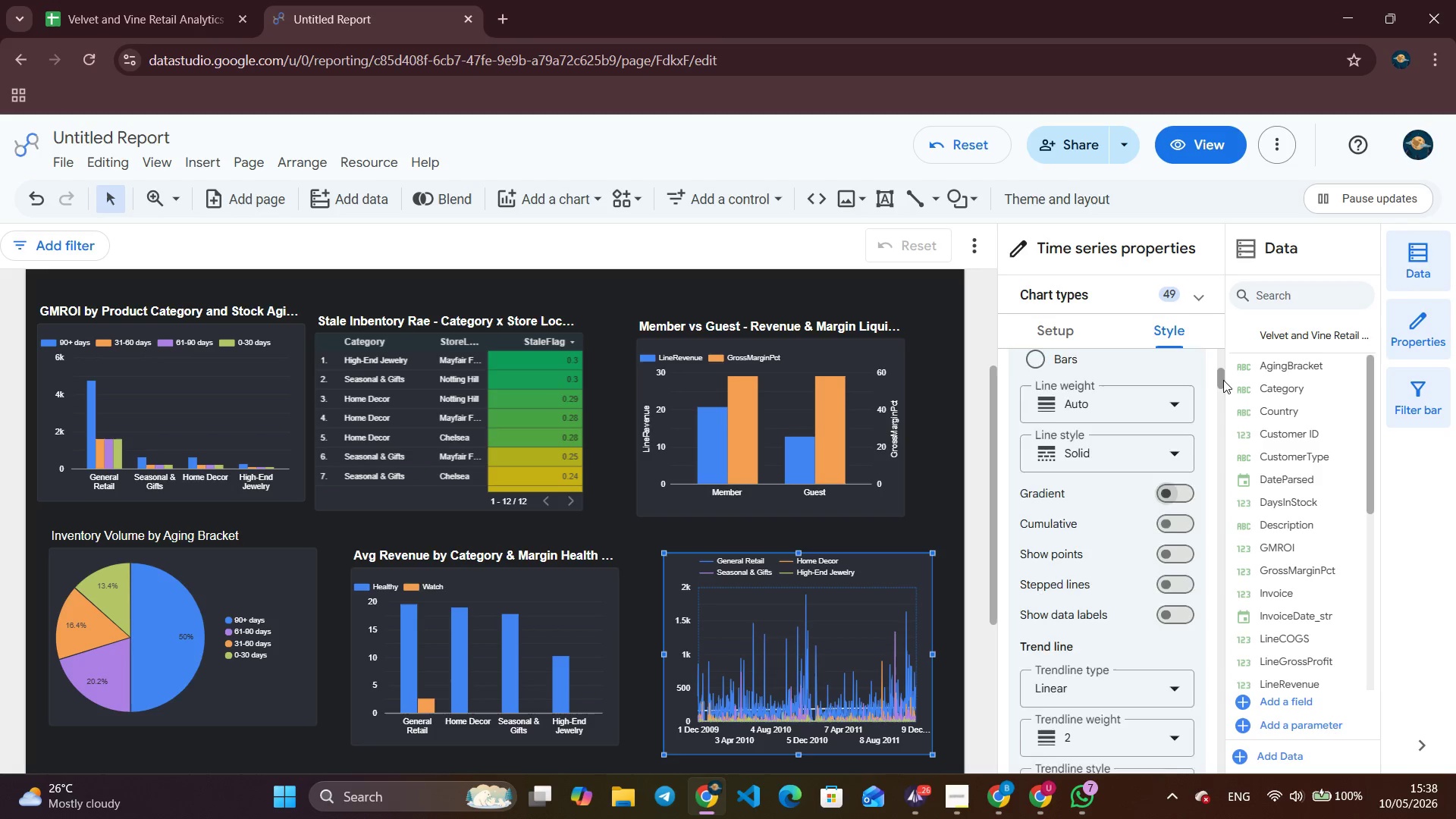 
left_click([1203, 399])
 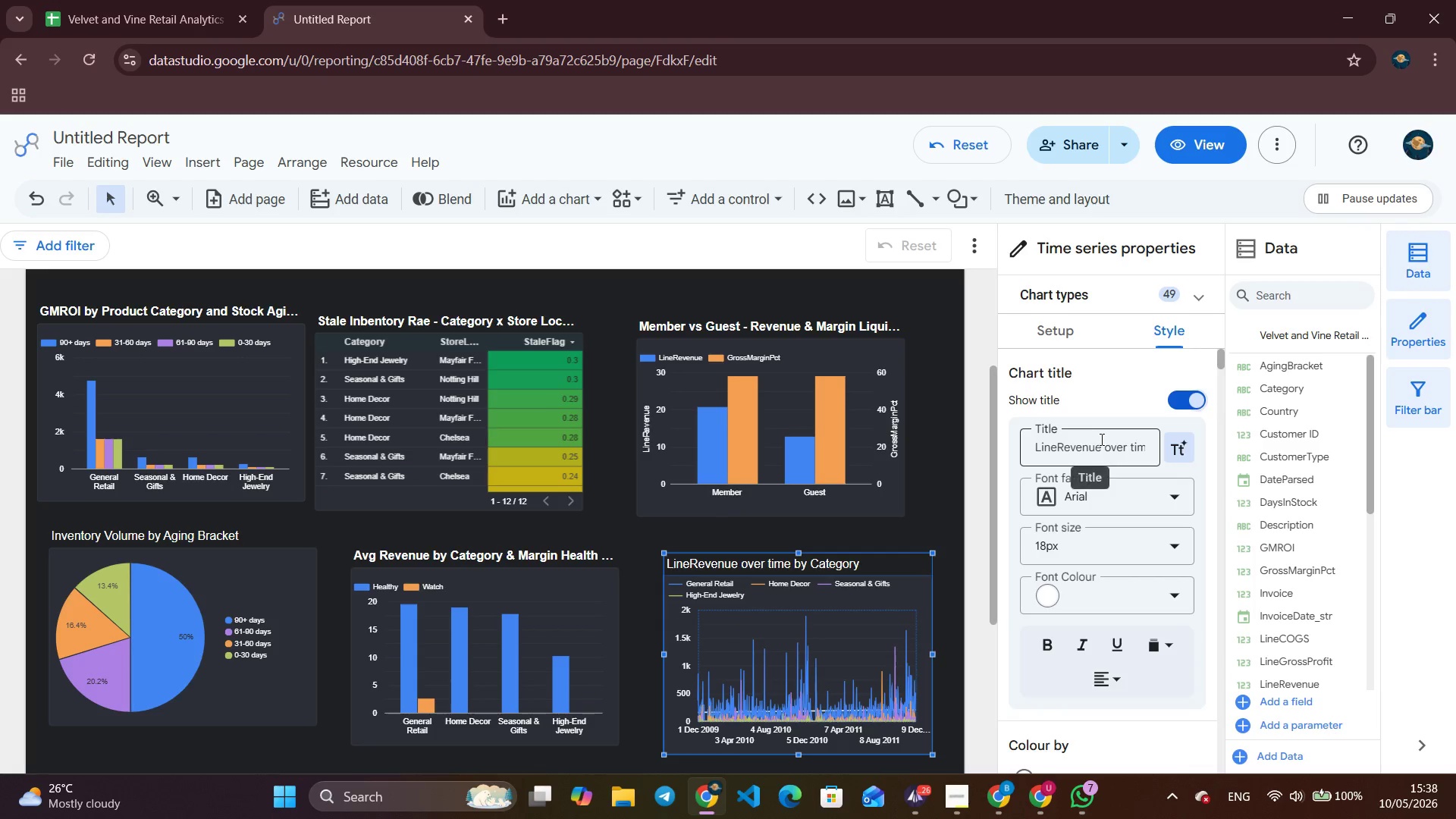 
double_click([1100, 439])
 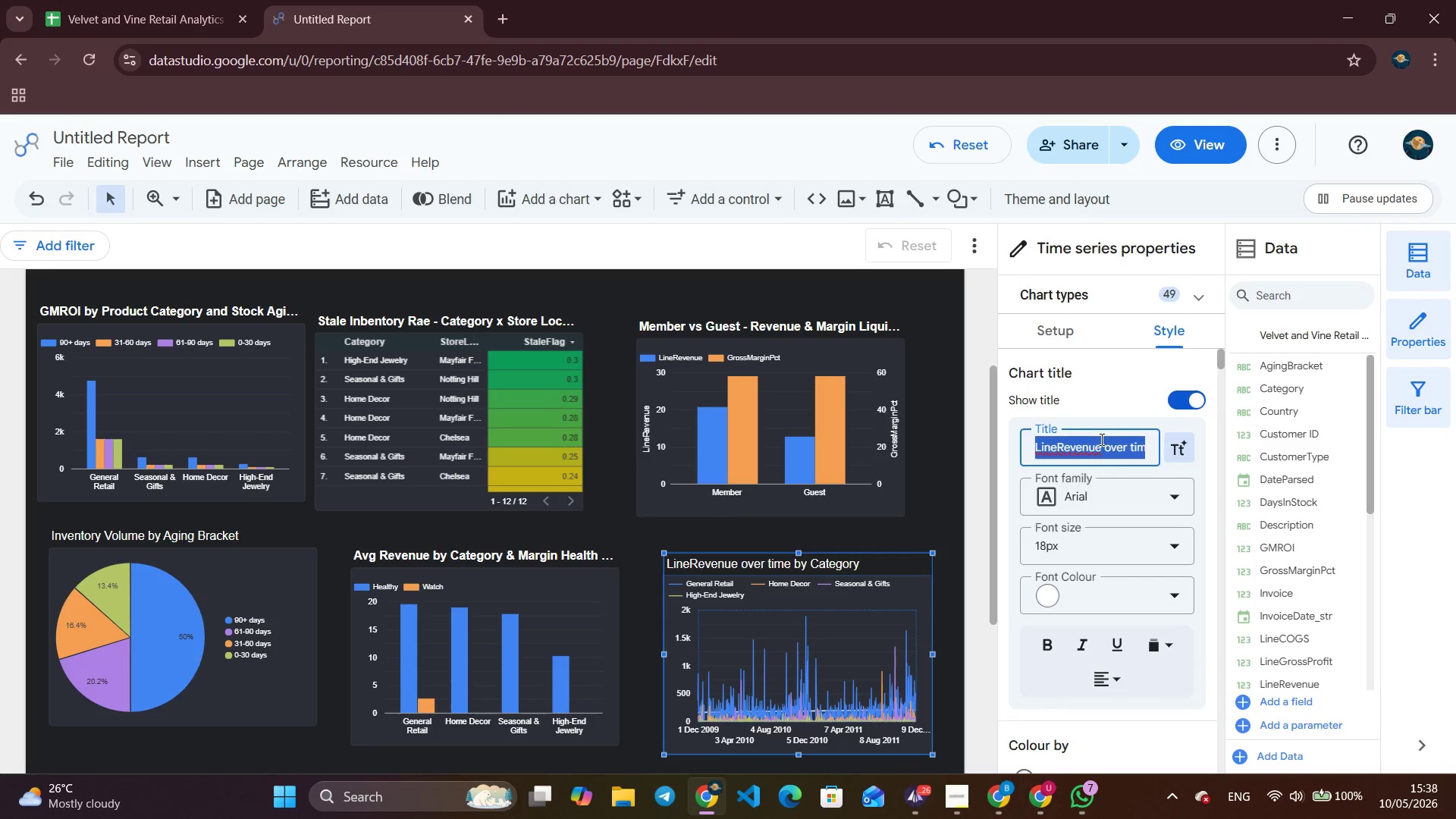 
triple_click([1100, 439])
 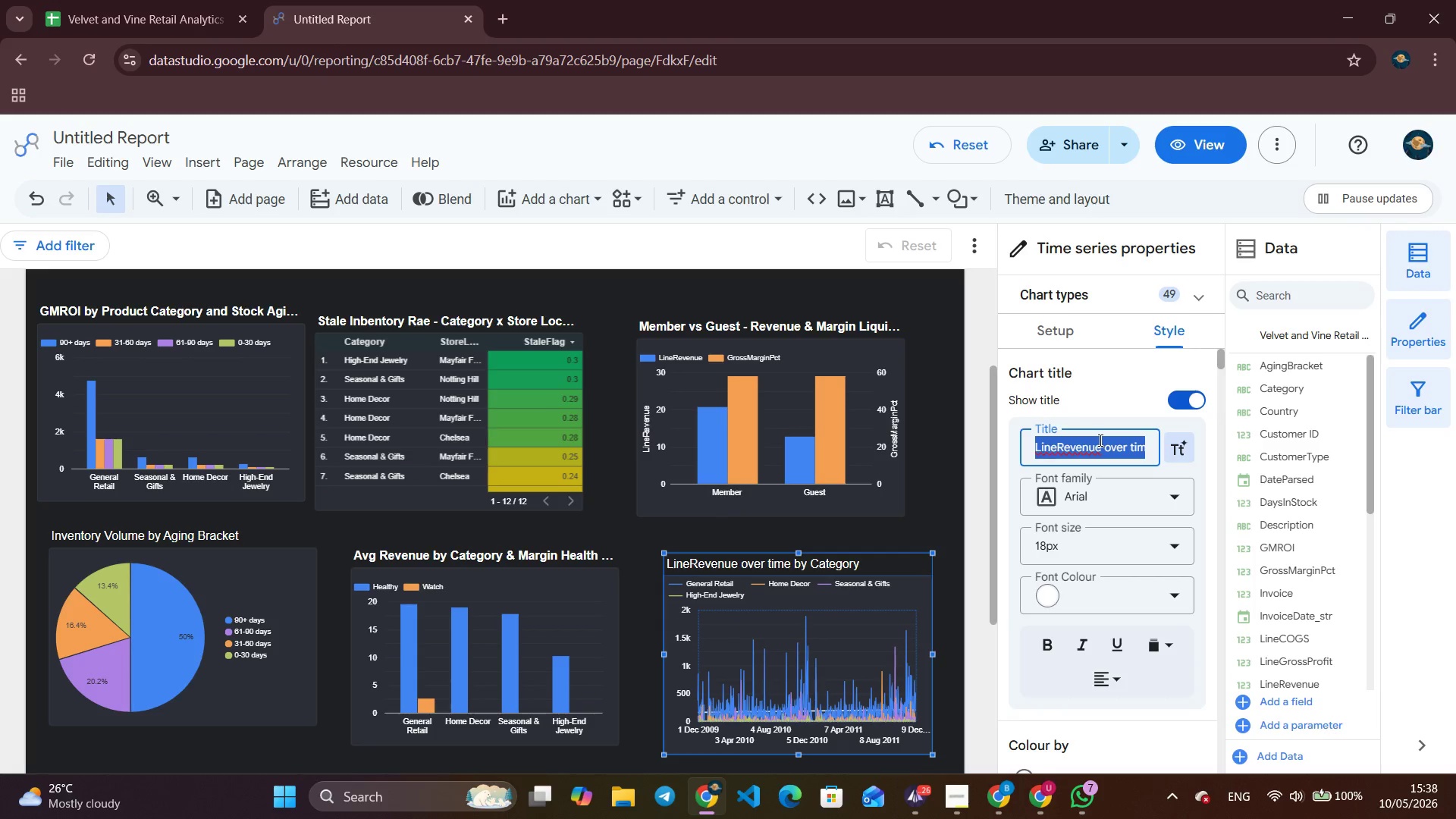 
key(Backspace)
 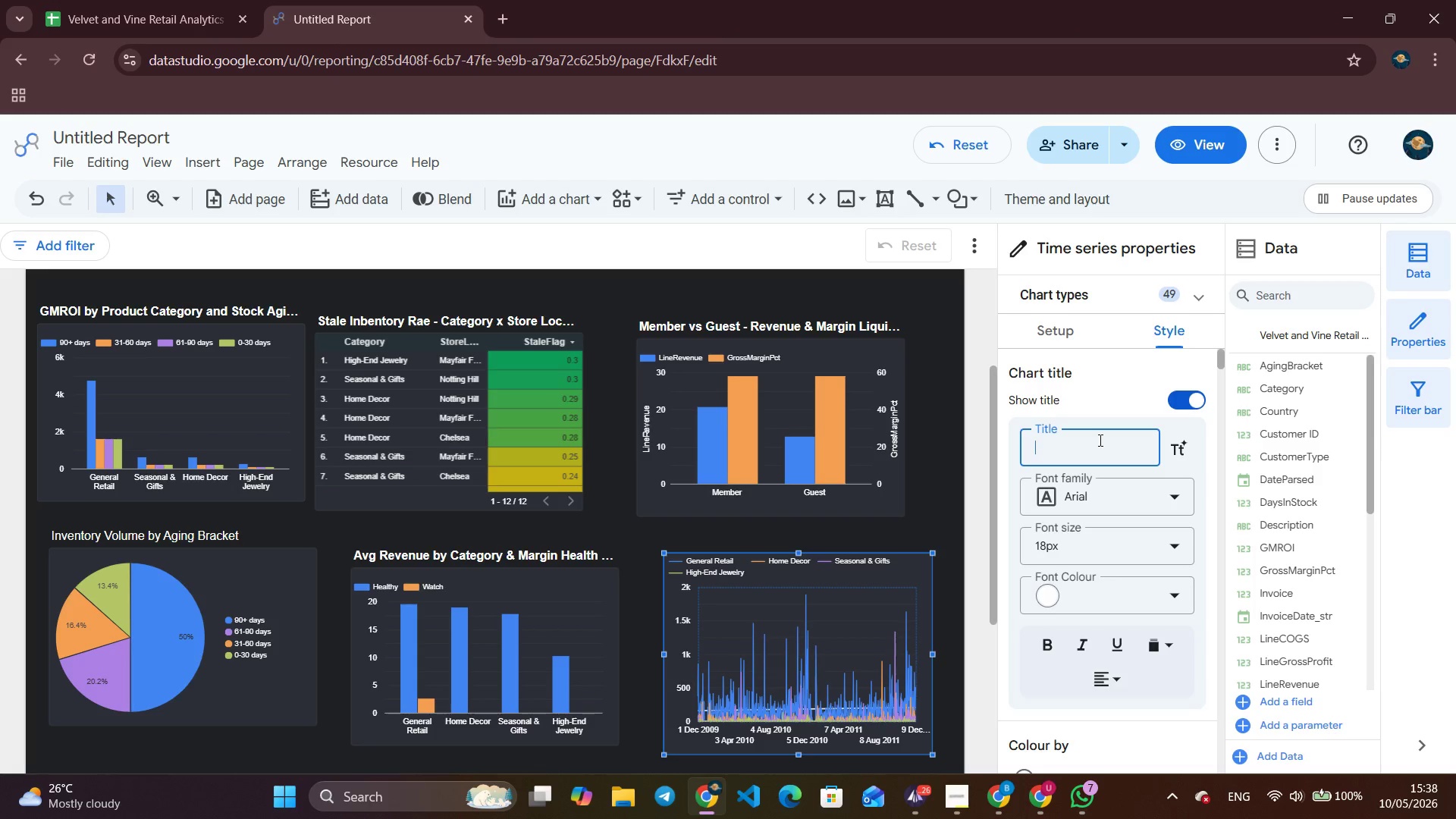 
wait(7.67)
 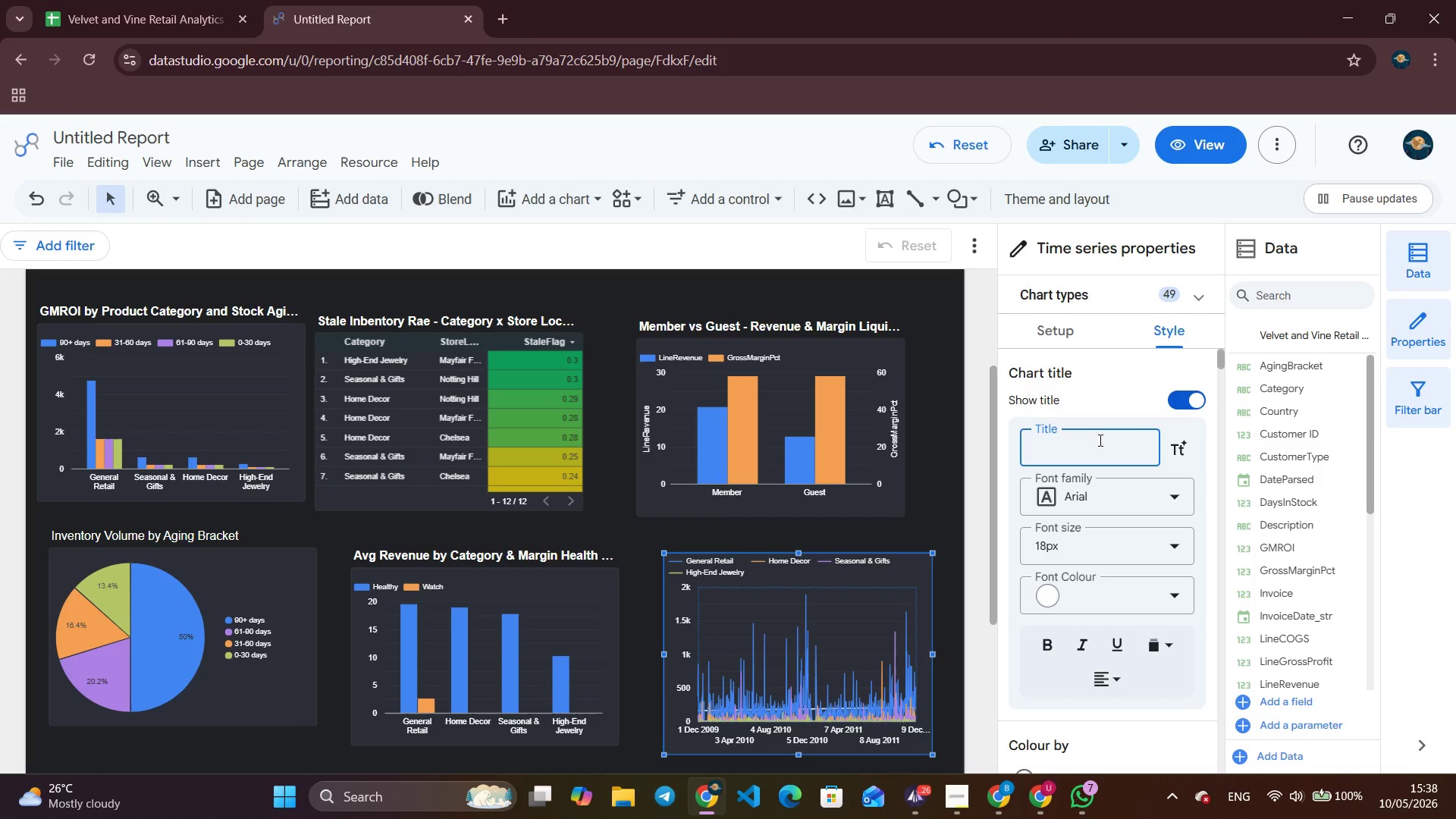 
left_click([923, 796])
 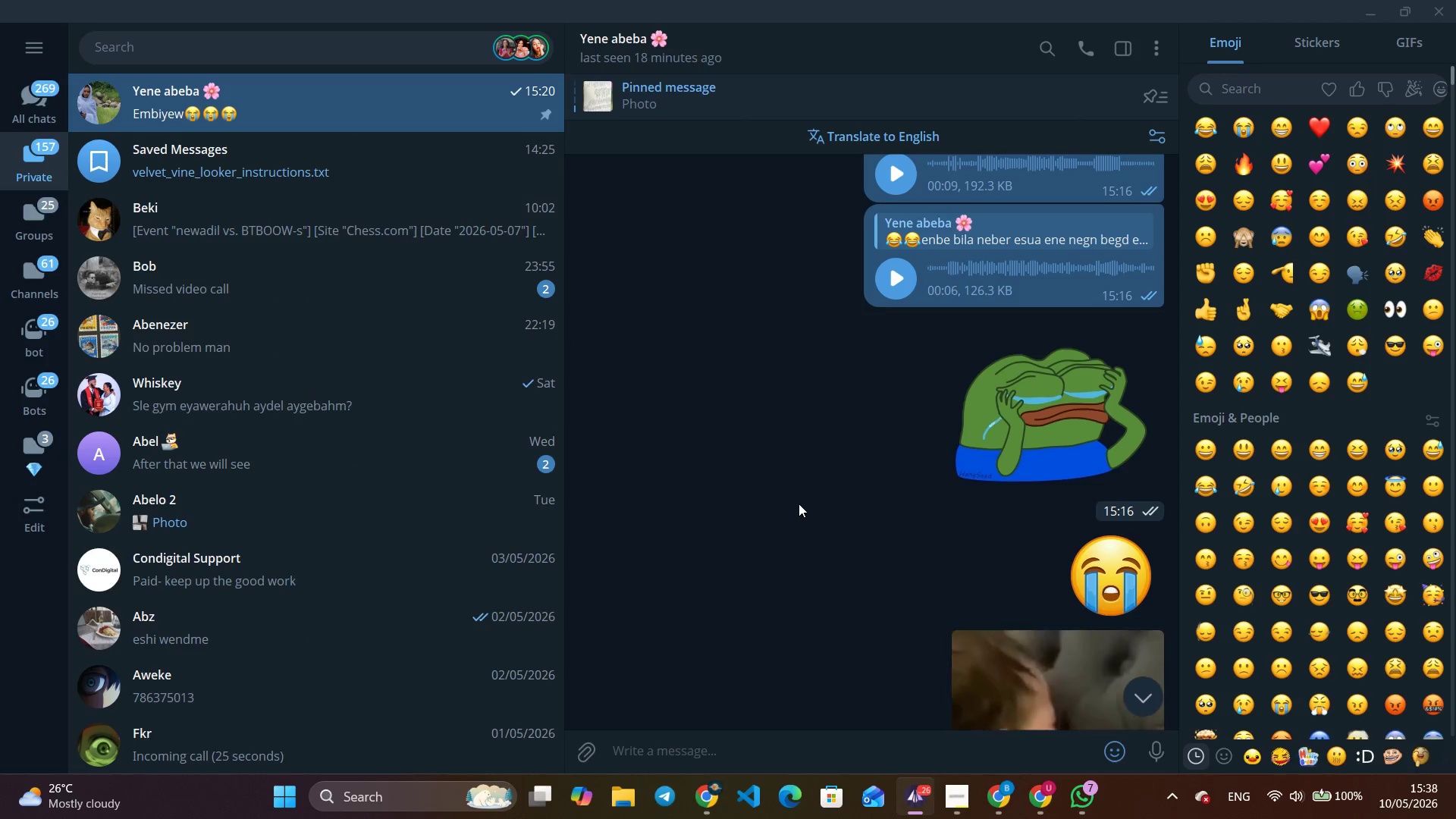 
scroll: coordinate [1034, 635], scroll_direction: down, amount: 25.0
 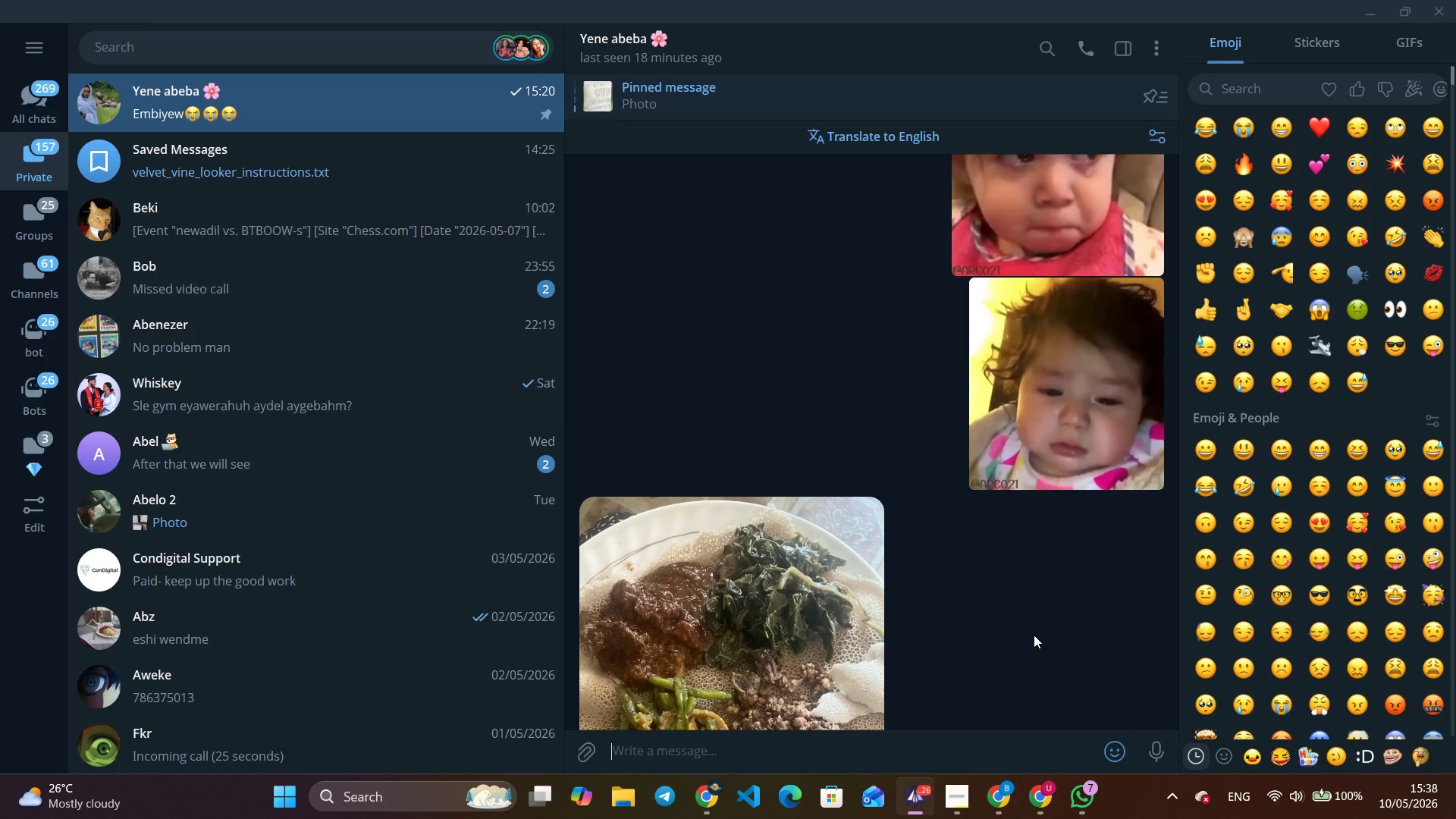 
scroll: coordinate [1034, 635], scroll_direction: up, amount: 5.0
 